 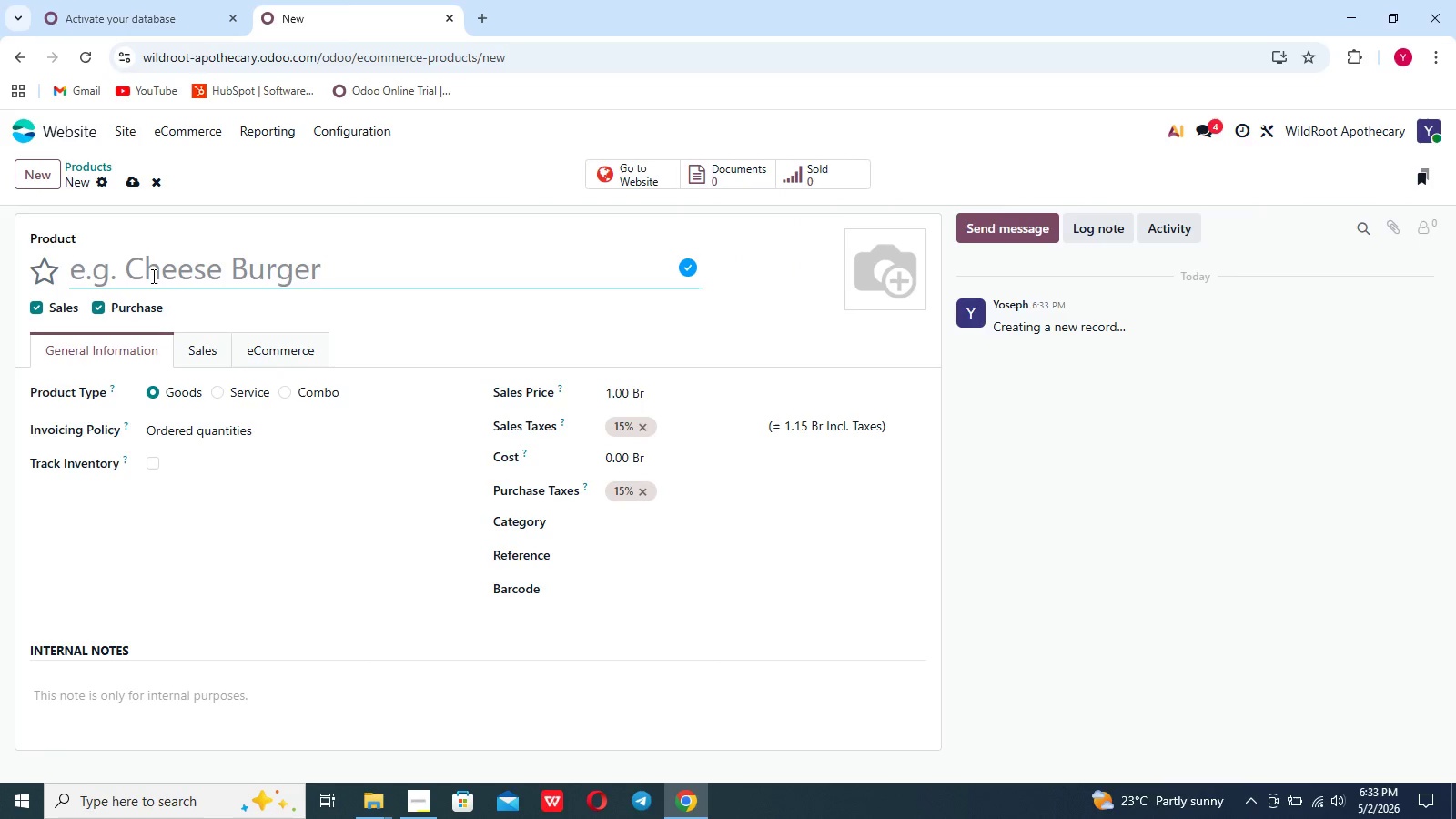 
hold_key(key=ShiftLeft, duration=0.45)
 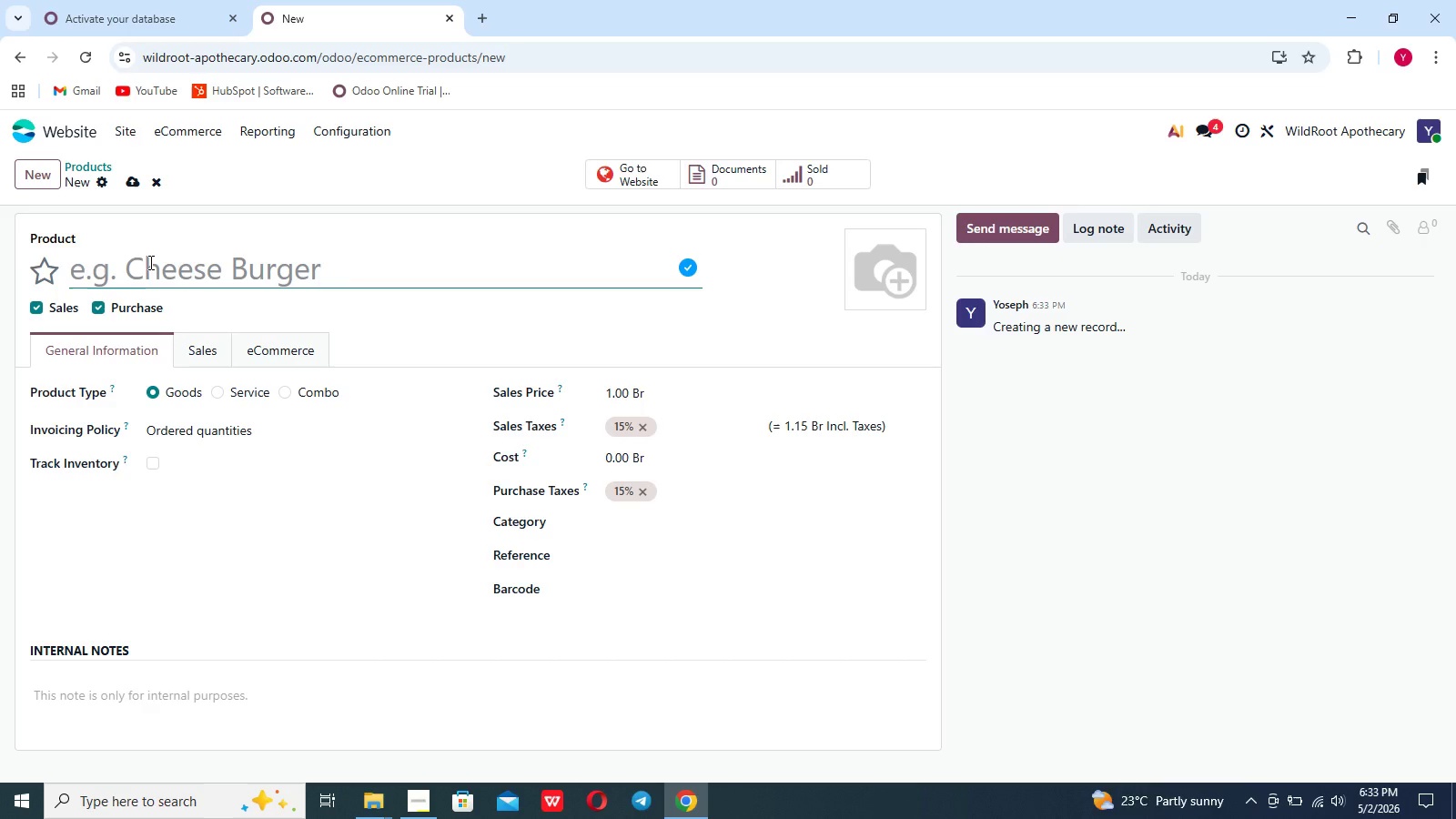 
type(Lucid Path | Wild-Forged Claritty Tincture)
 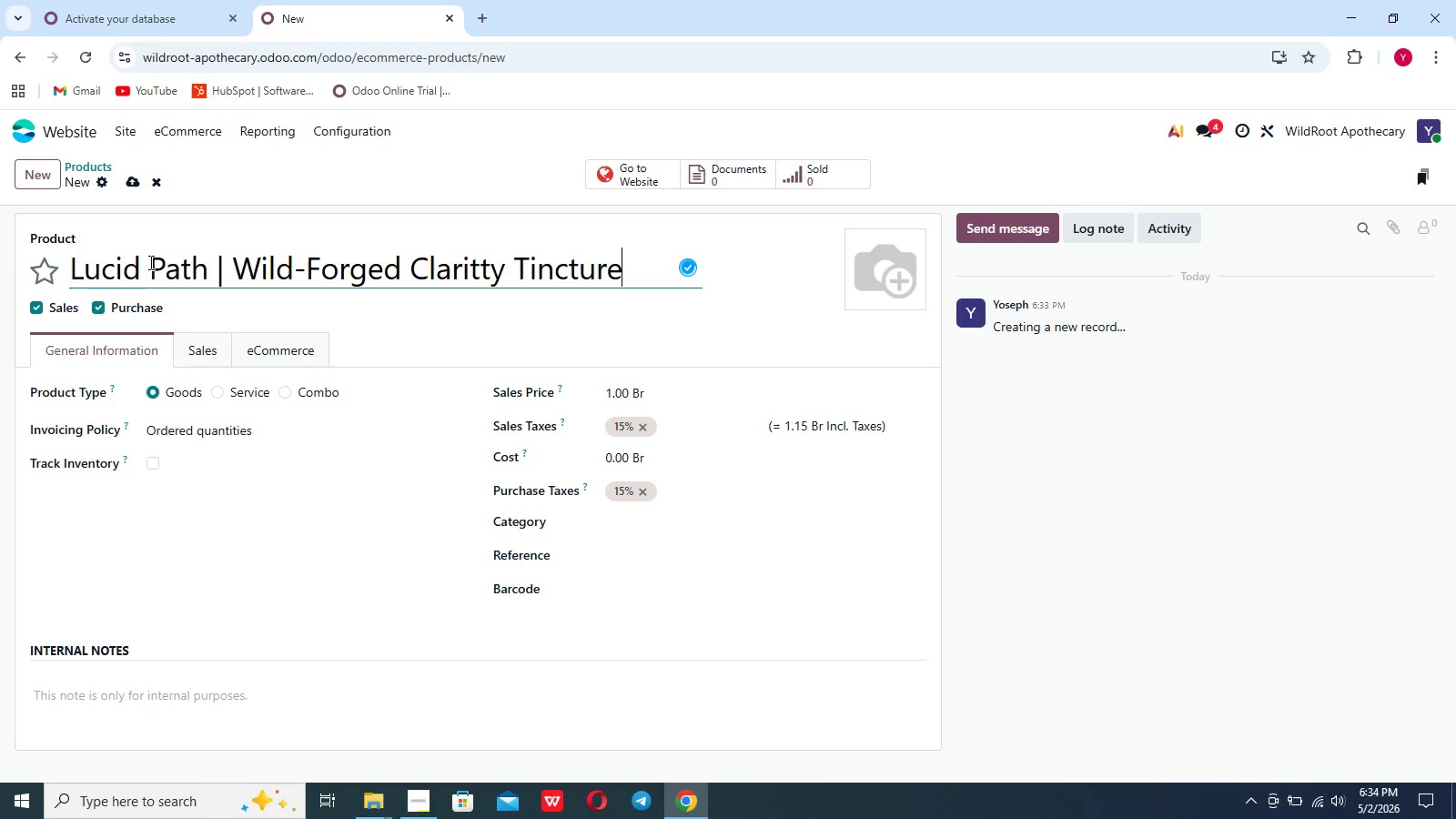 
wait(11.92)
 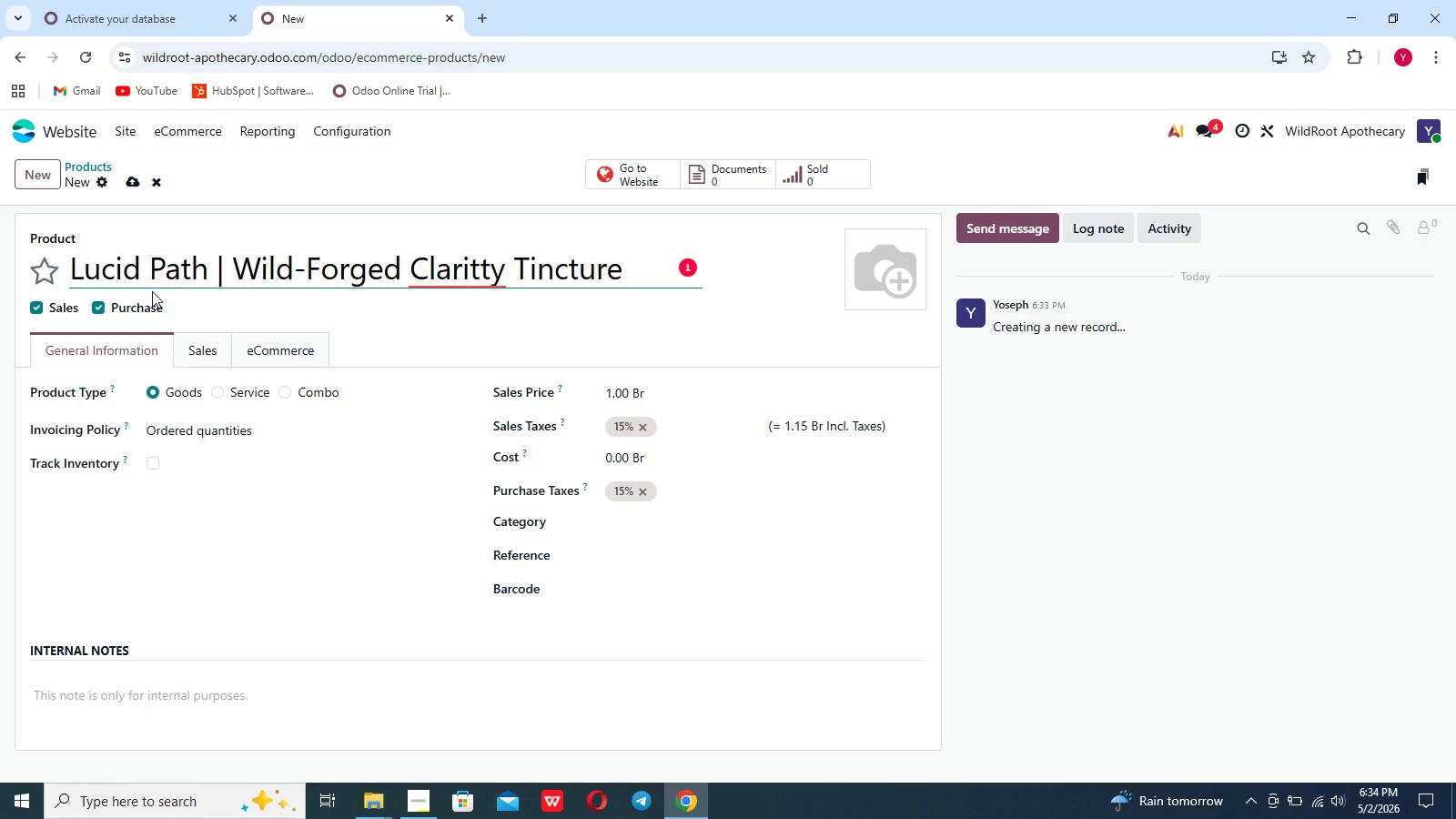 
hold_key(key=ArrowLeft, duration=0.8)
 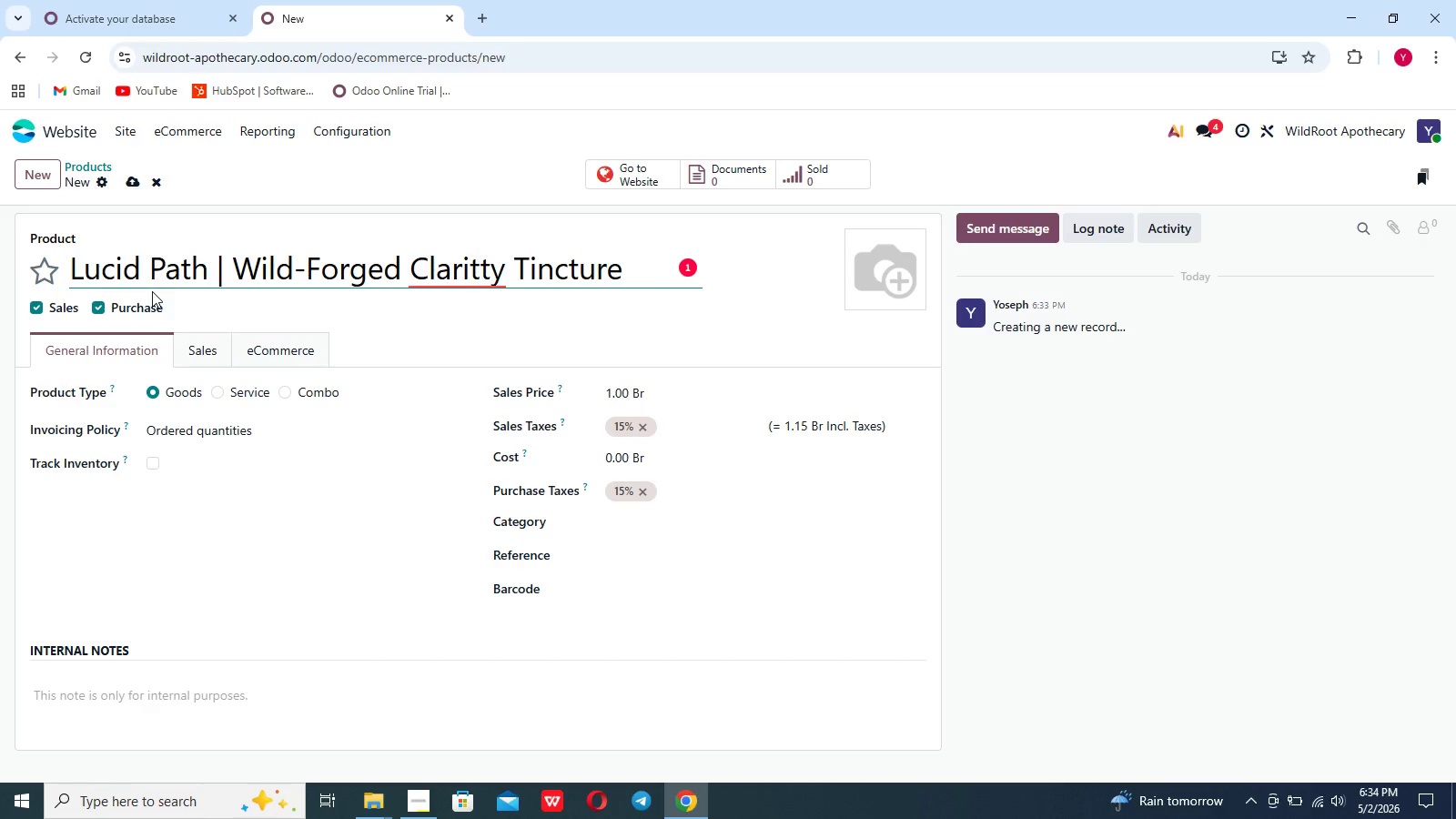 
key(Backspace)
 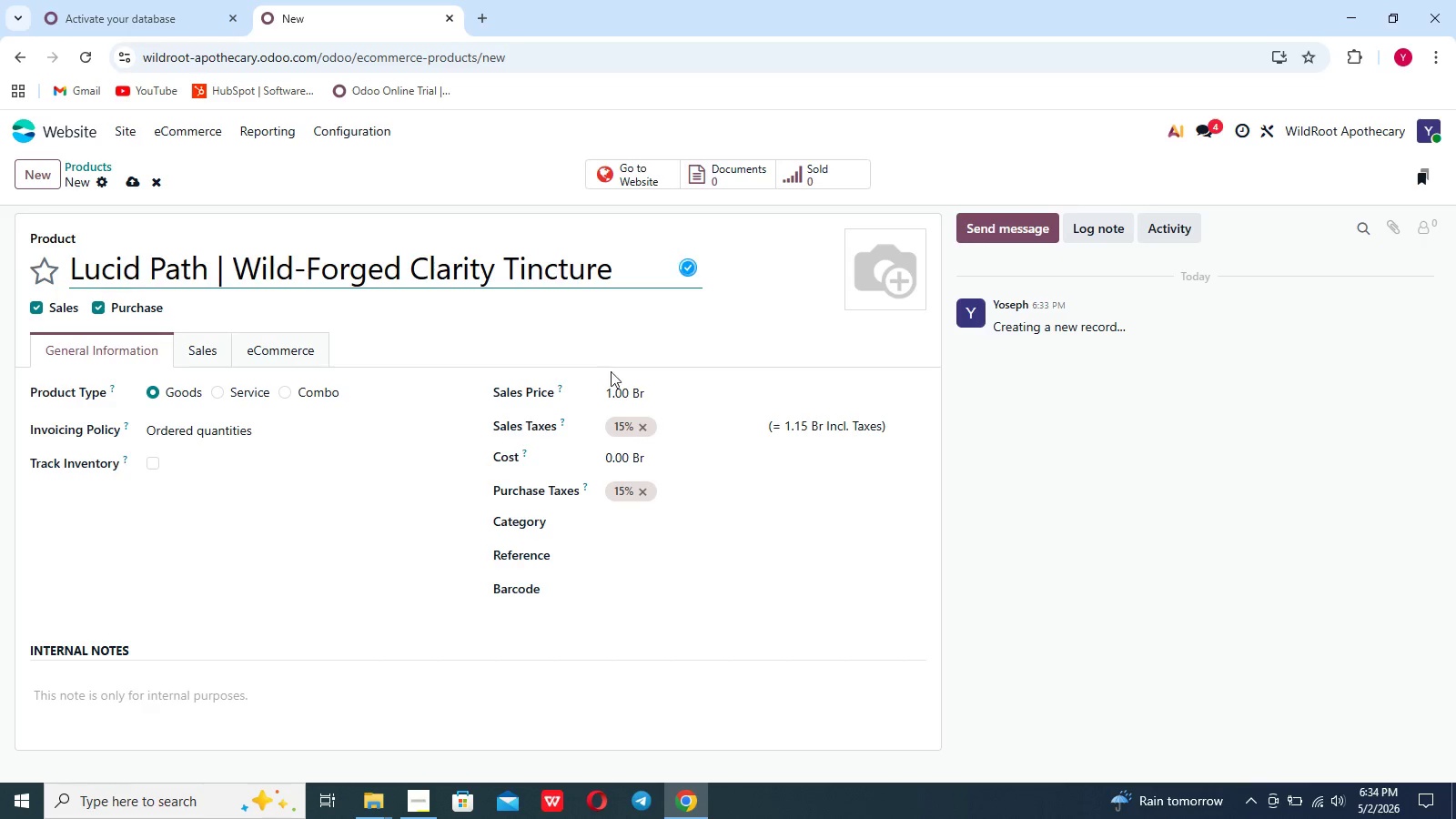 
left_click([620, 391])
 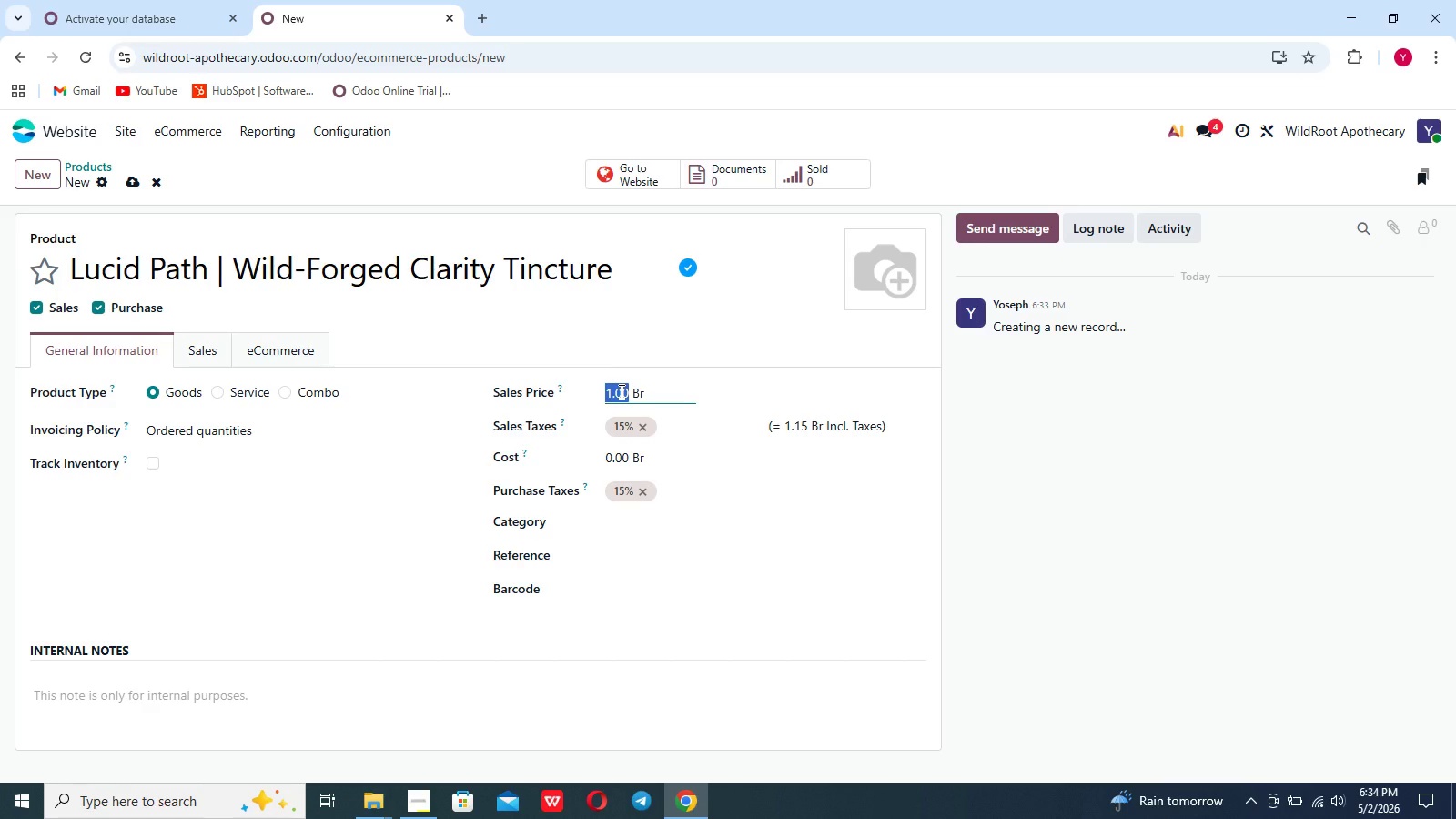 
type(25)
key(Backspace)
key(Backspace)
type(32)
 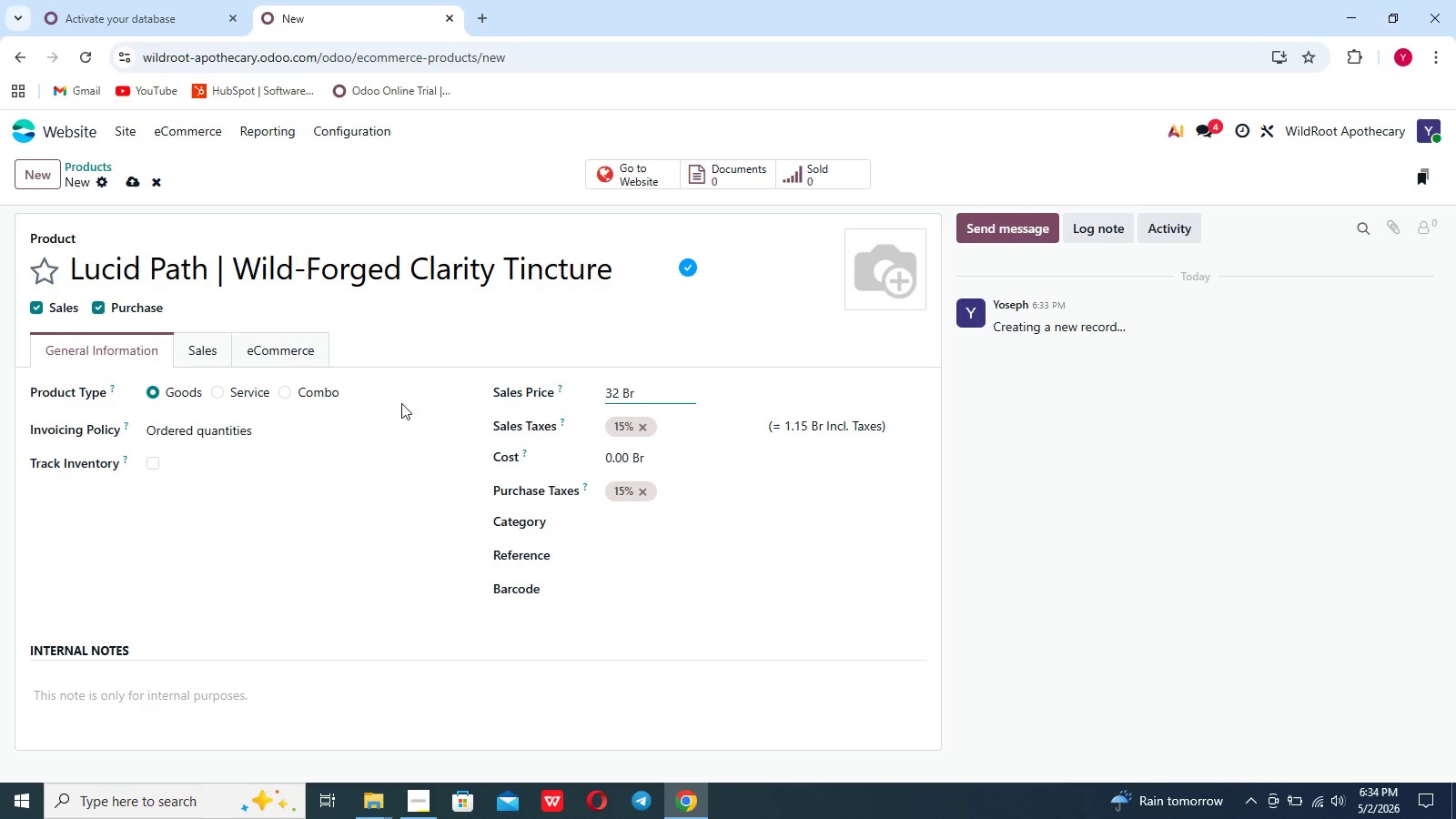 
wait(6.48)
 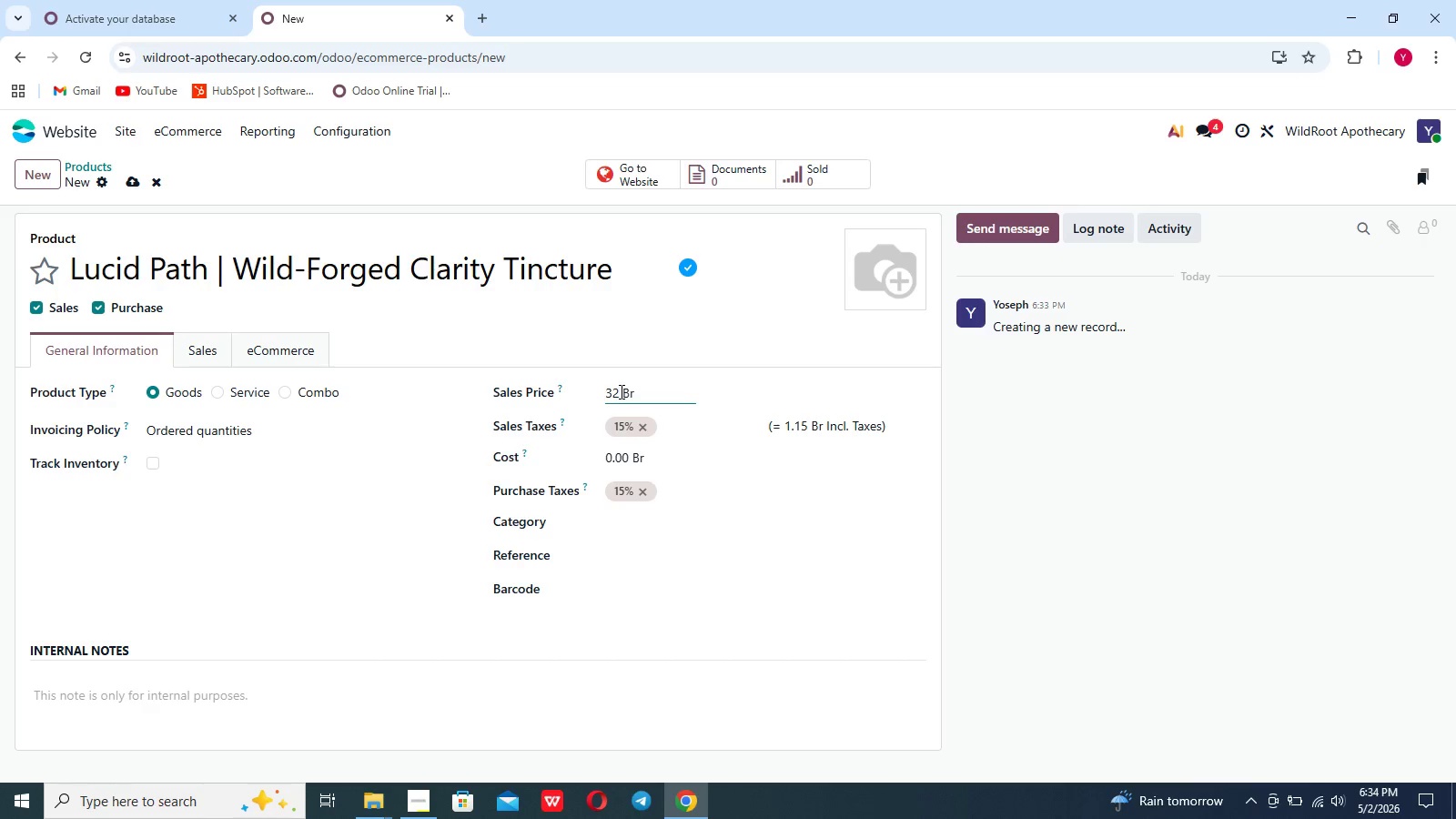 
left_click([277, 353])
 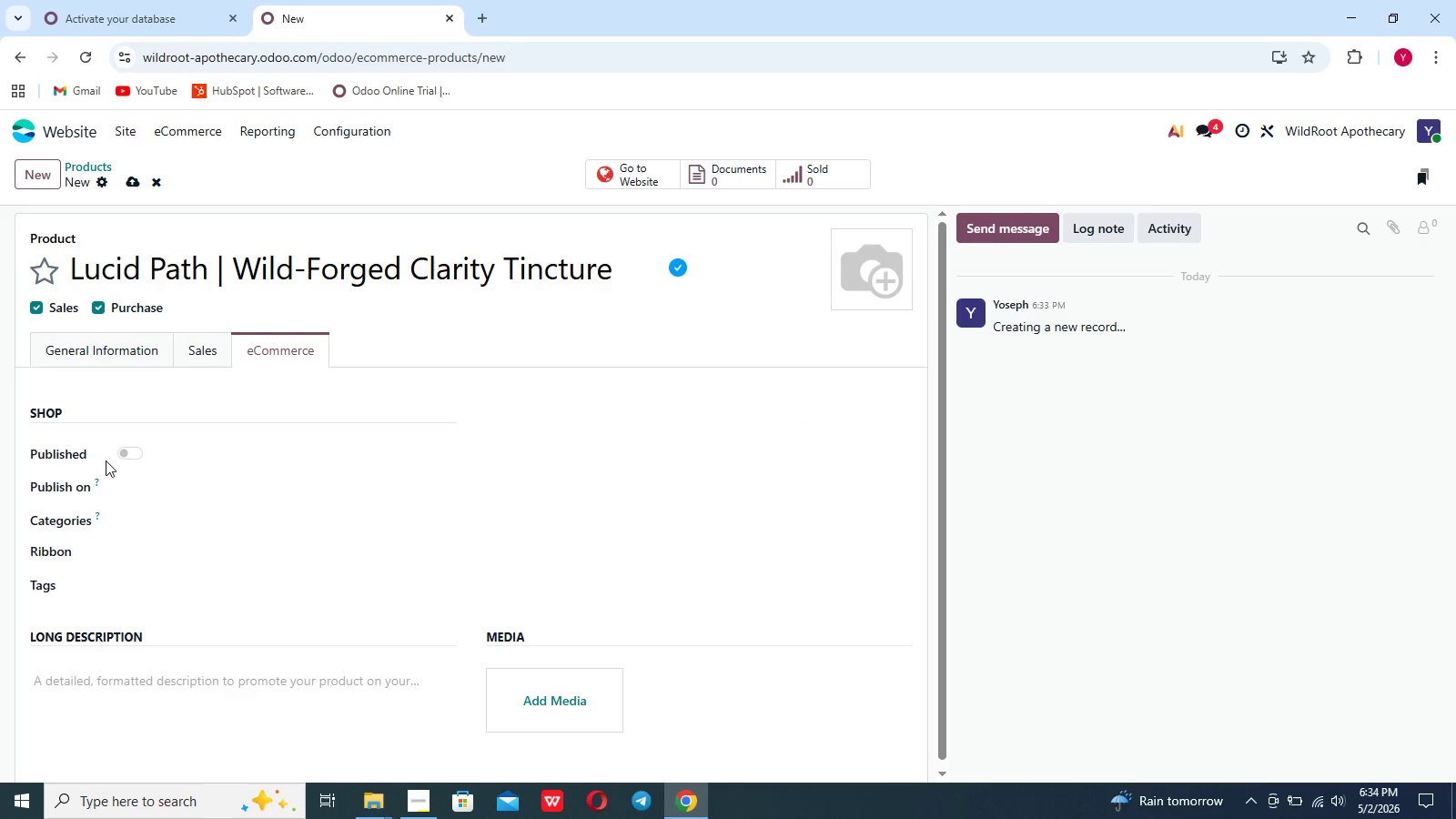 
left_click([122, 457])
 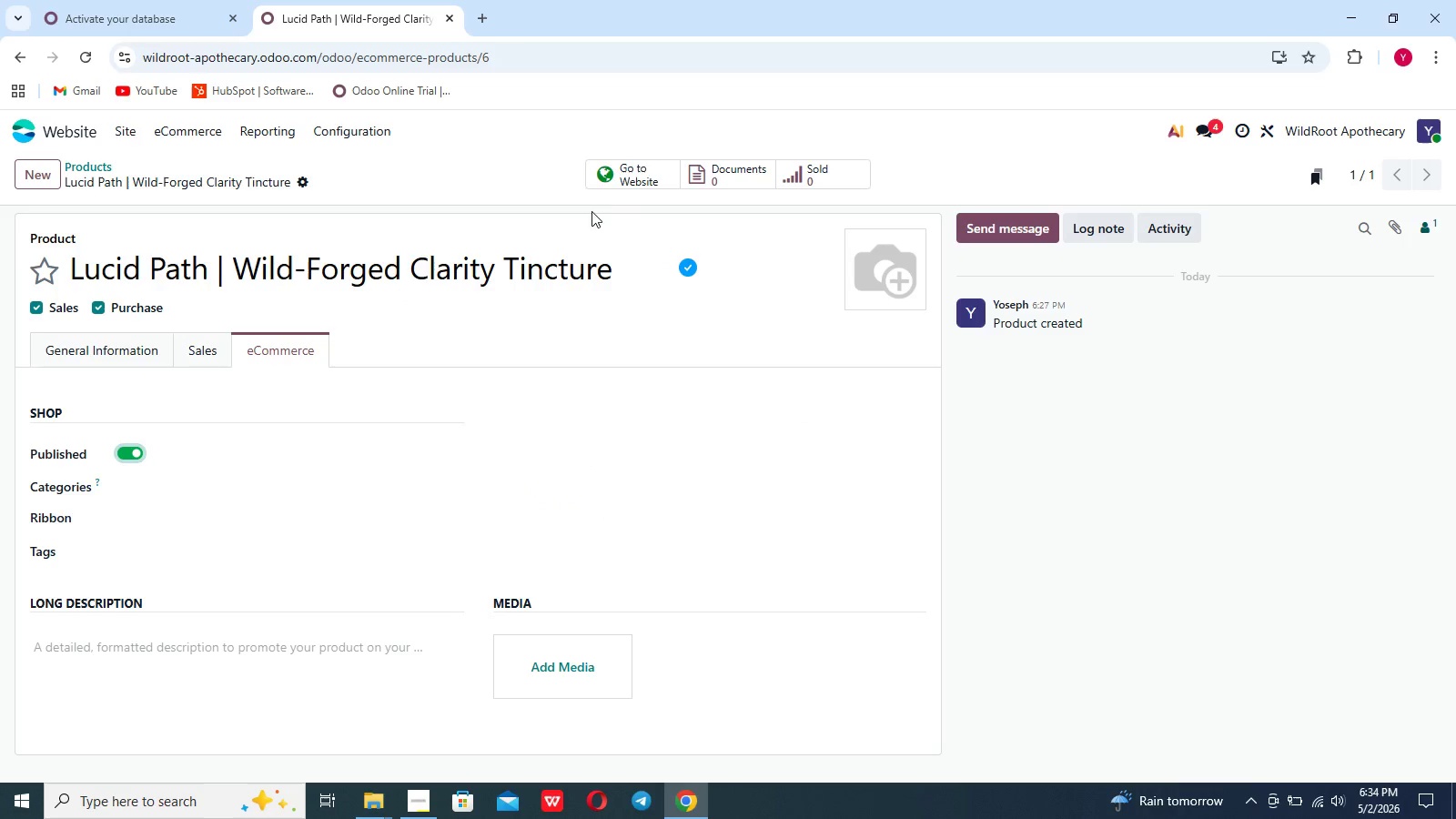 
left_click([618, 174])
 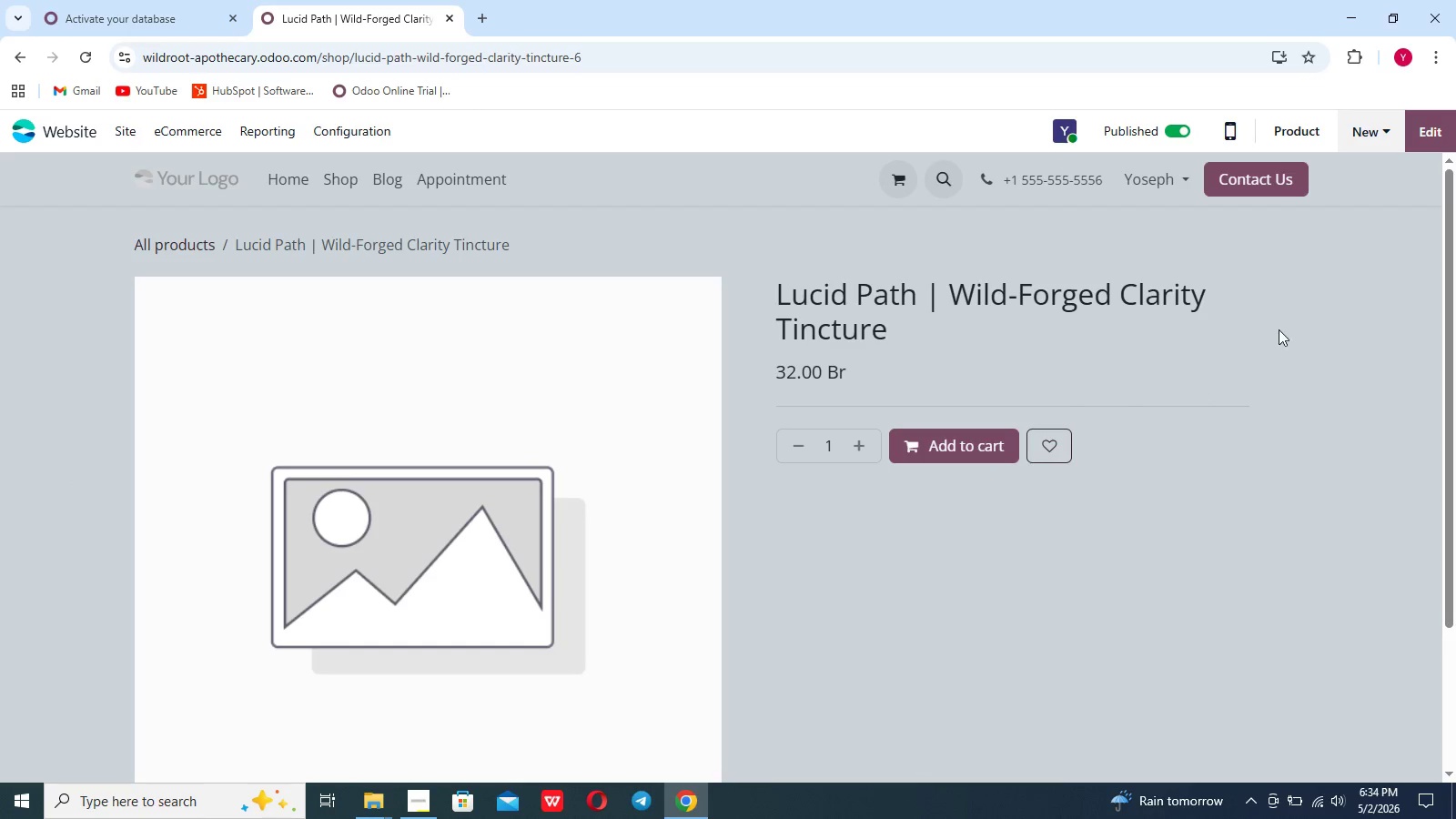 
left_click([1436, 128])
 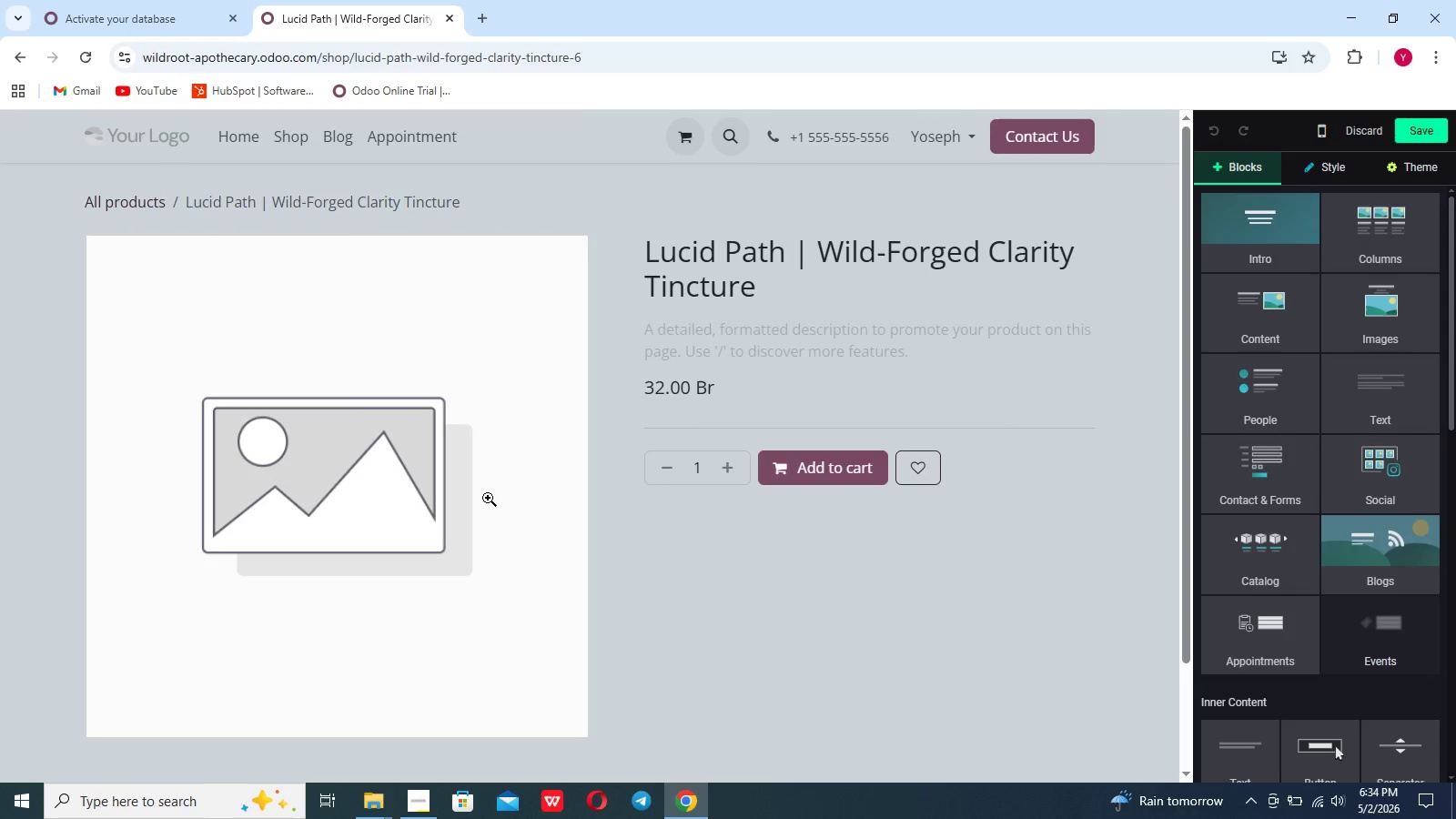 
double_click([488, 498])
 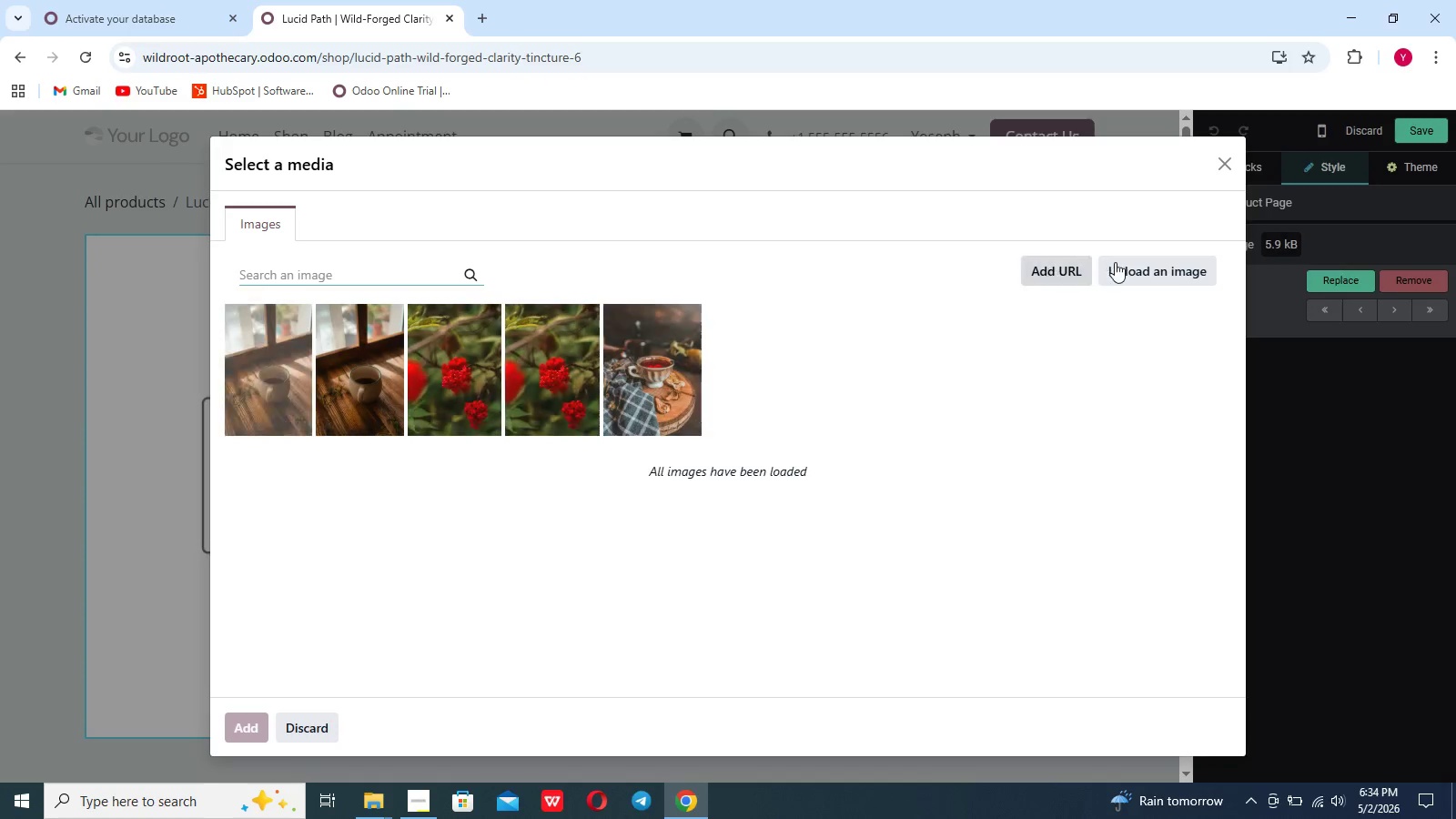 
left_click([1124, 264])
 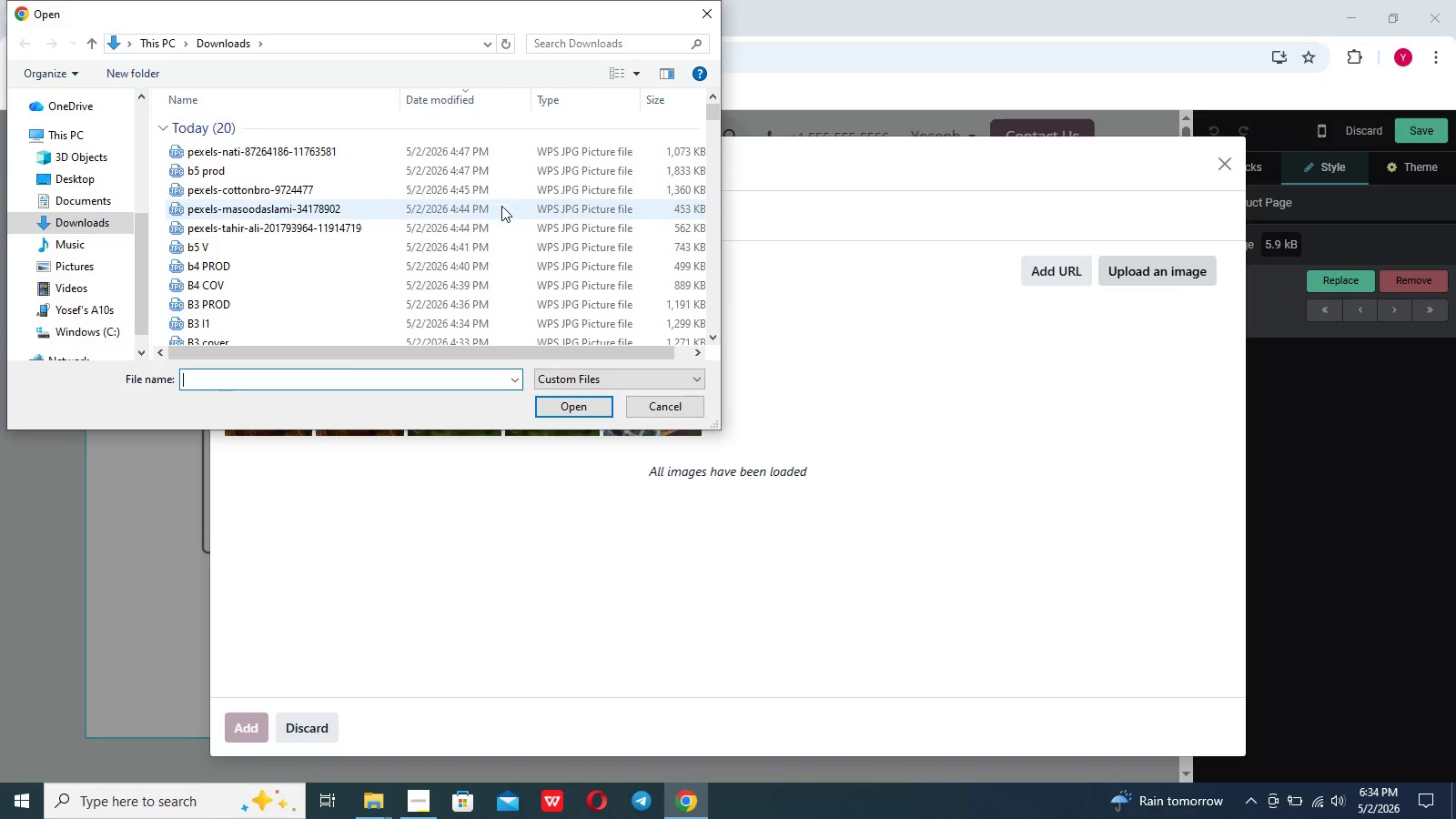 
left_click([475, 264])
 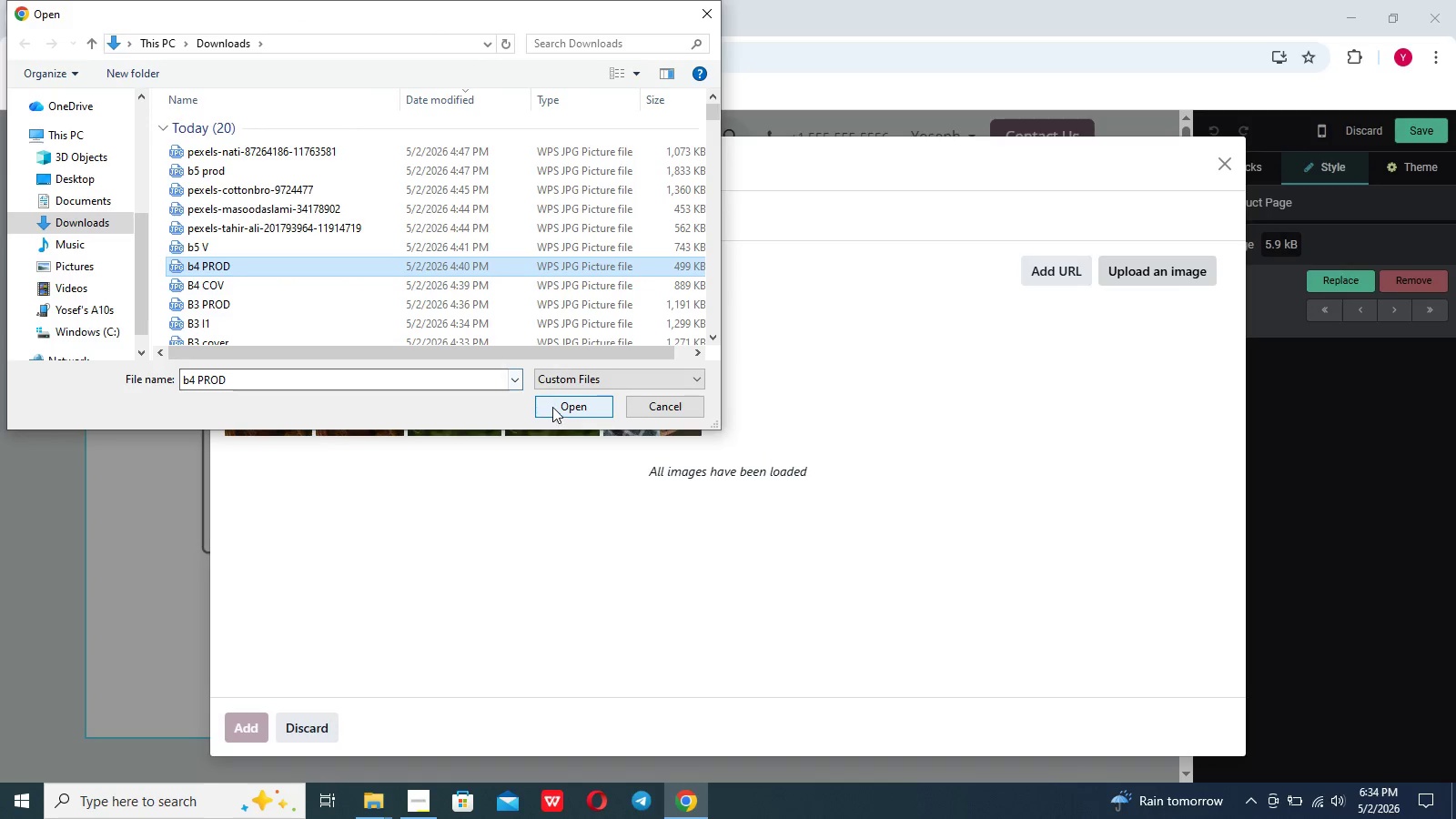 
left_click([552, 406])
 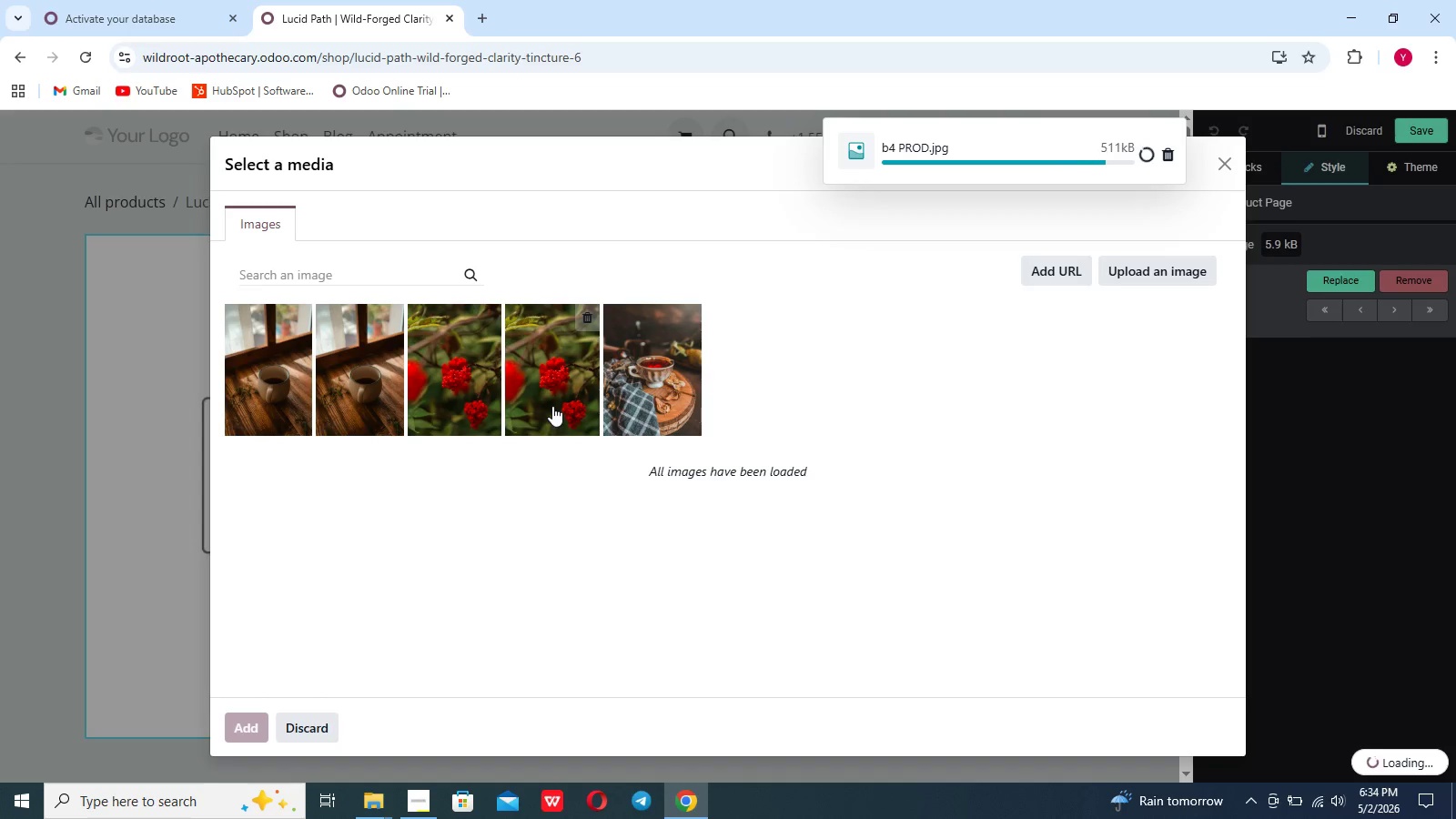 
wait(9.25)
 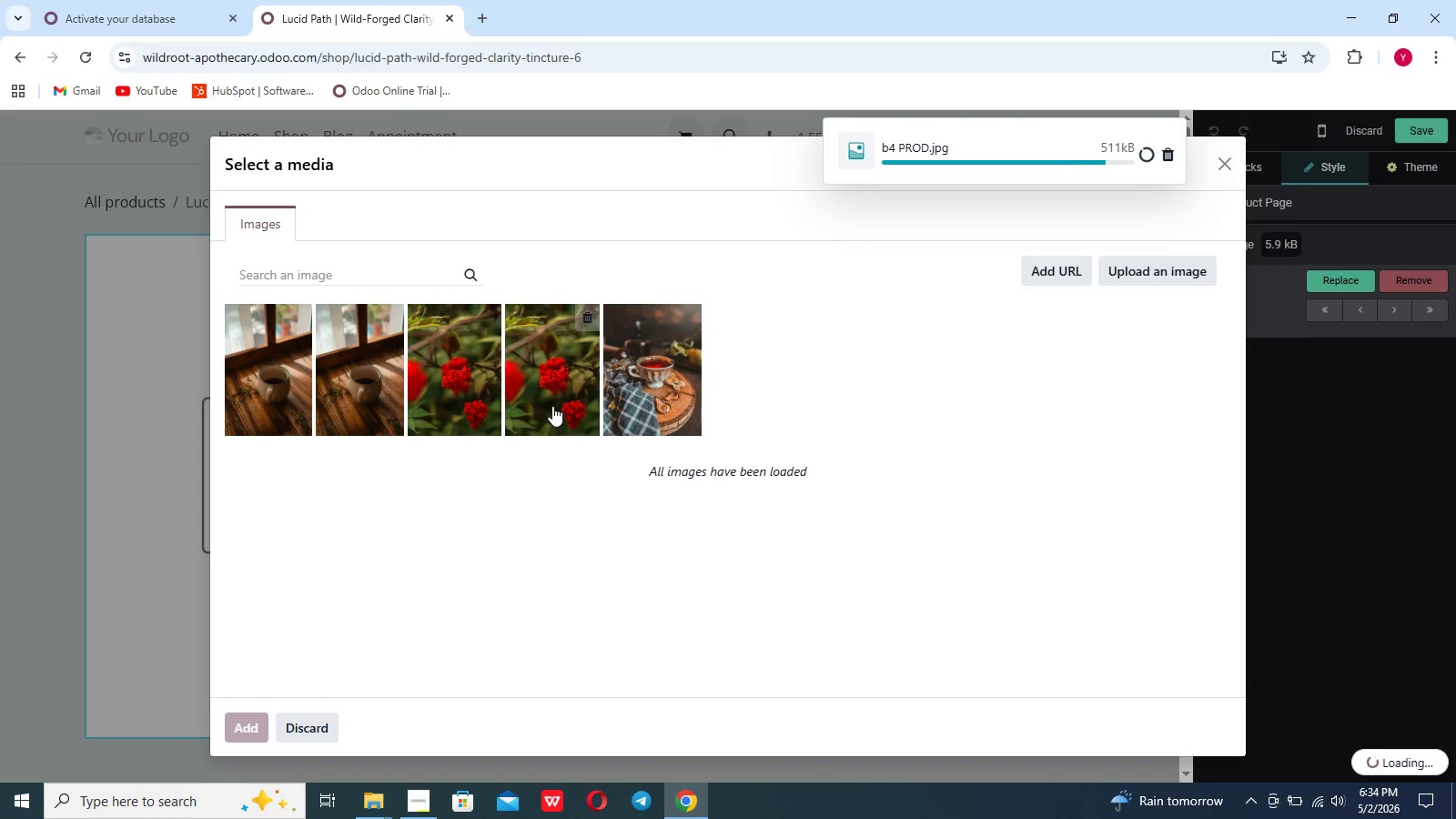 
left_click([552, 406])
 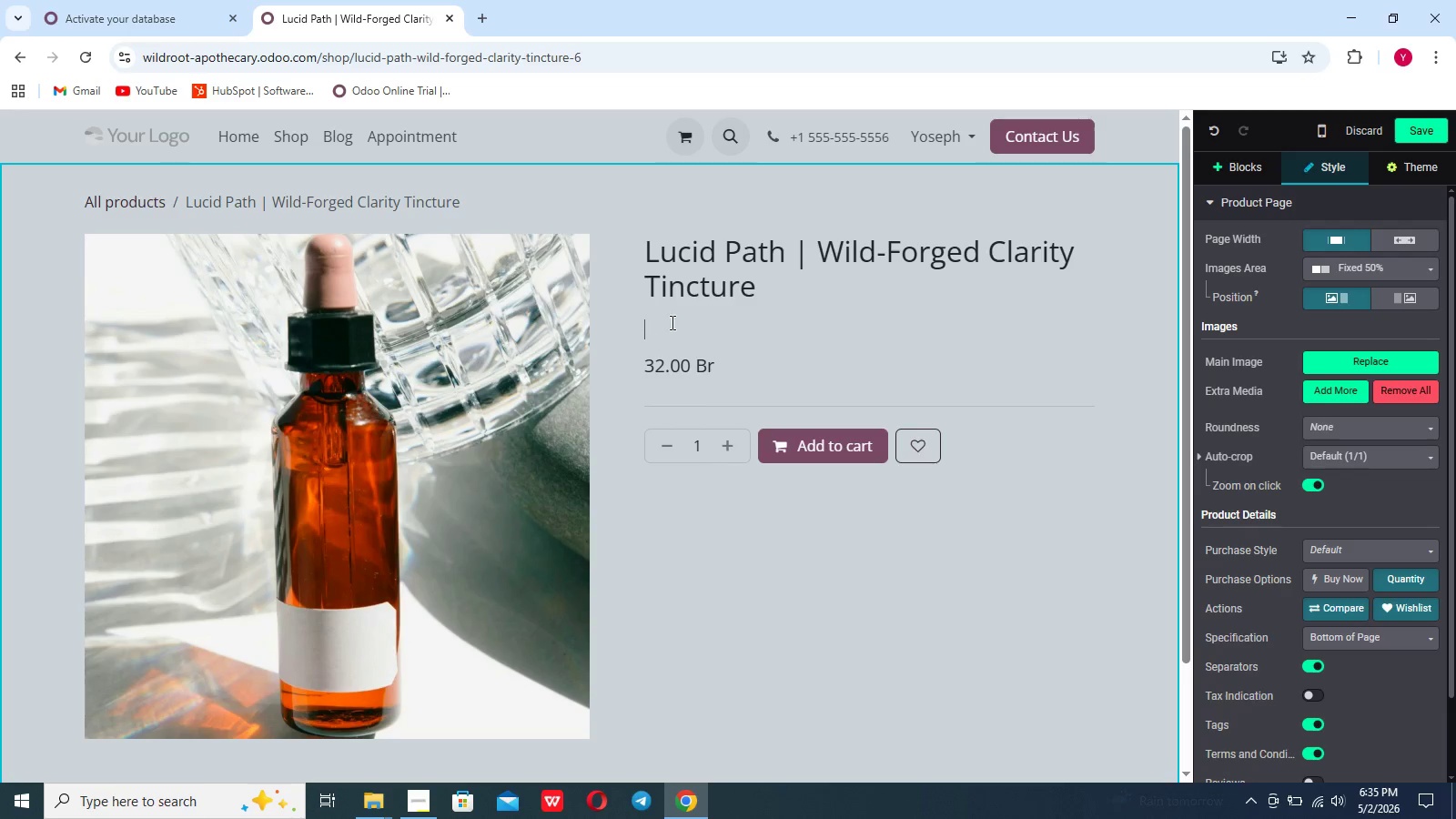 
wait(5.12)
 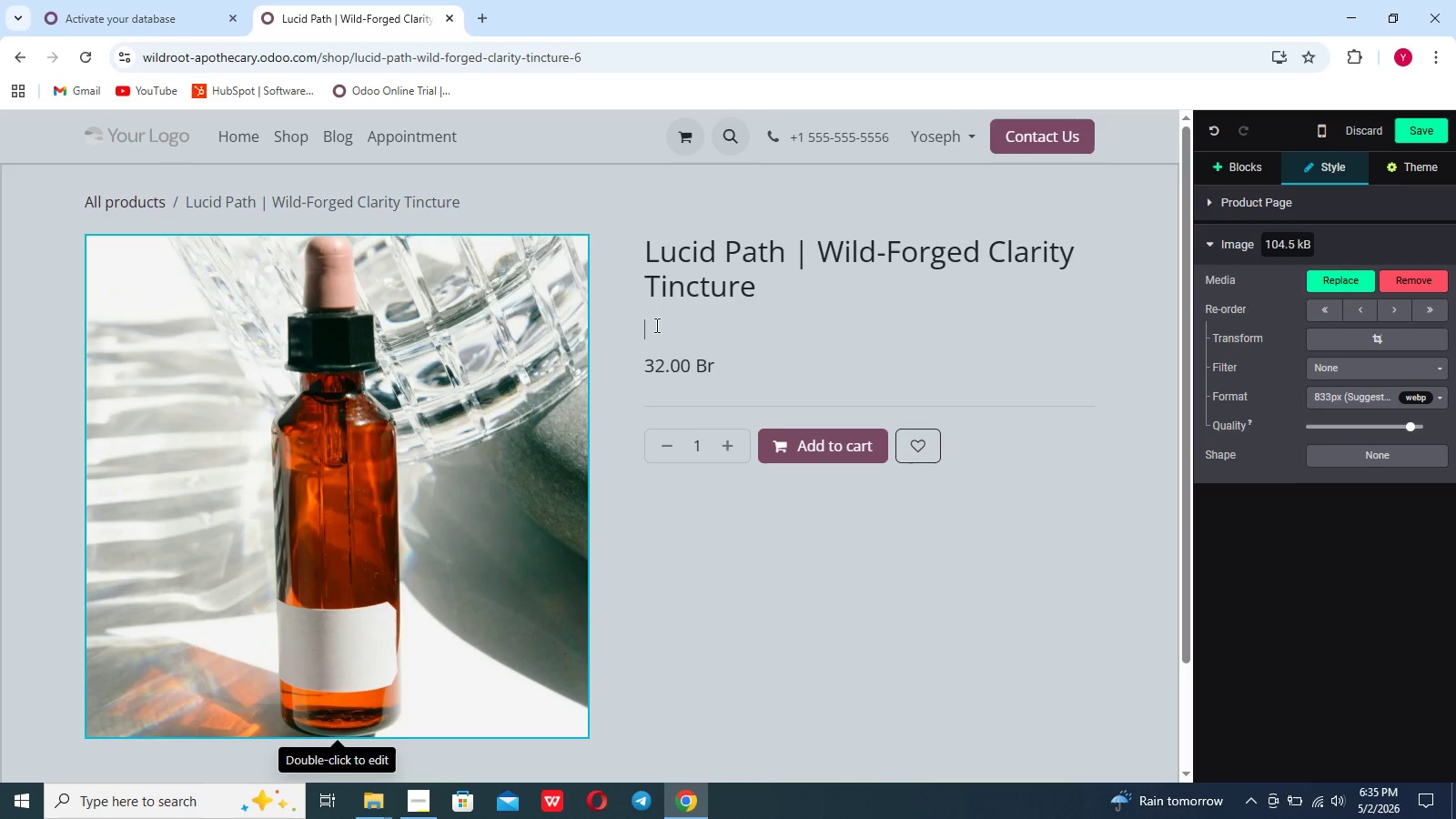 
left_click([1235, 157])
 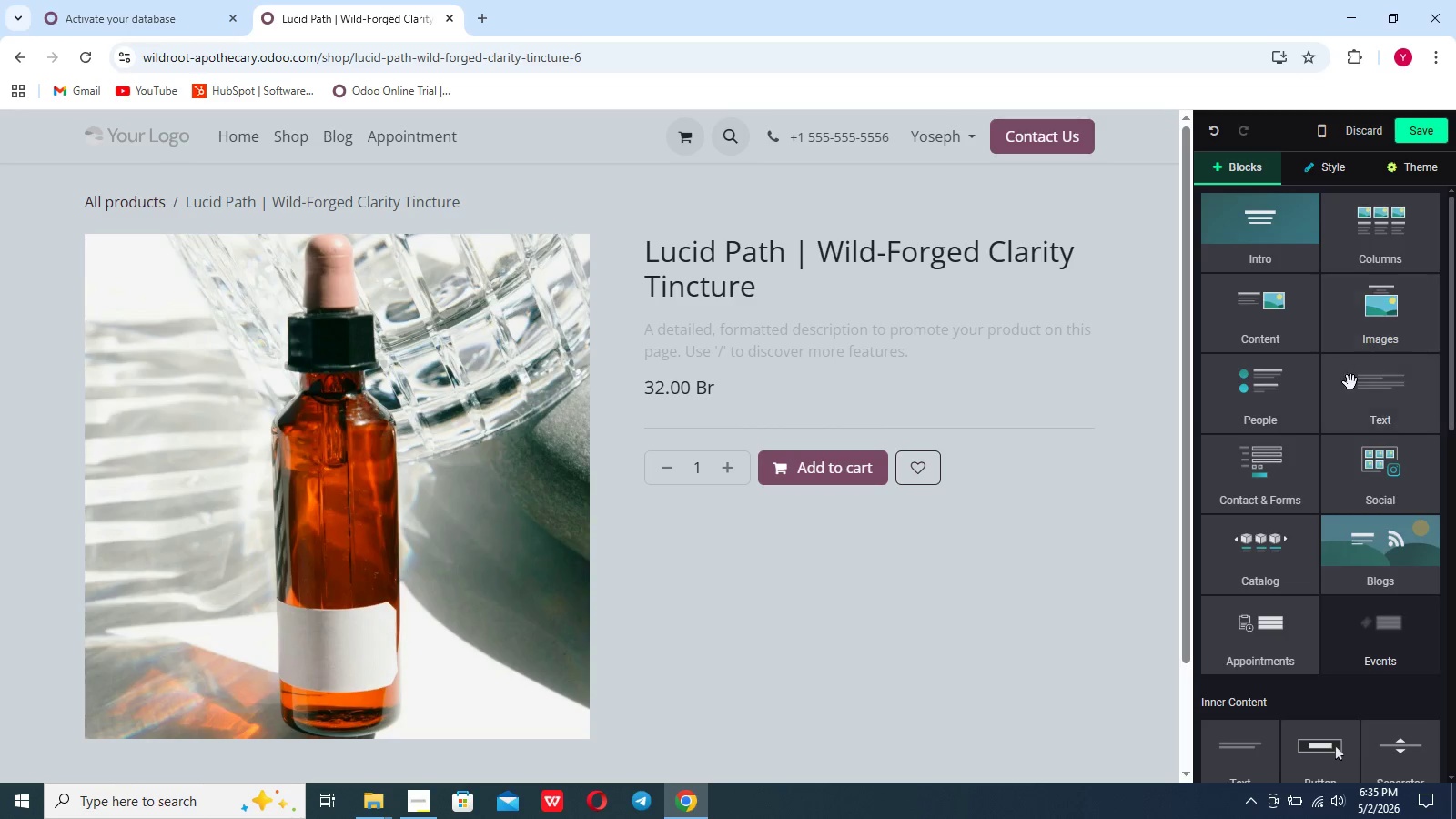 
left_click_drag(start_coordinate=[1375, 403], to_coordinate=[942, 419])
 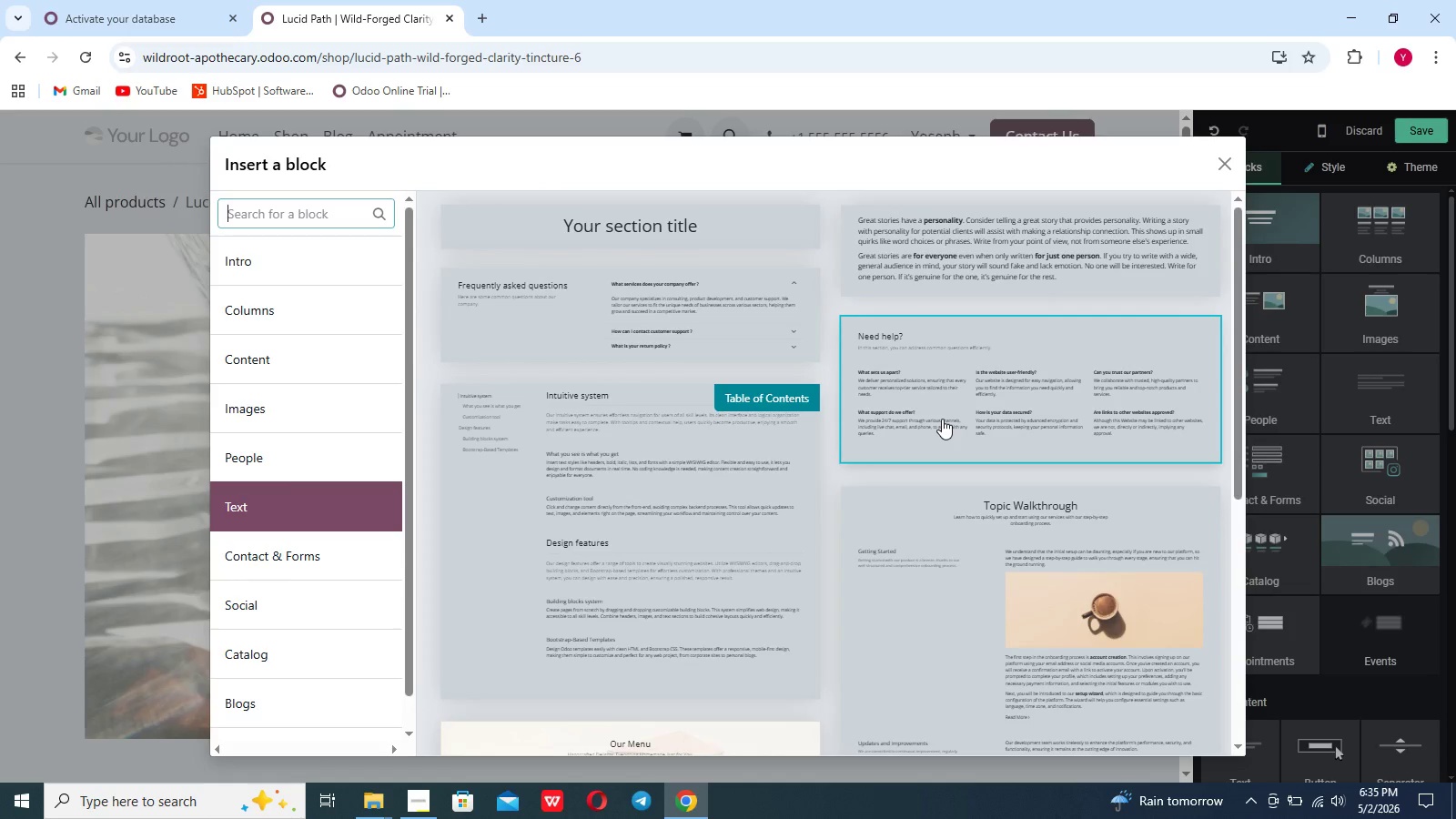 
wait(9.39)
 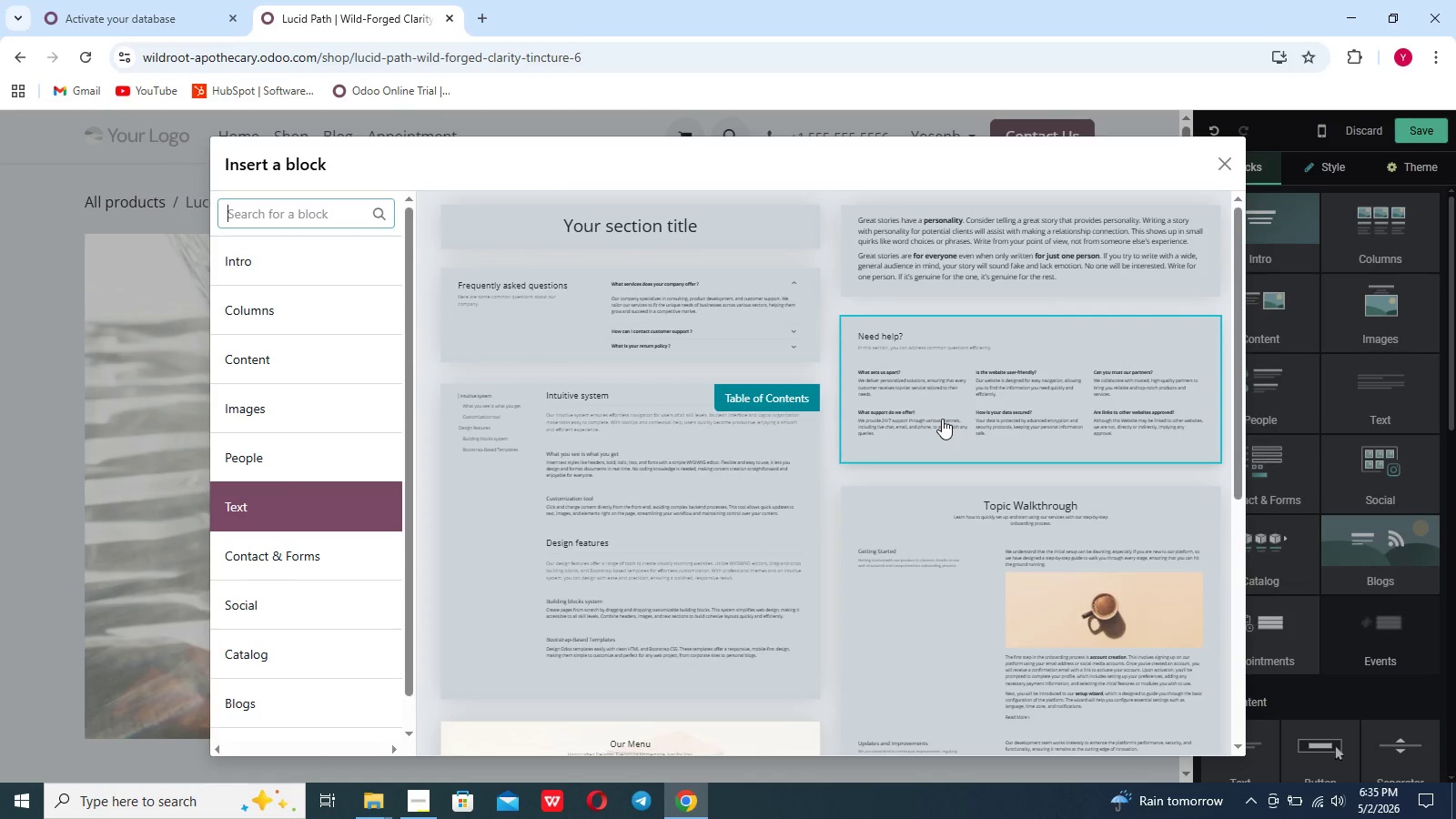 
left_click([996, 291])
 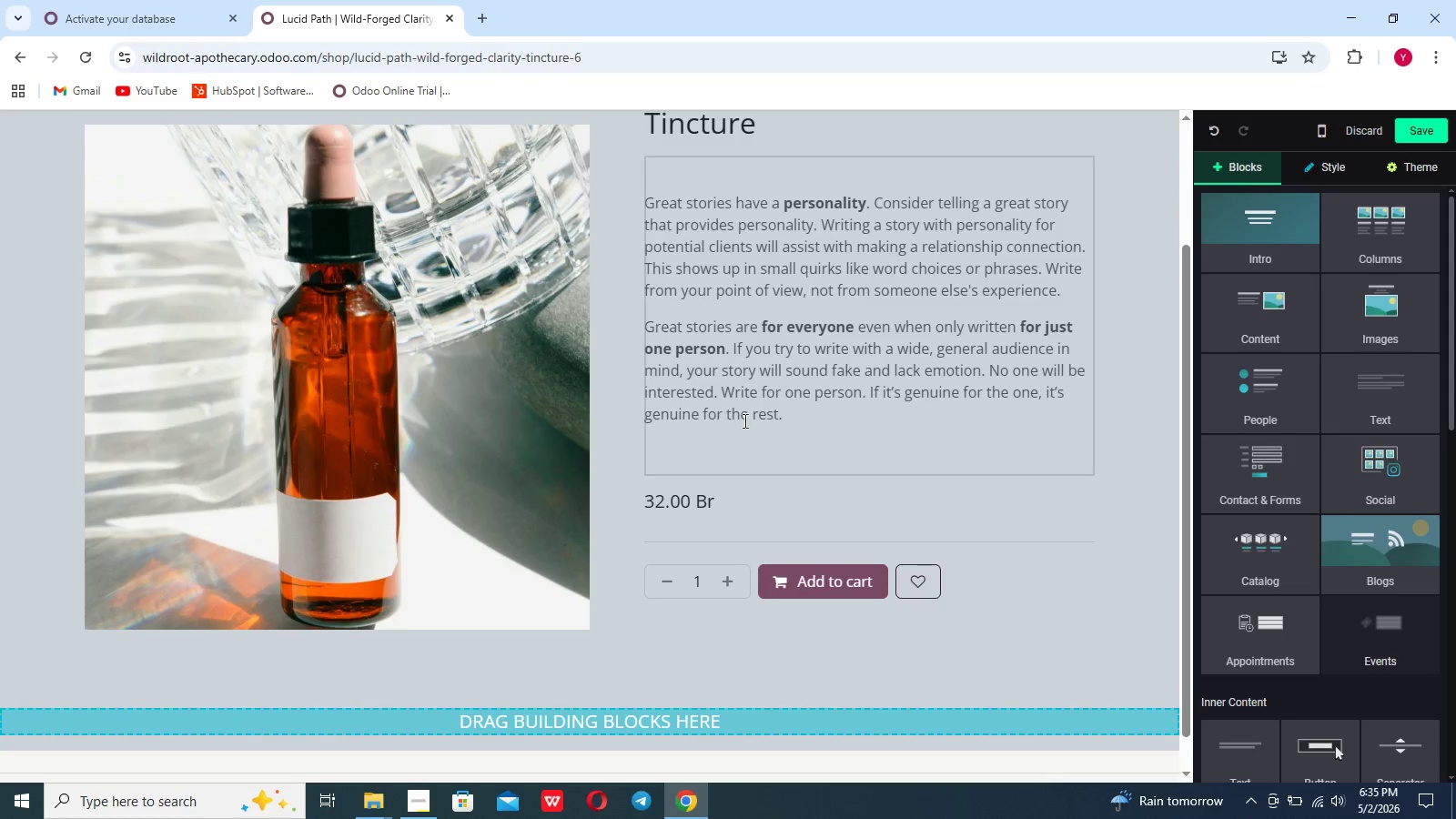 
left_click_drag(start_coordinate=[809, 431], to_coordinate=[654, 161])
 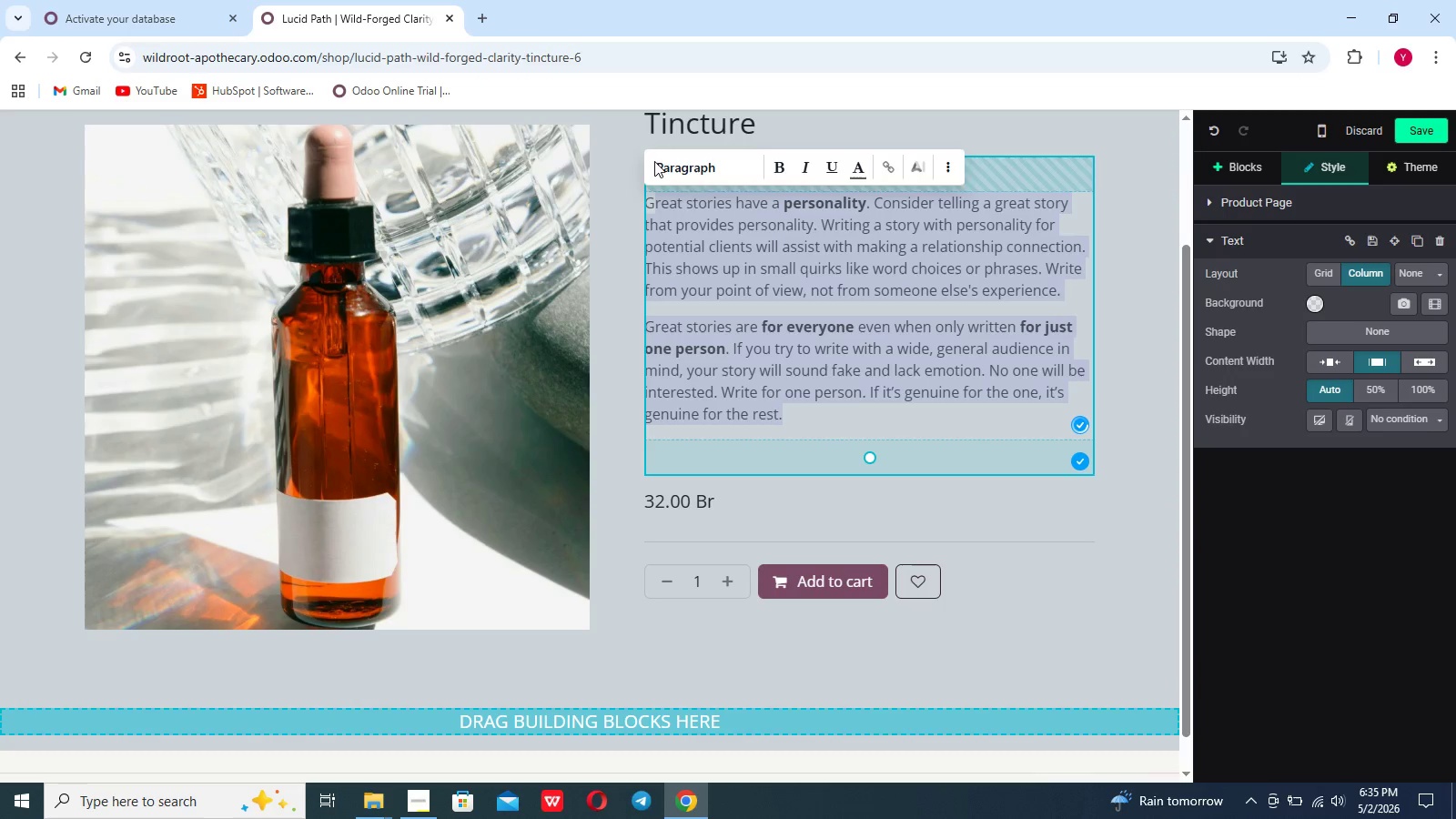 
key(Backspace)
 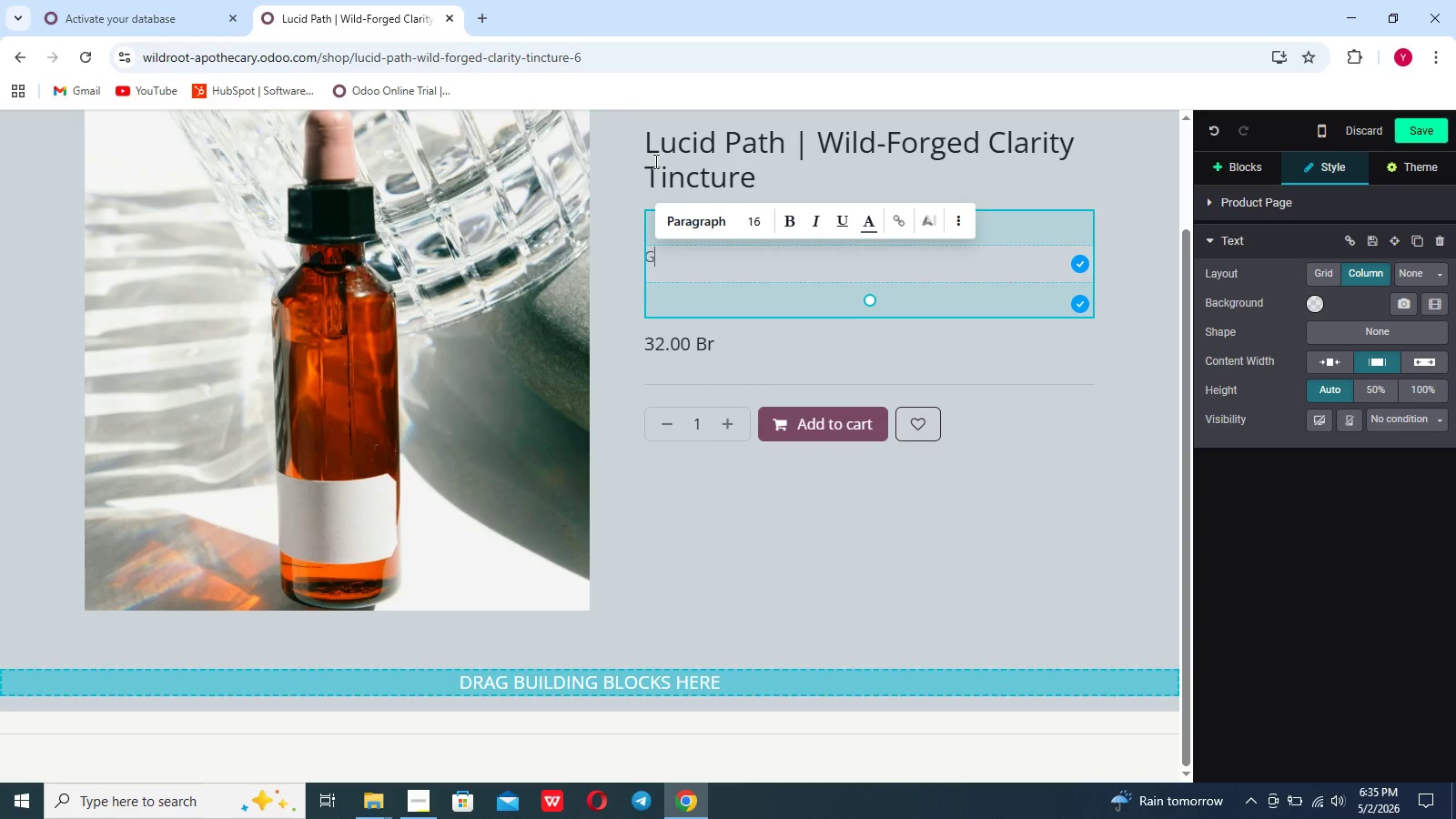 
wait(7.34)
 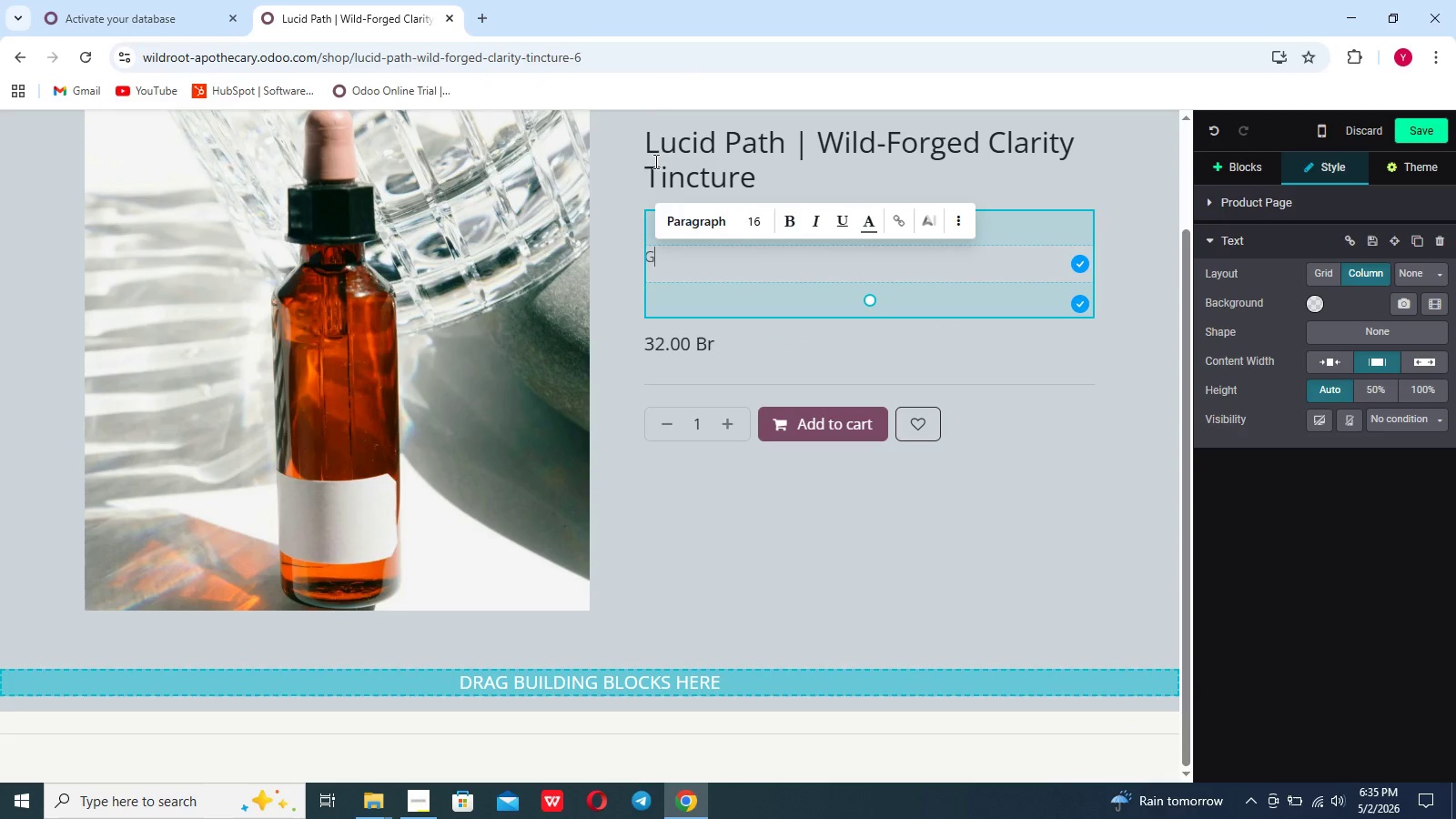 
key(Backspace)
type(MENTAL CLARITY IS A single drop.A non-stimulant,)
 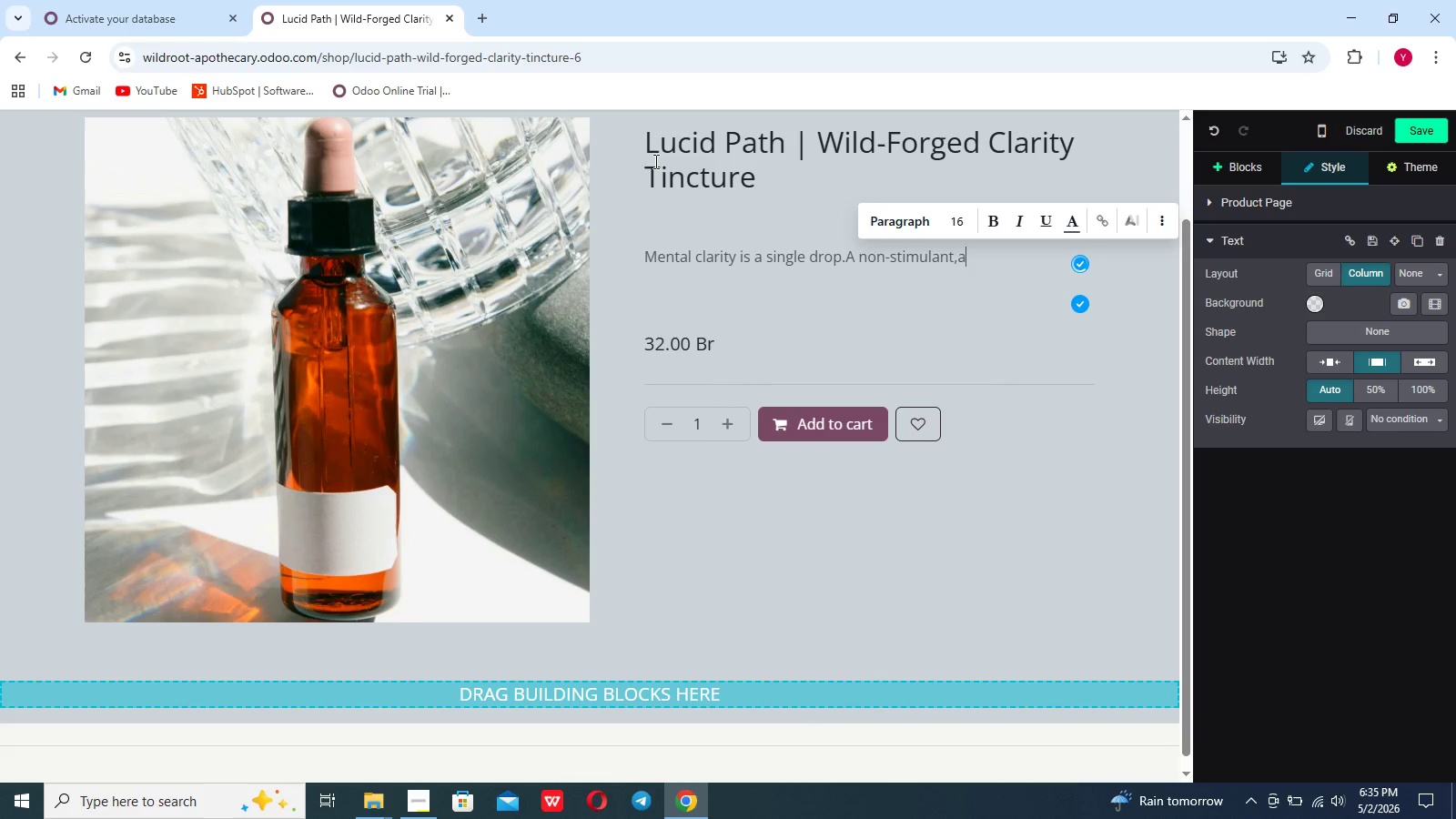 
scroll: coordinate [654, 161], scroll_direction: none, amount: 0.0
 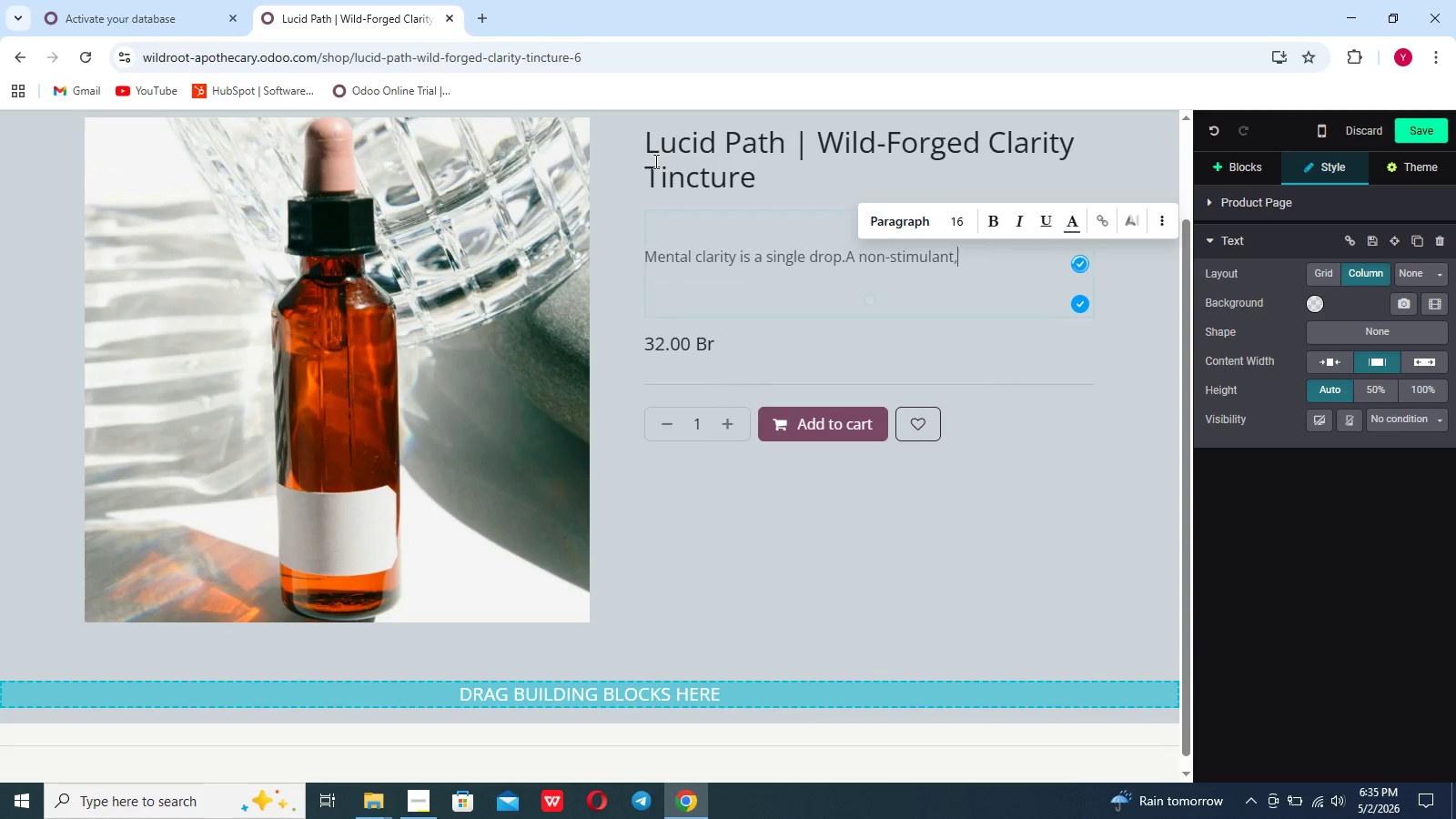 
type(adaptogenic drop. A NON_STIMUlant,adaptogenic formulas)
key(Backspace)
type( that supports neuro-regeenration,clears brain fog, and sharpens focus for too)
key(Backspace)
key(Backspace)
key(Backspace)
key(Backspace)
key(Backspace)
key(Backspace)
key(Backspace)
type(for long-e)
key(Backspace)
type(term cognitic)
key(Backspace)
type(ve health.)
 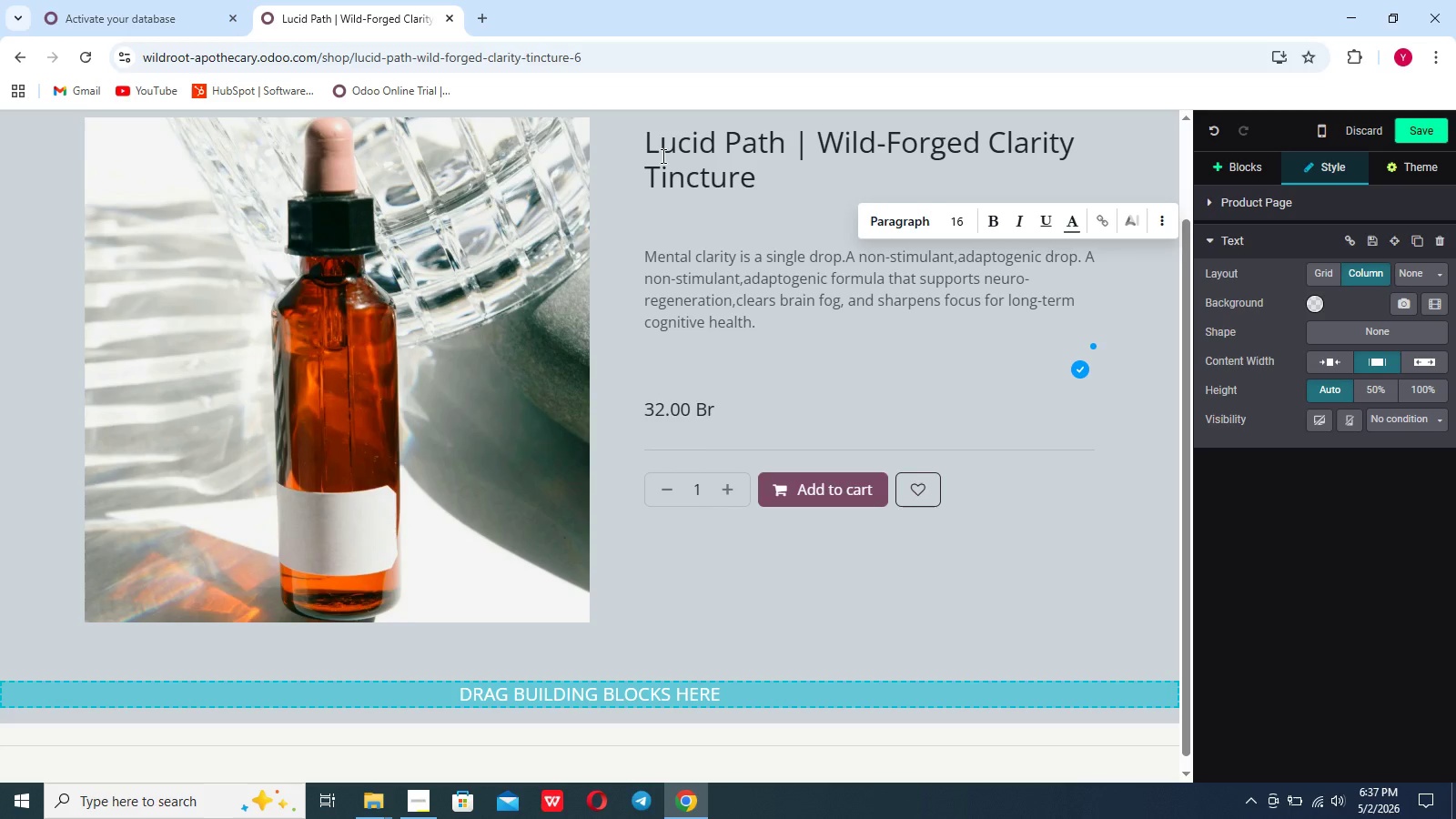 
wait(16.95)
 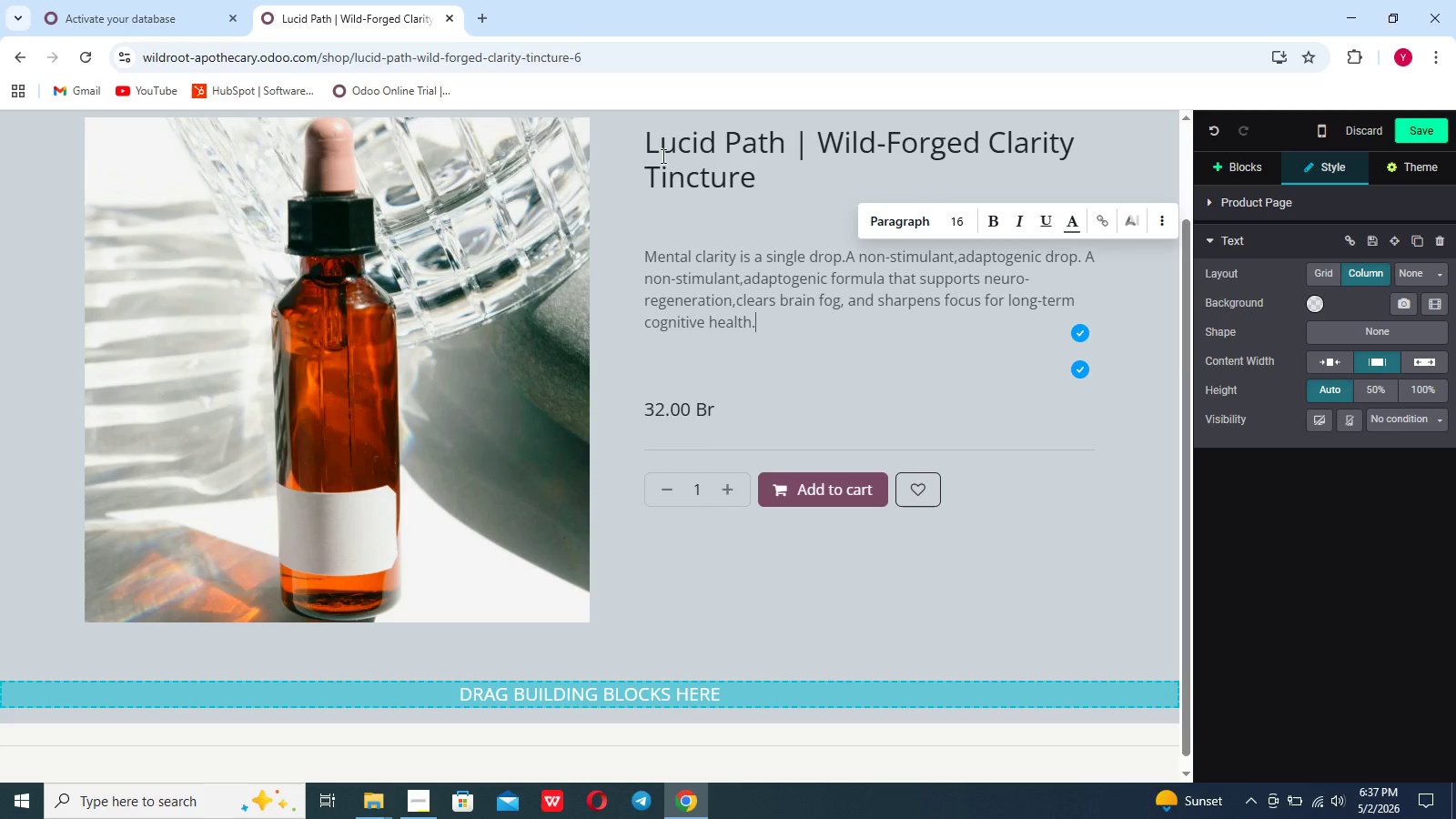 
key(Shift+Enter)
 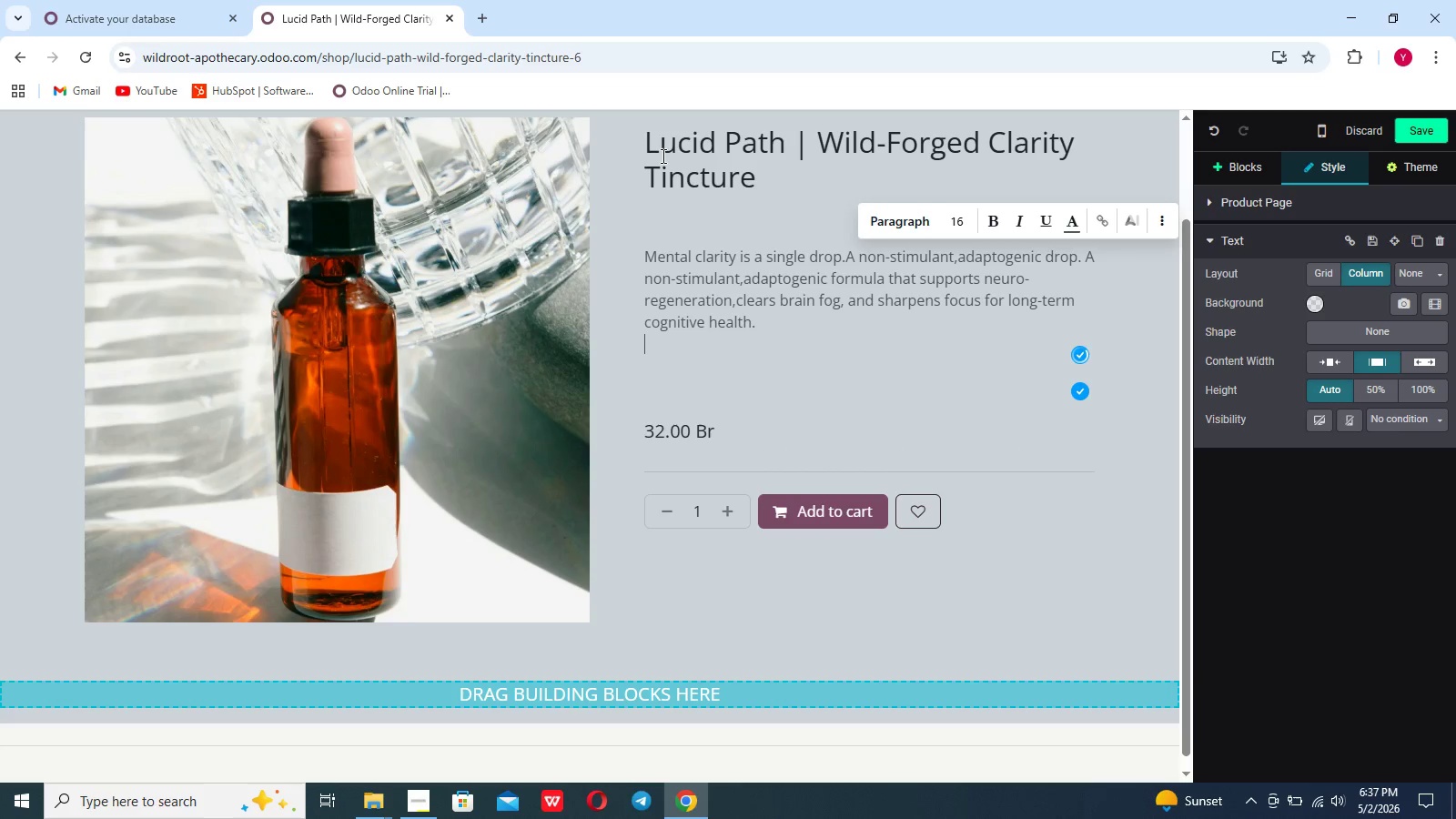 
key(Shift+Enter)
 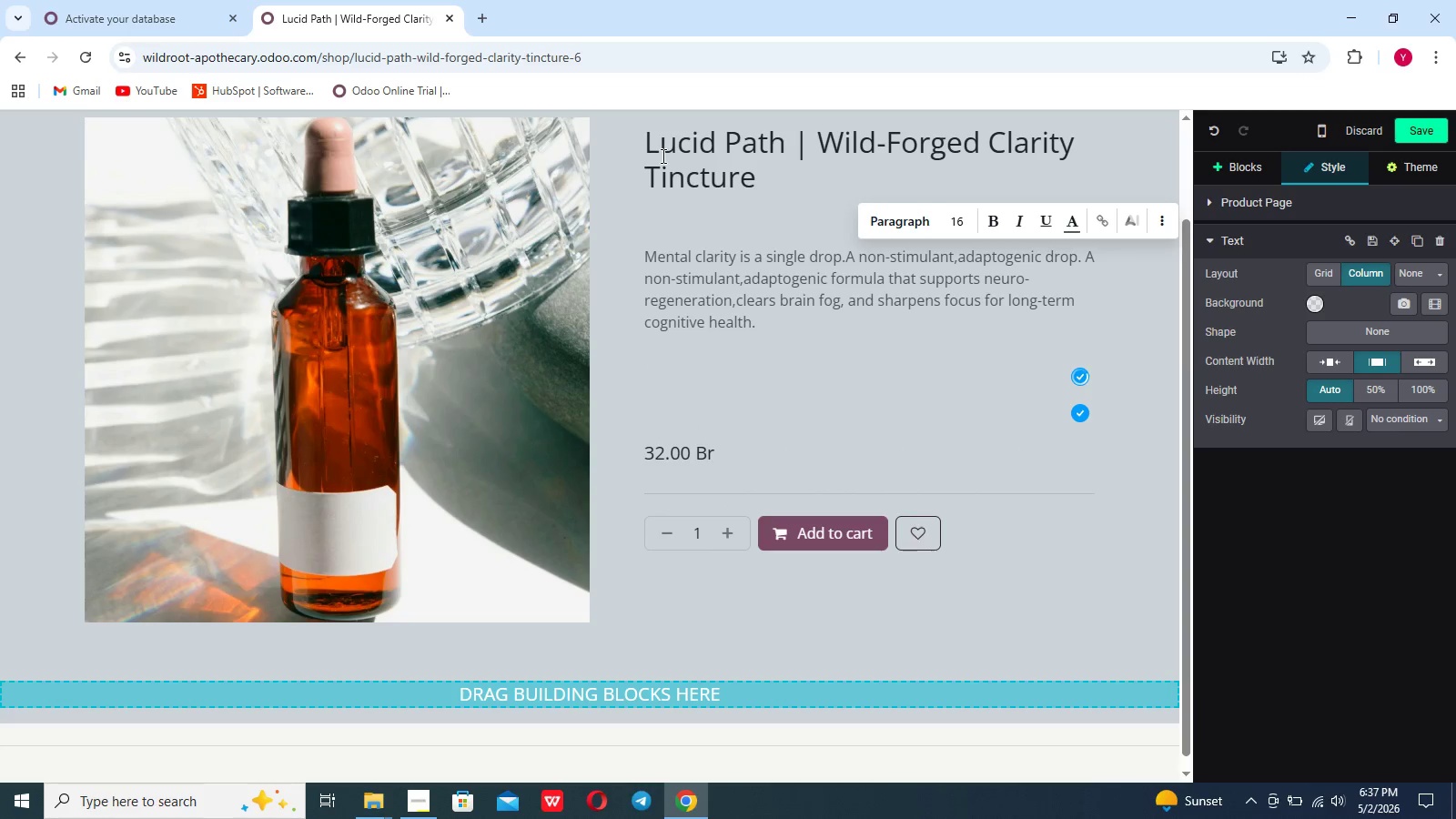 
type(The)
 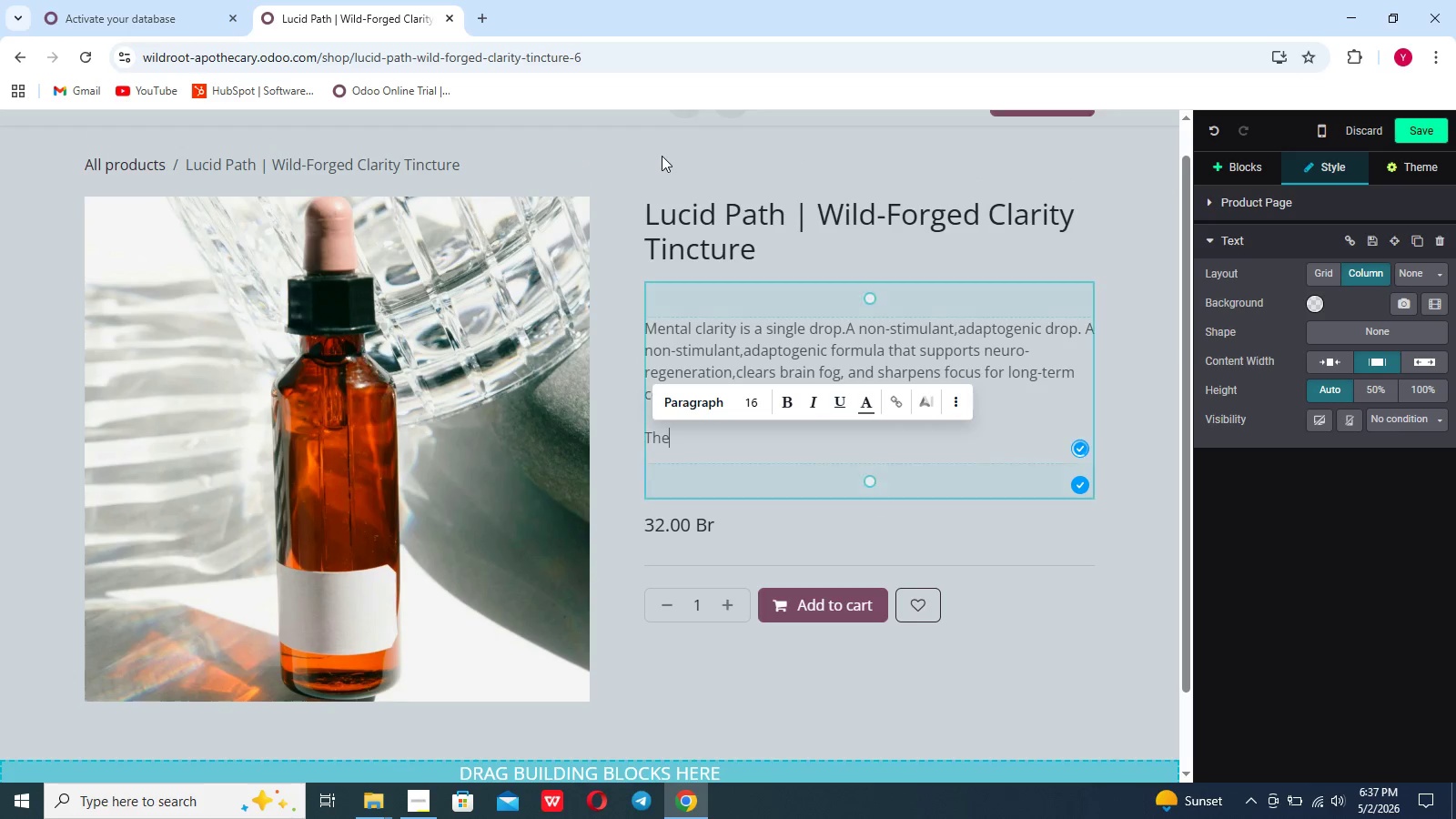 
scroll: coordinate [662, 156], scroll_direction: up, amount: 2.0
 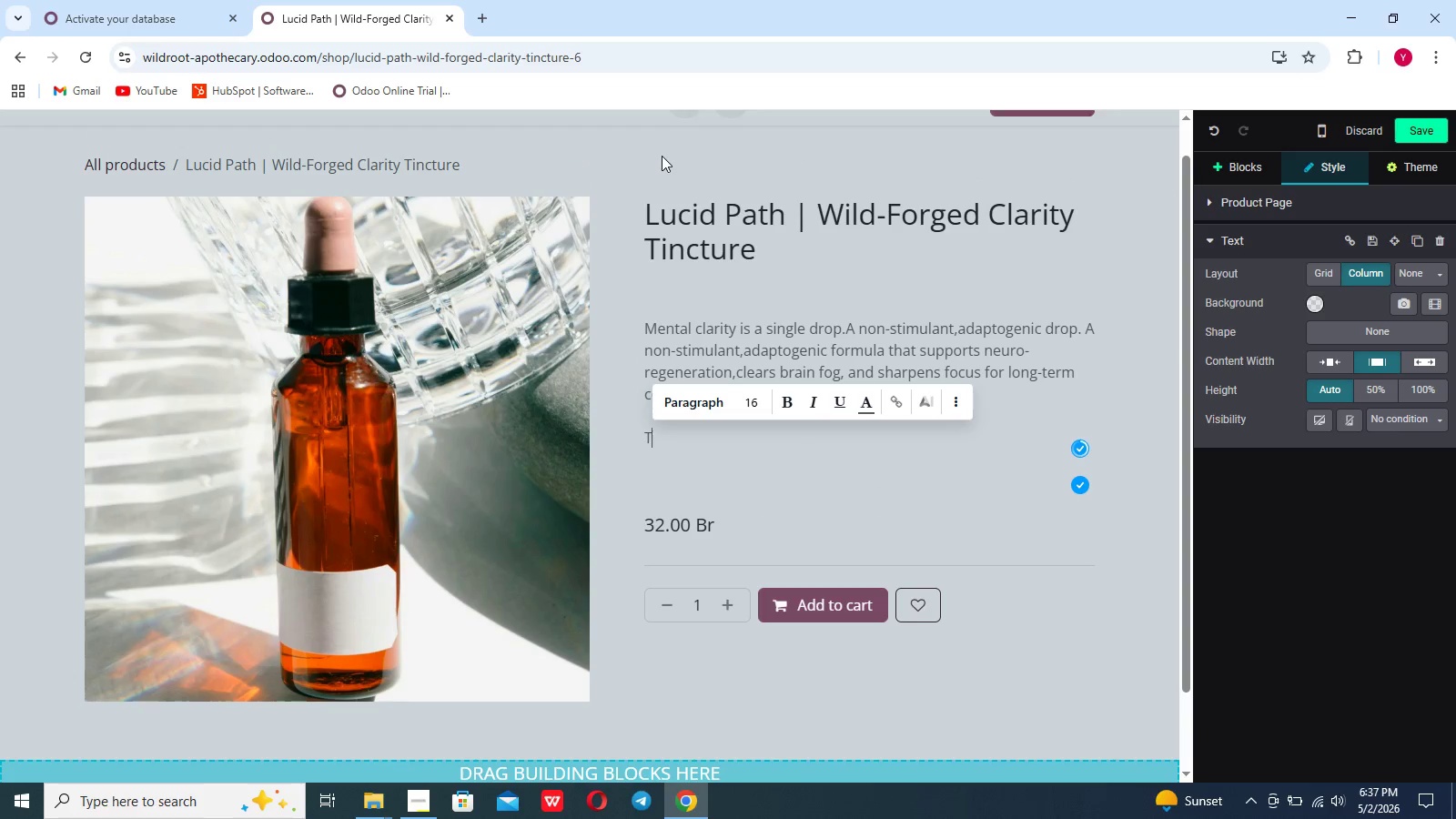 
type( Antidote urnoit)
key(Backspace)
key(Backspace)
key(Backspace)
key(Backspace)
key(Backspace)
key(Backspace)
type(Burnout)
 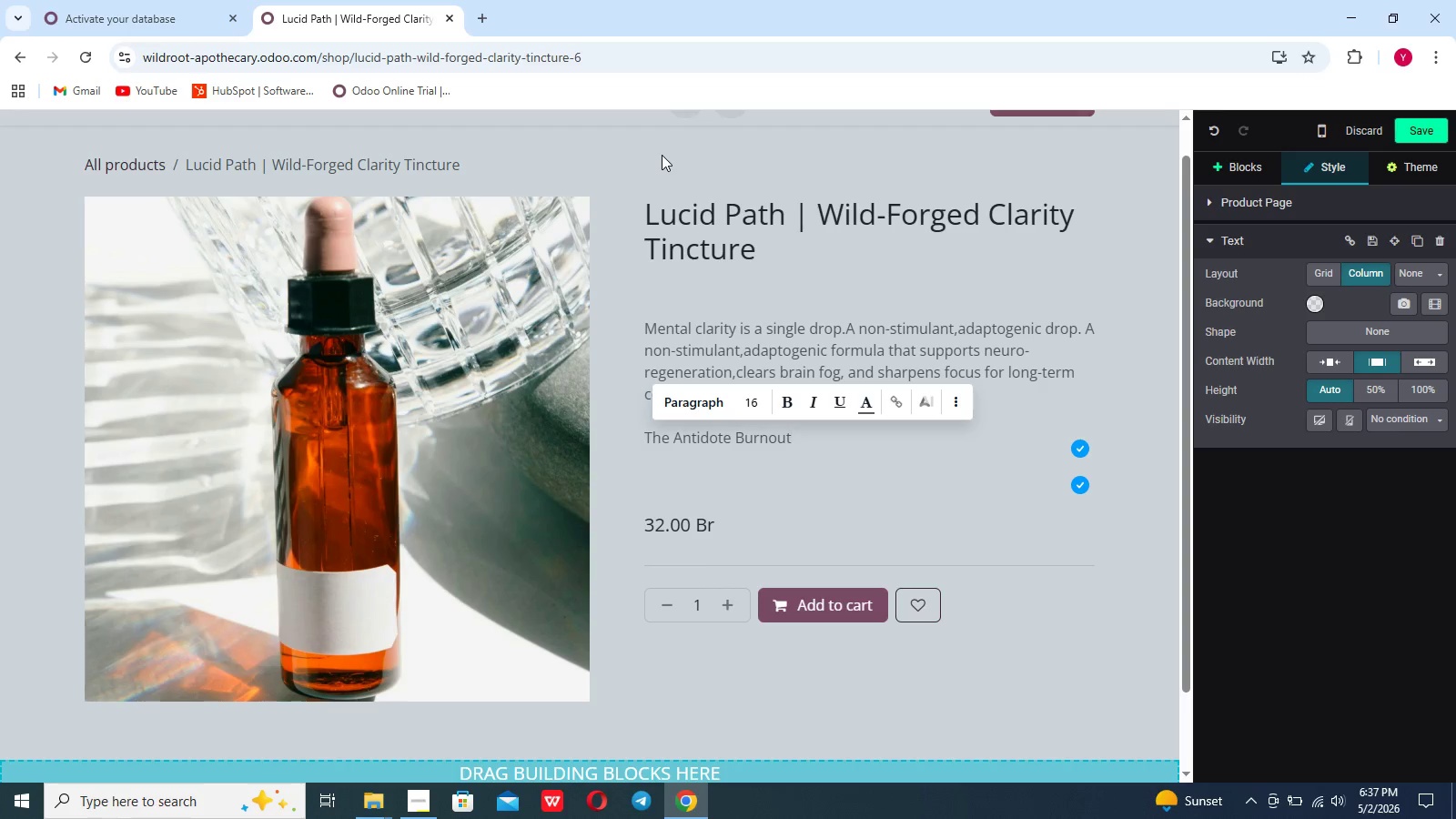 
left_click_drag(start_coordinate=[803, 438], to_coordinate=[642, 457])
 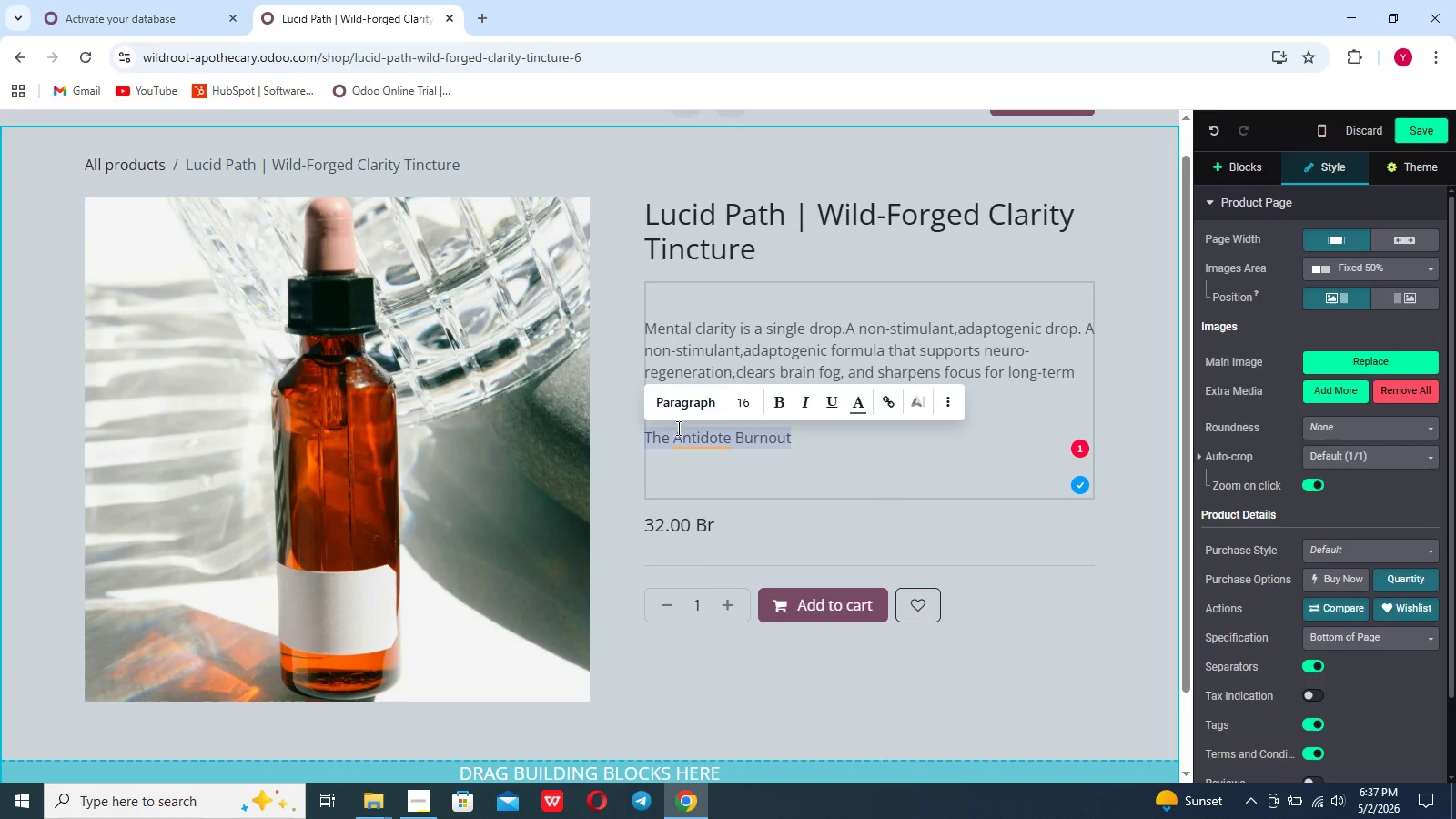 
left_click([683, 415])
 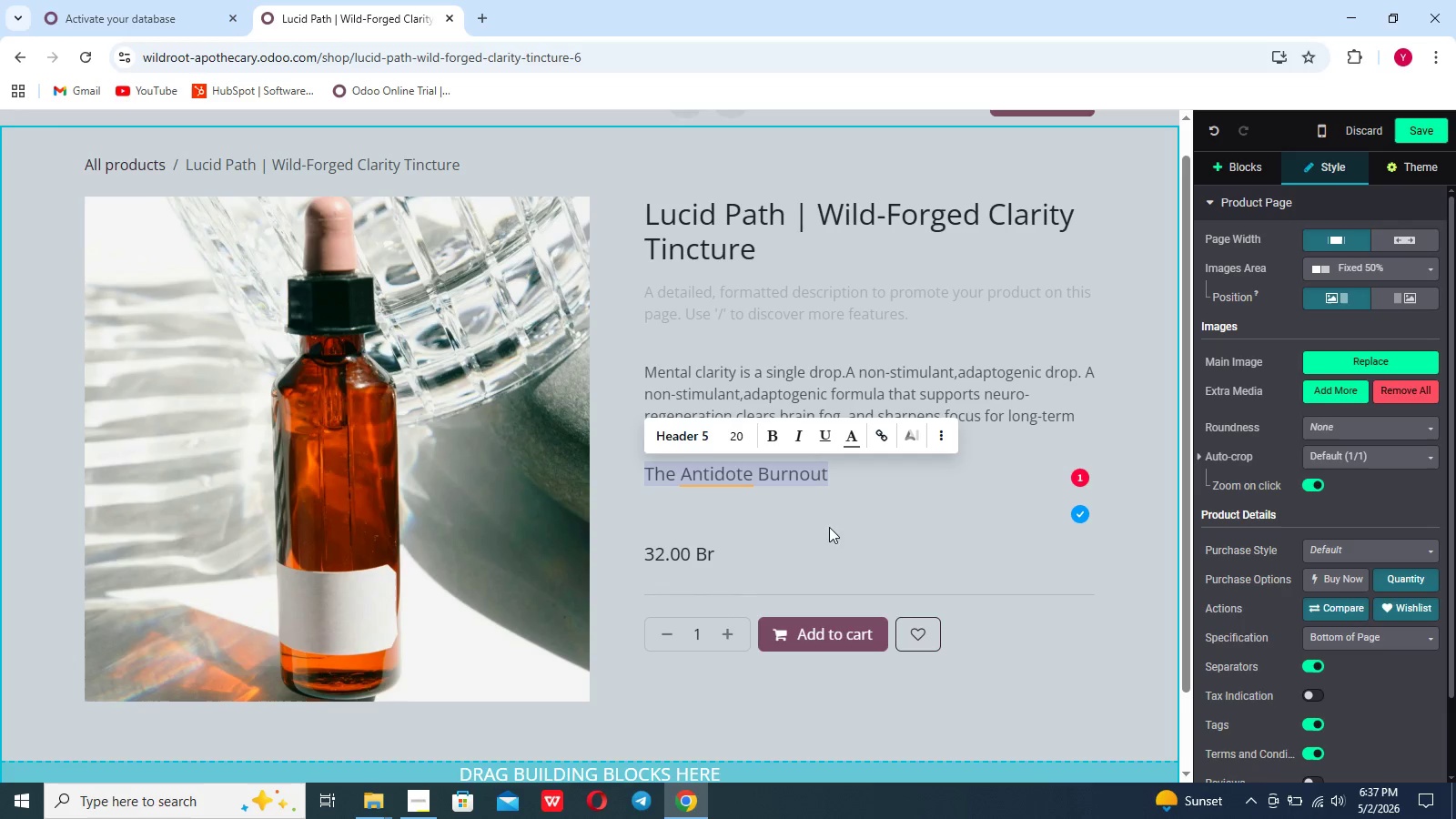 
key(Enter)
 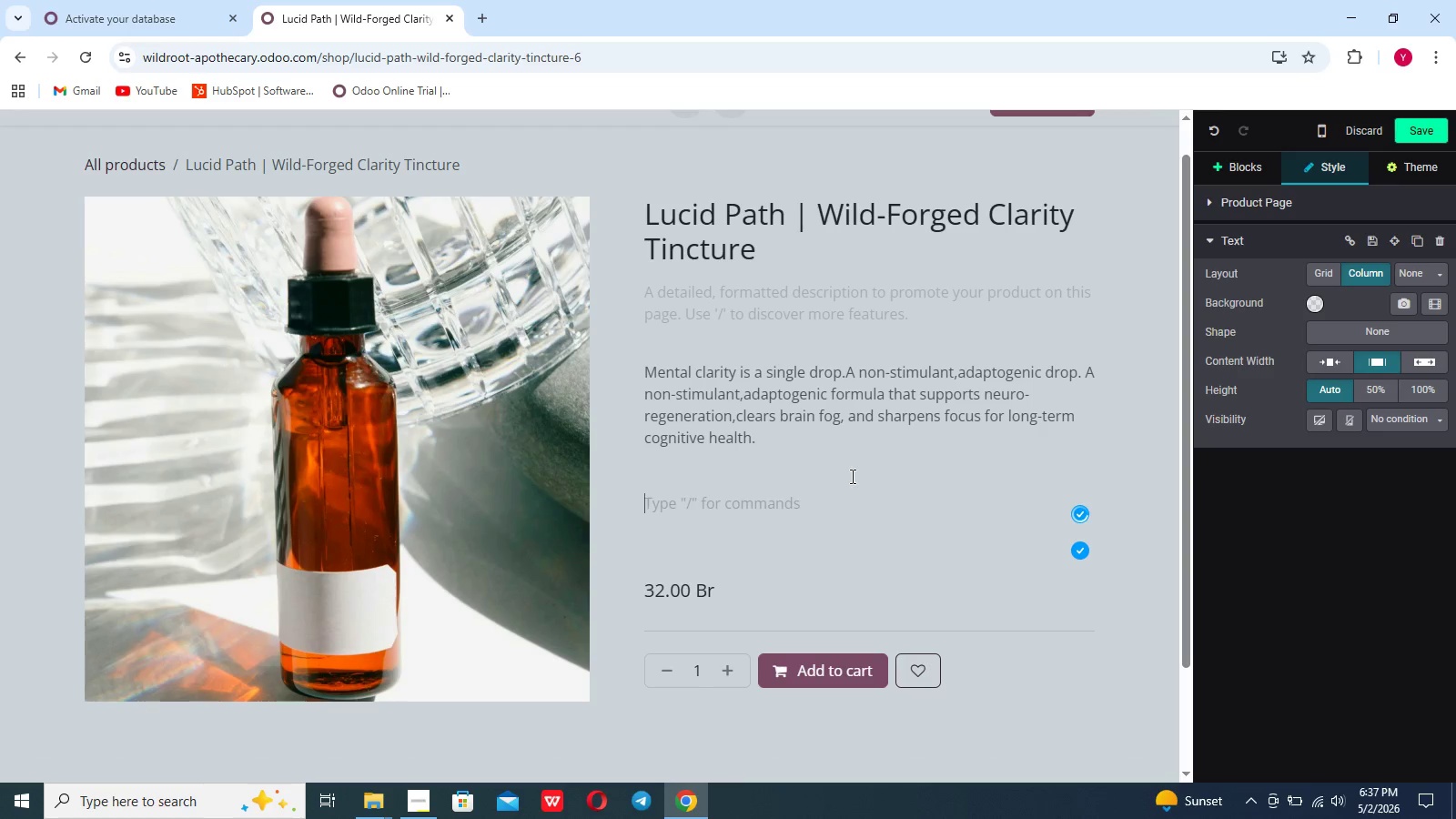 
key(Control+Z)
 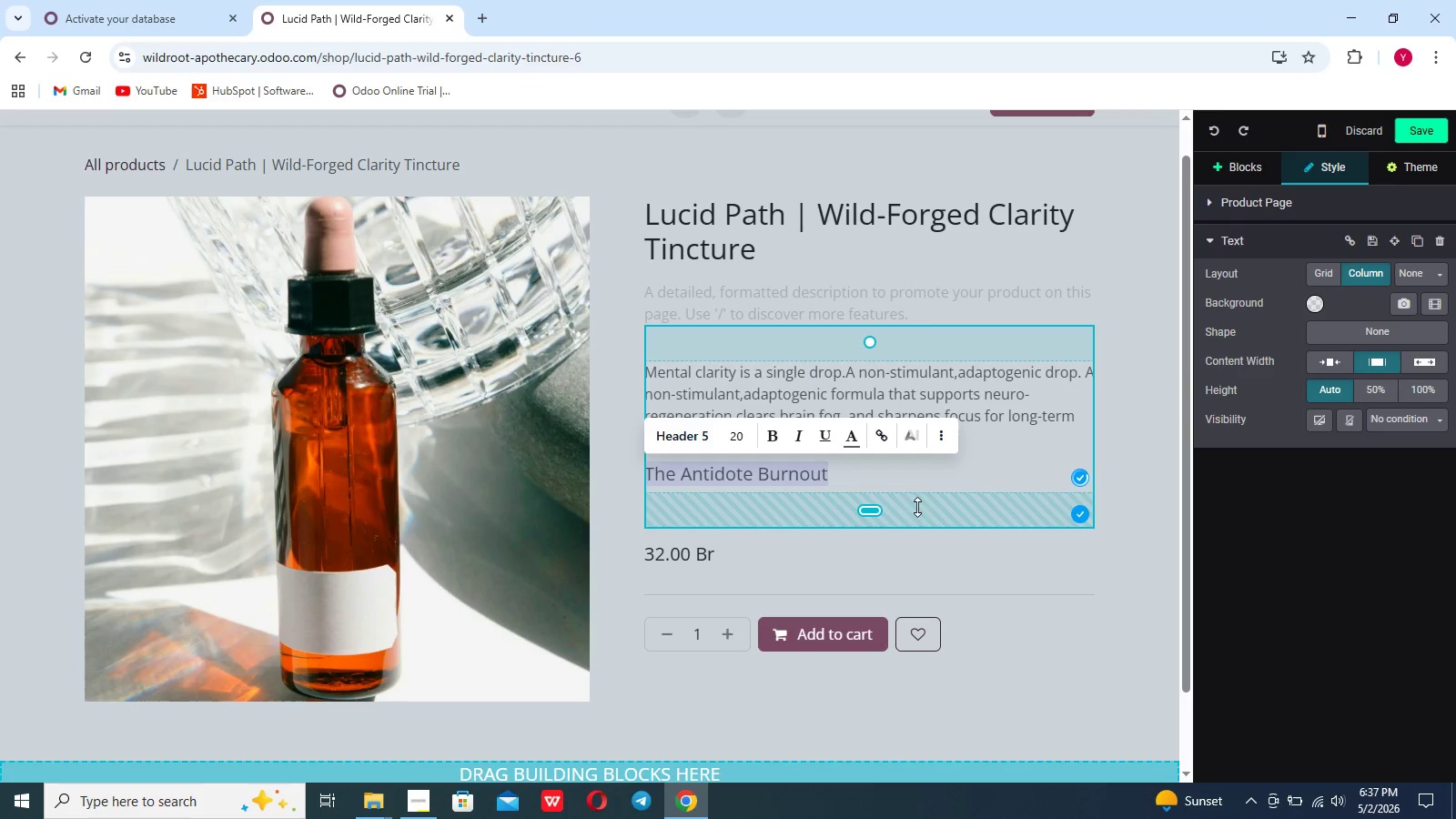 
left_click([881, 500])
 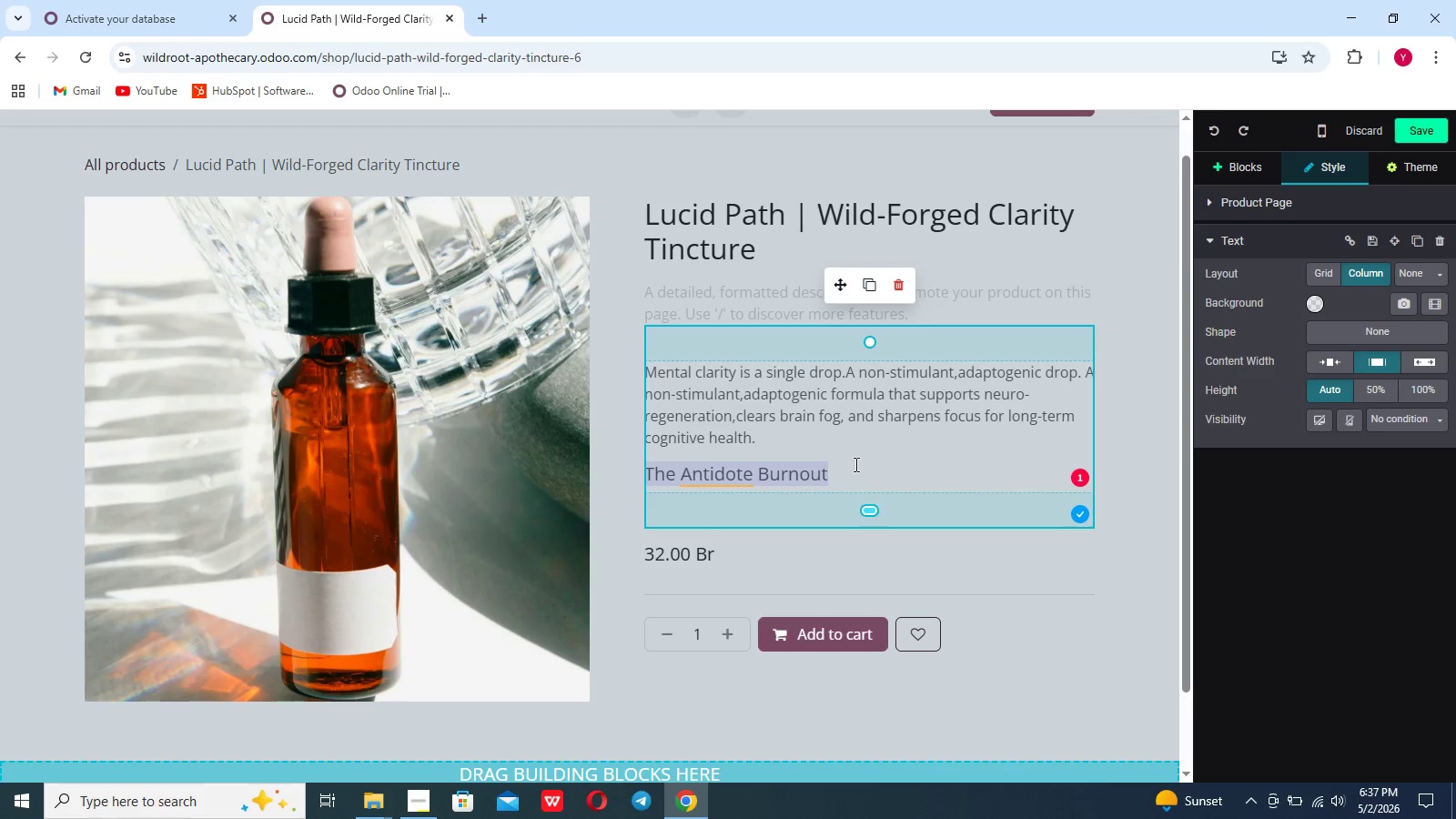 
left_click([854, 464])
 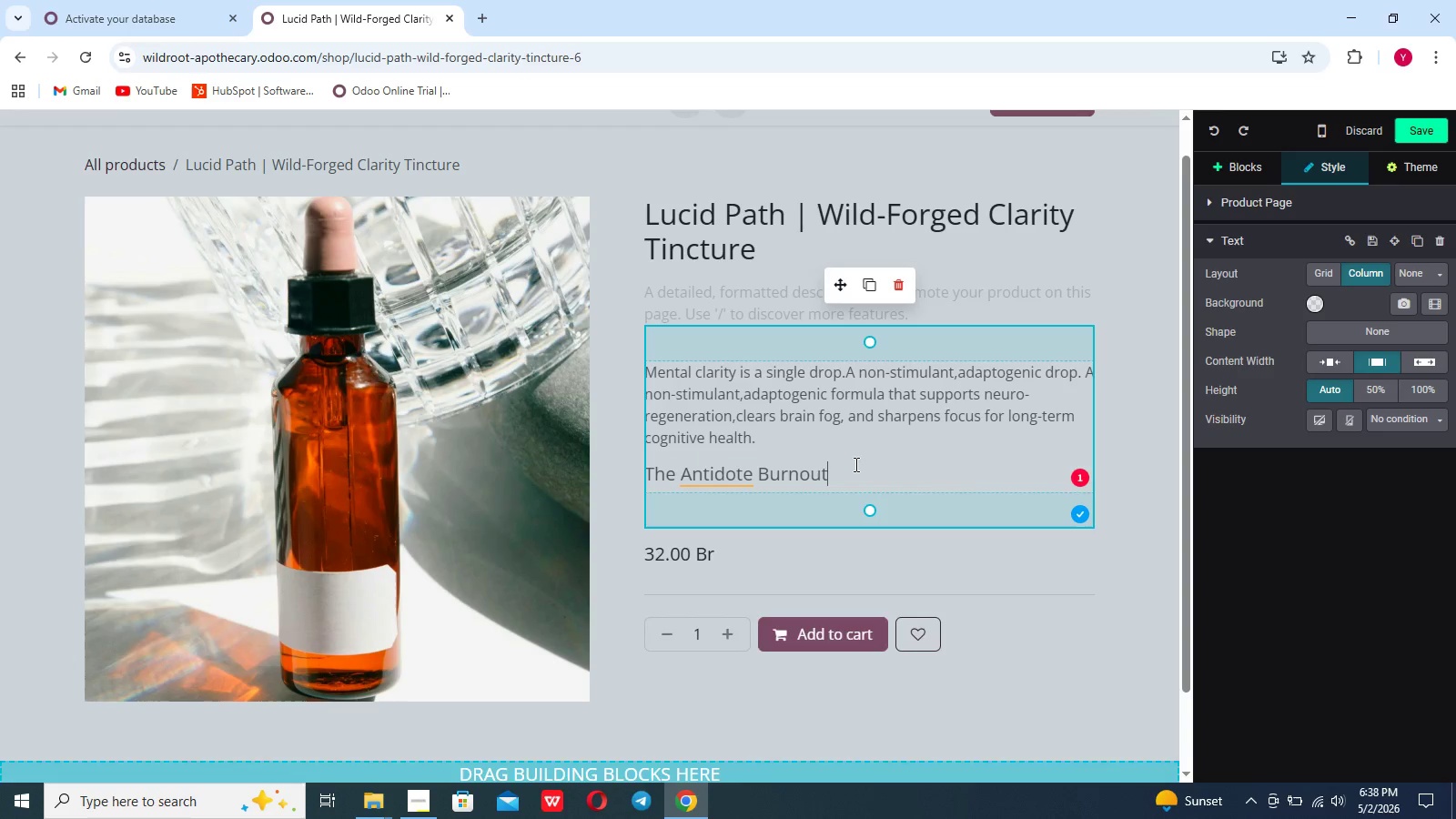 
key(Enter)
 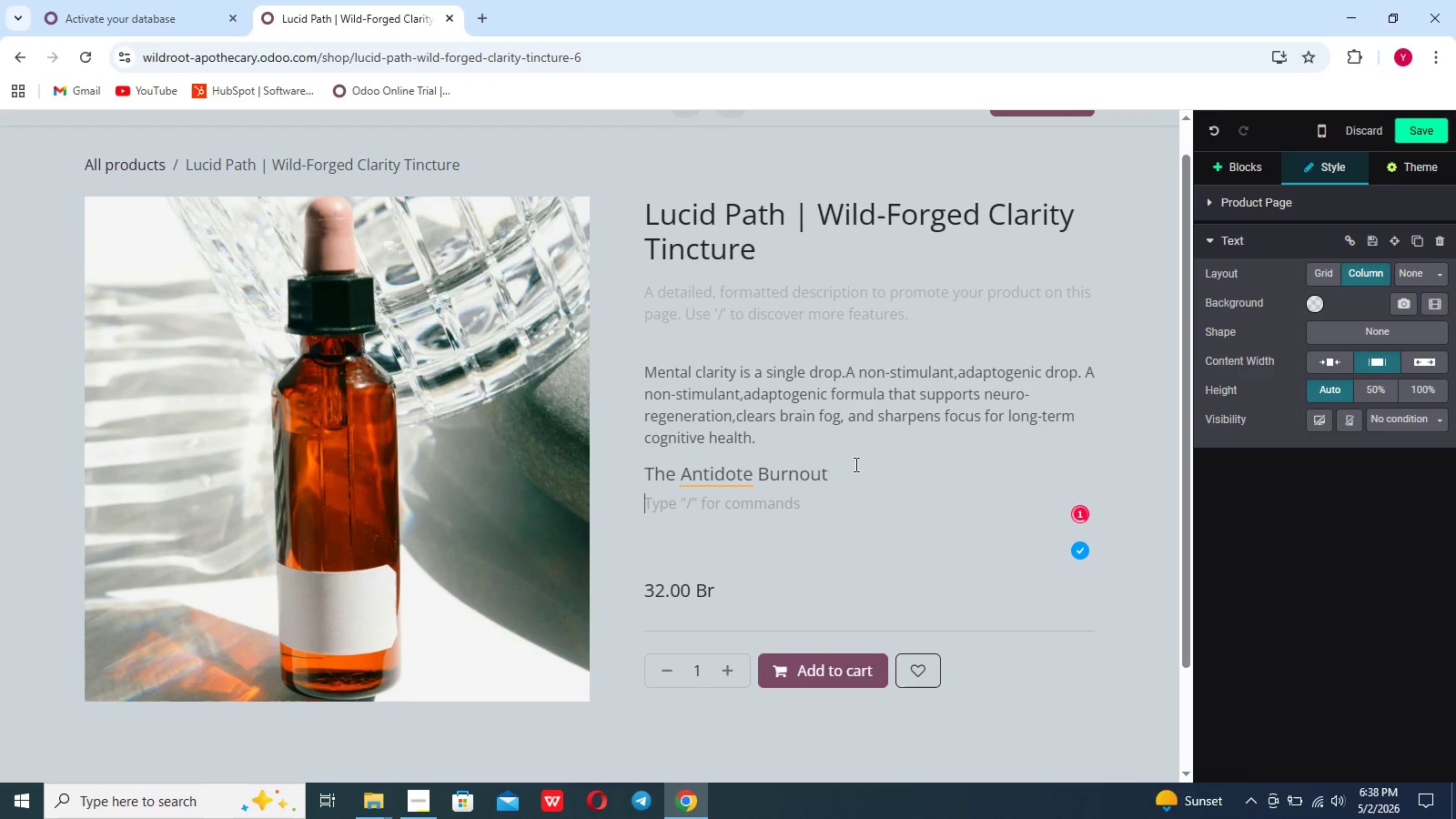 
type(Formulated specifically)
 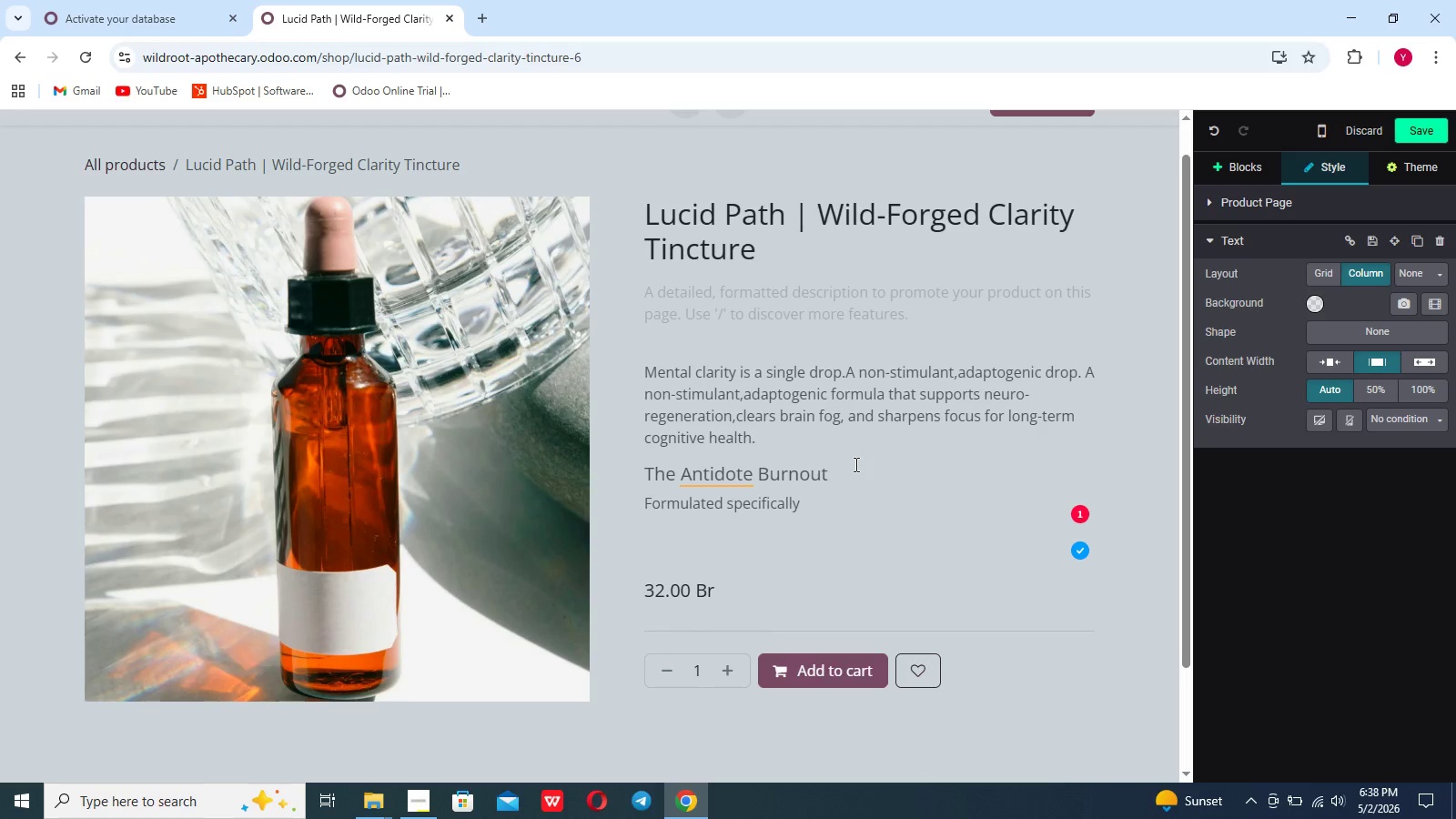 
wait(10.83)
 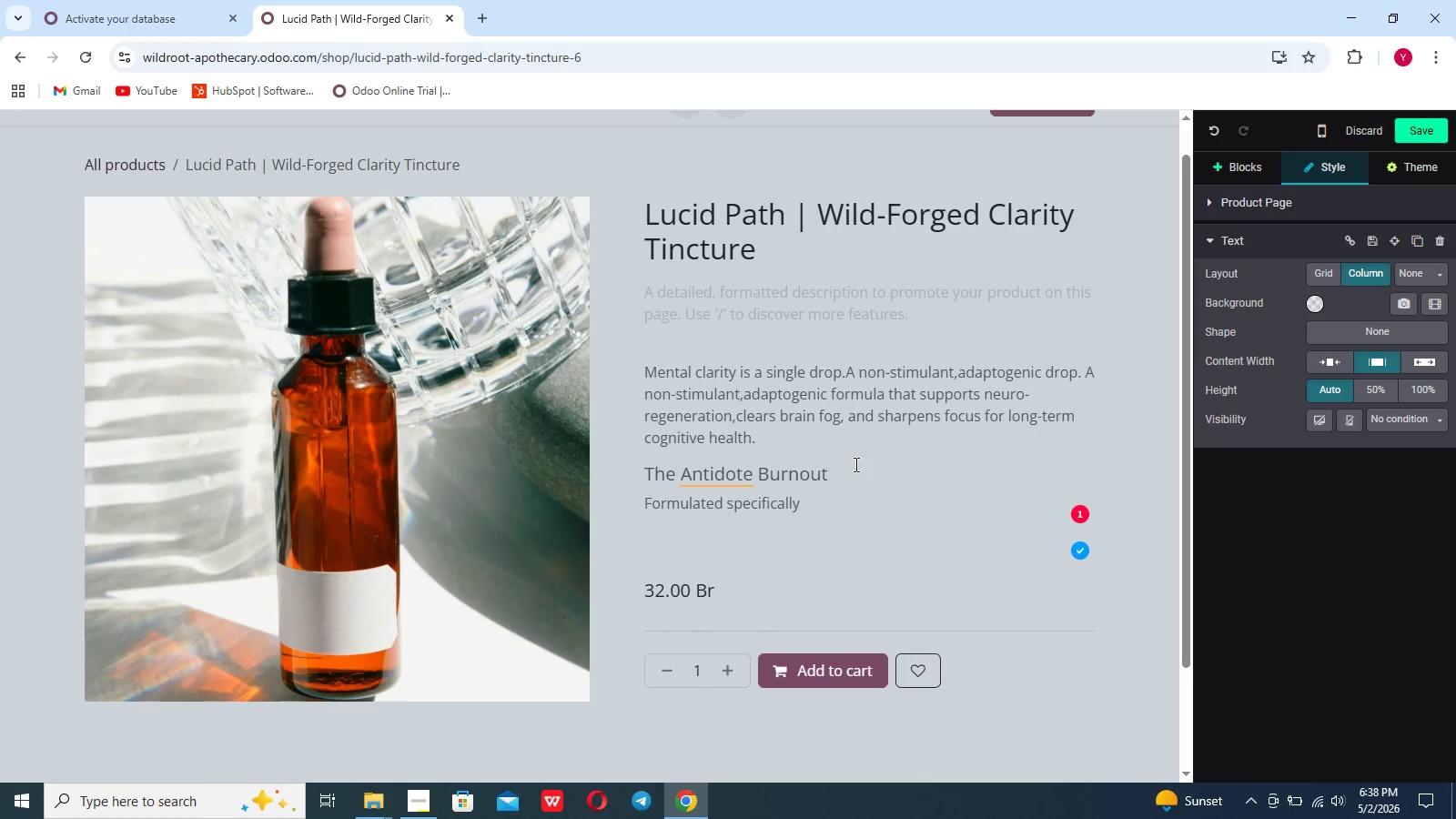 
type(cally for the modern workflow)
 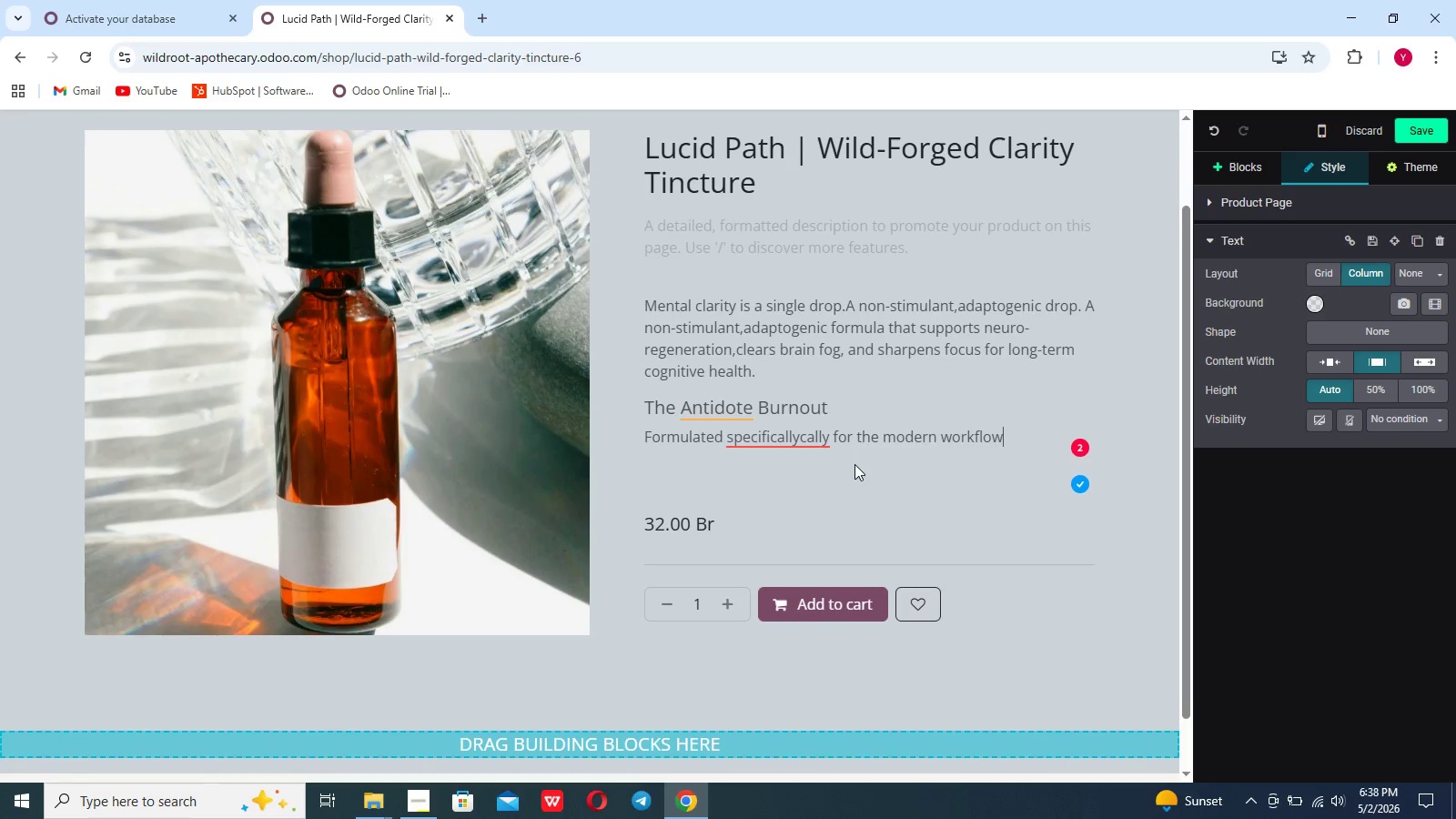 
scroll: coordinate [854, 464], scroll_direction: down, amount: 1.0
 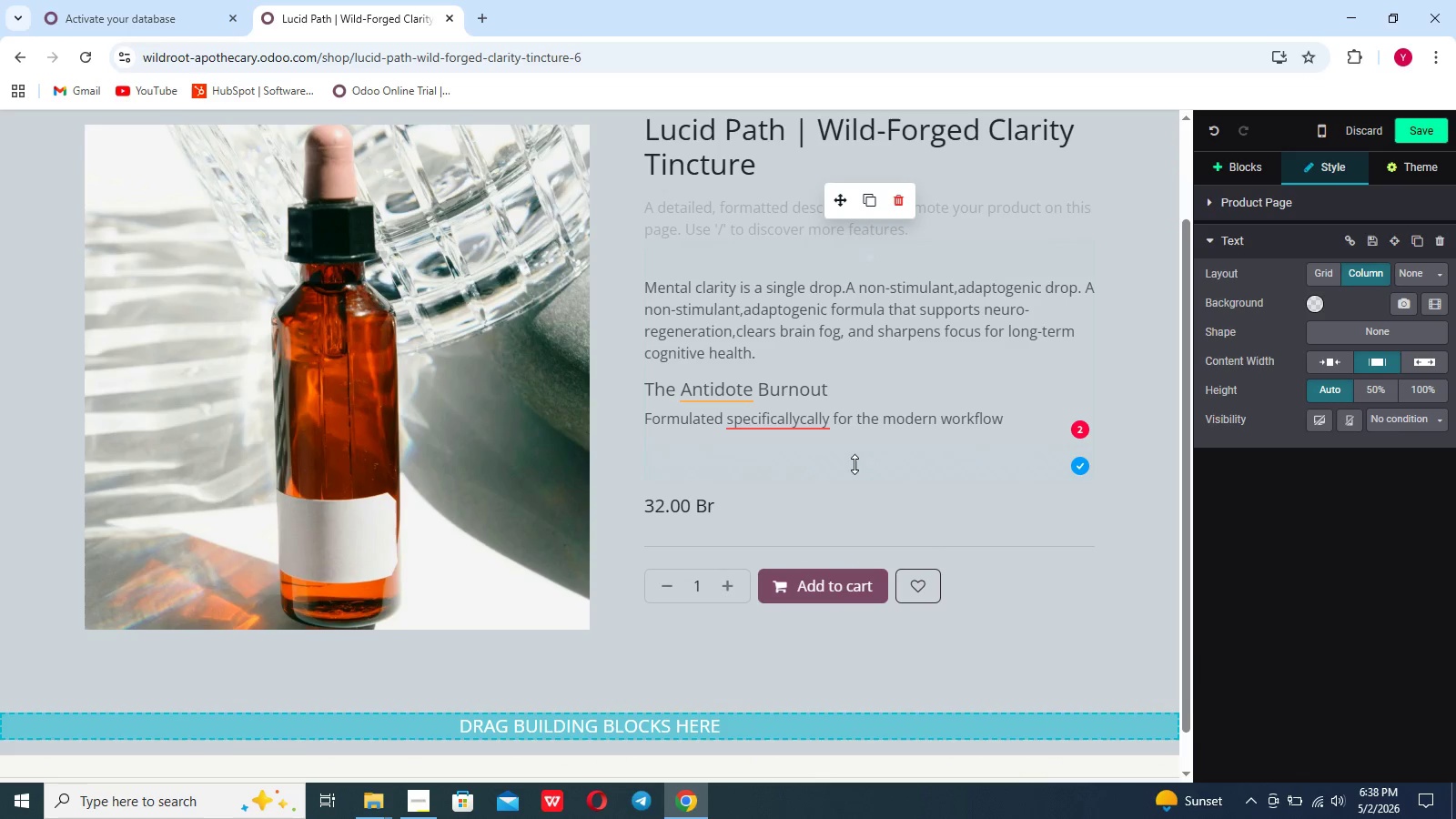 
key(Period)
 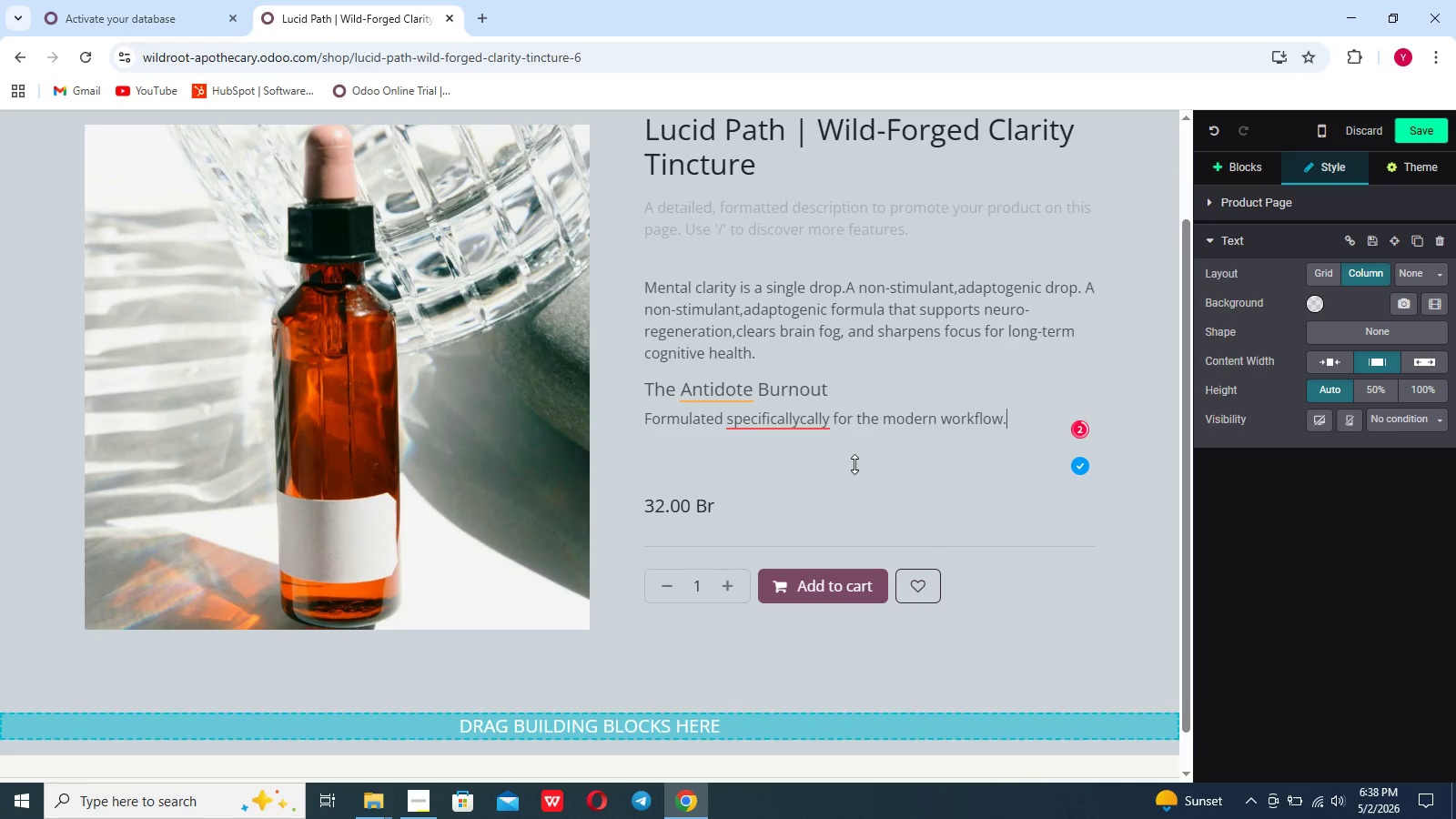 
scroll: coordinate [854, 464], scroll_direction: none, amount: 0.0
 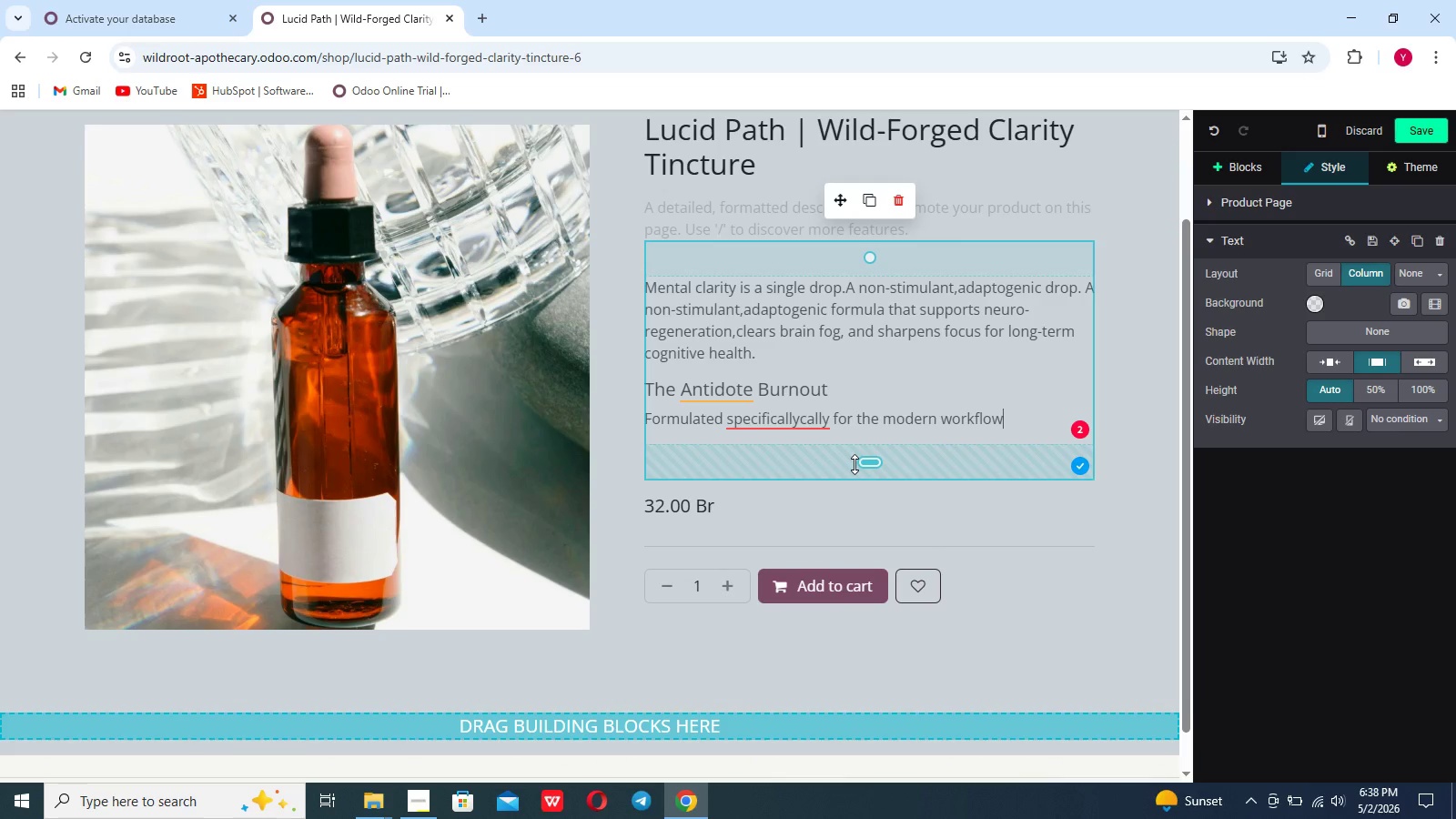 
type(We cold )
key(Backspace)
type(-extract)
 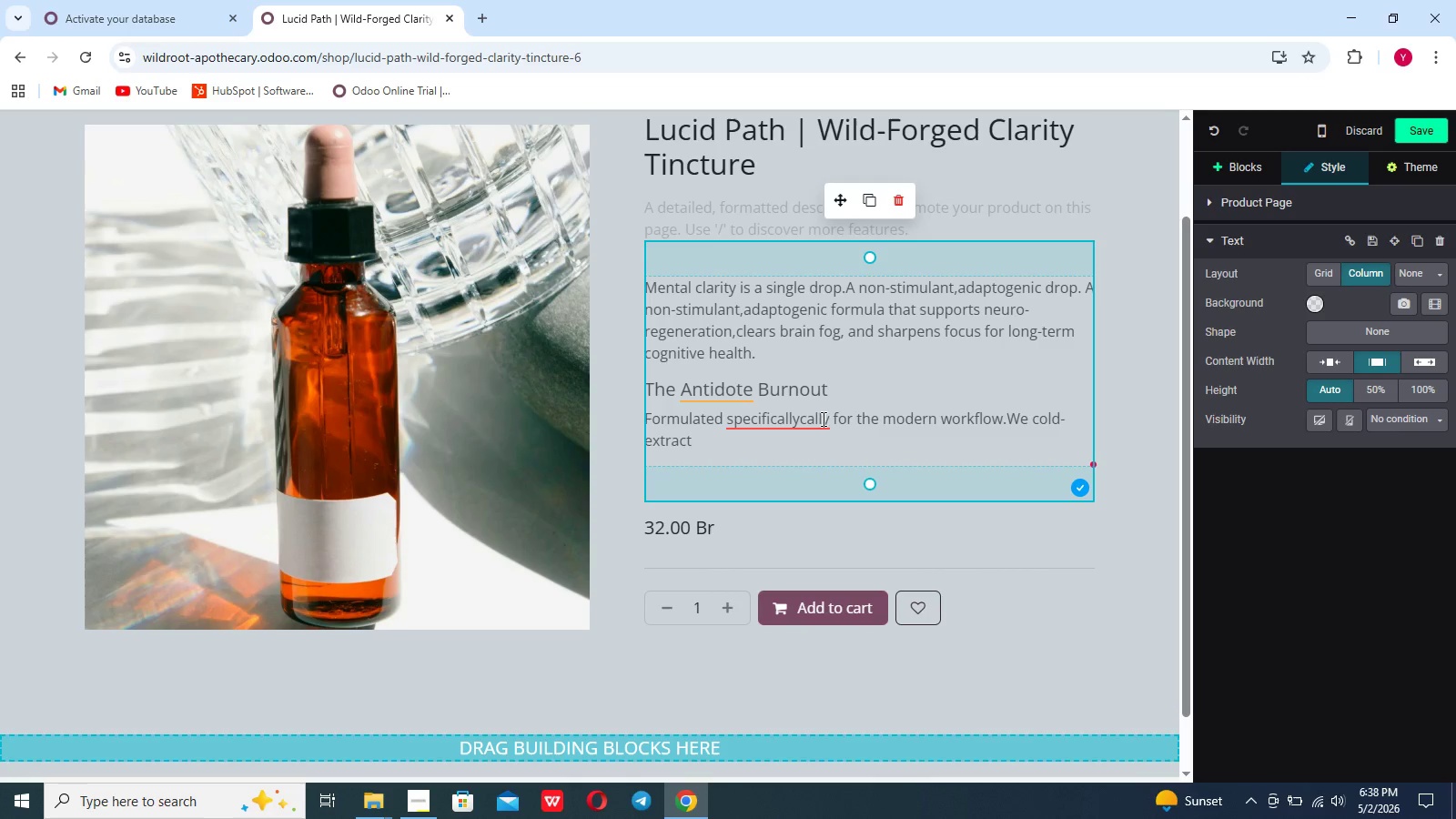 
left_click([828, 419])
 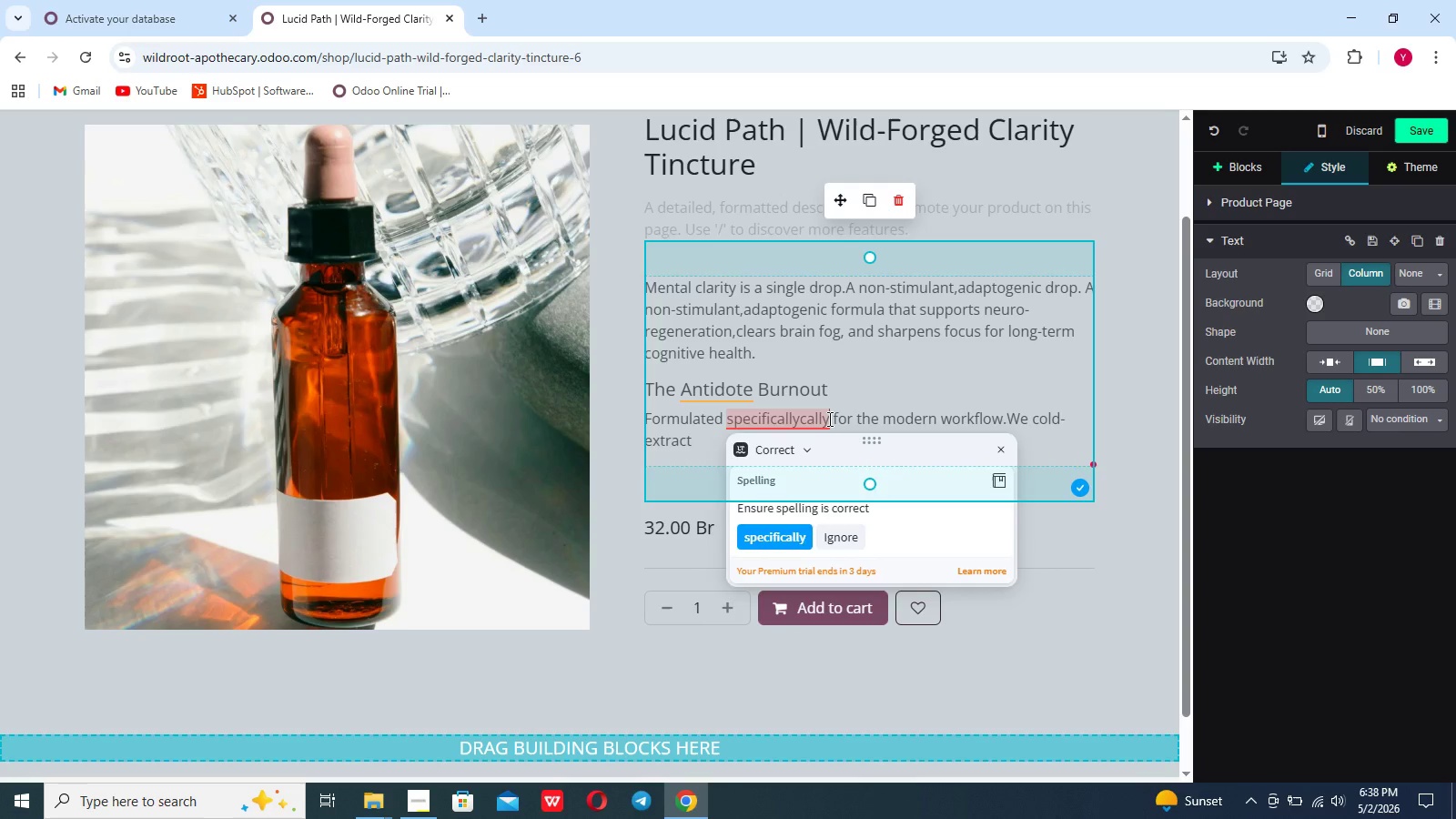 
key(Backspace)
 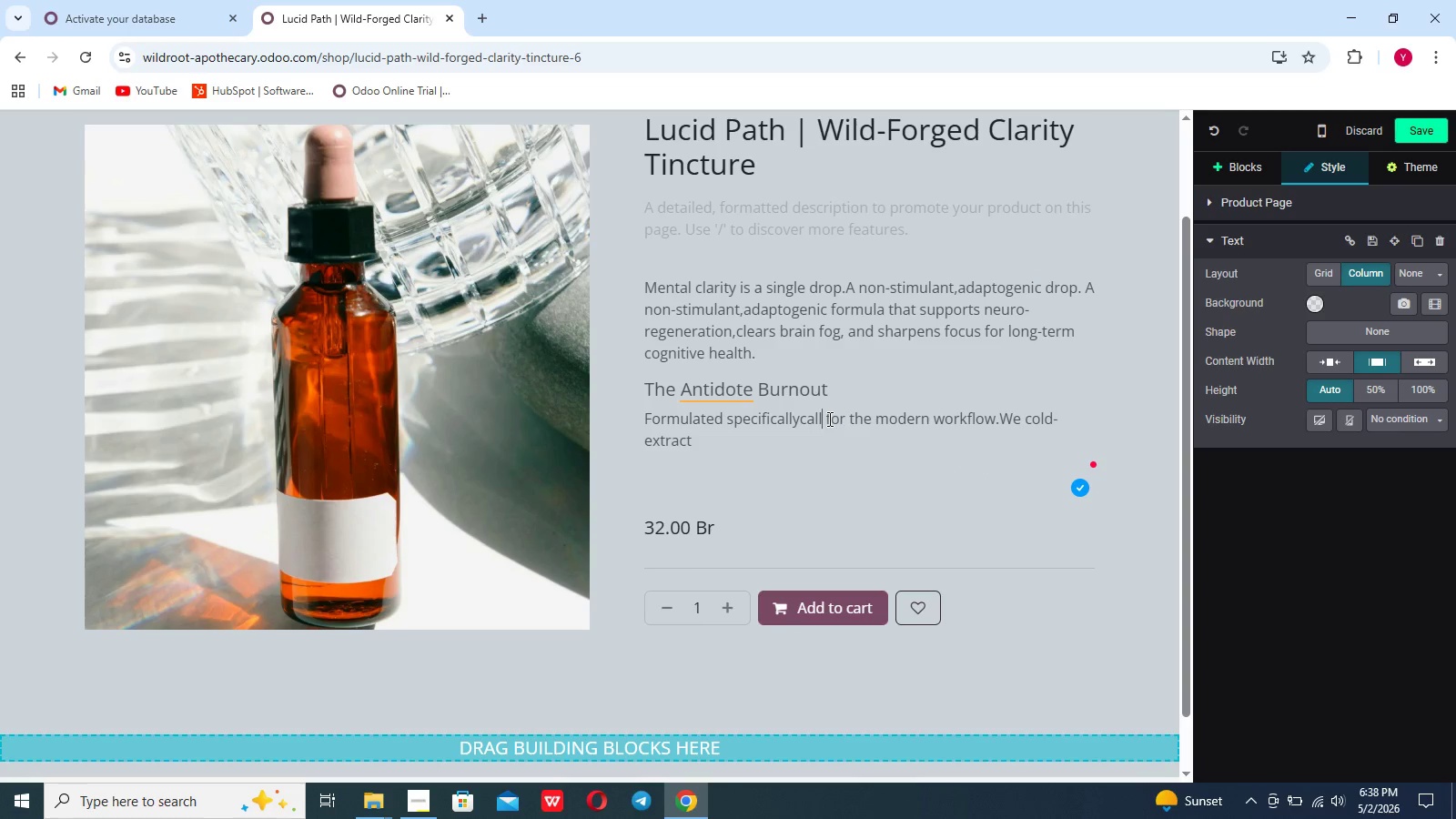 
key(Backspace)
 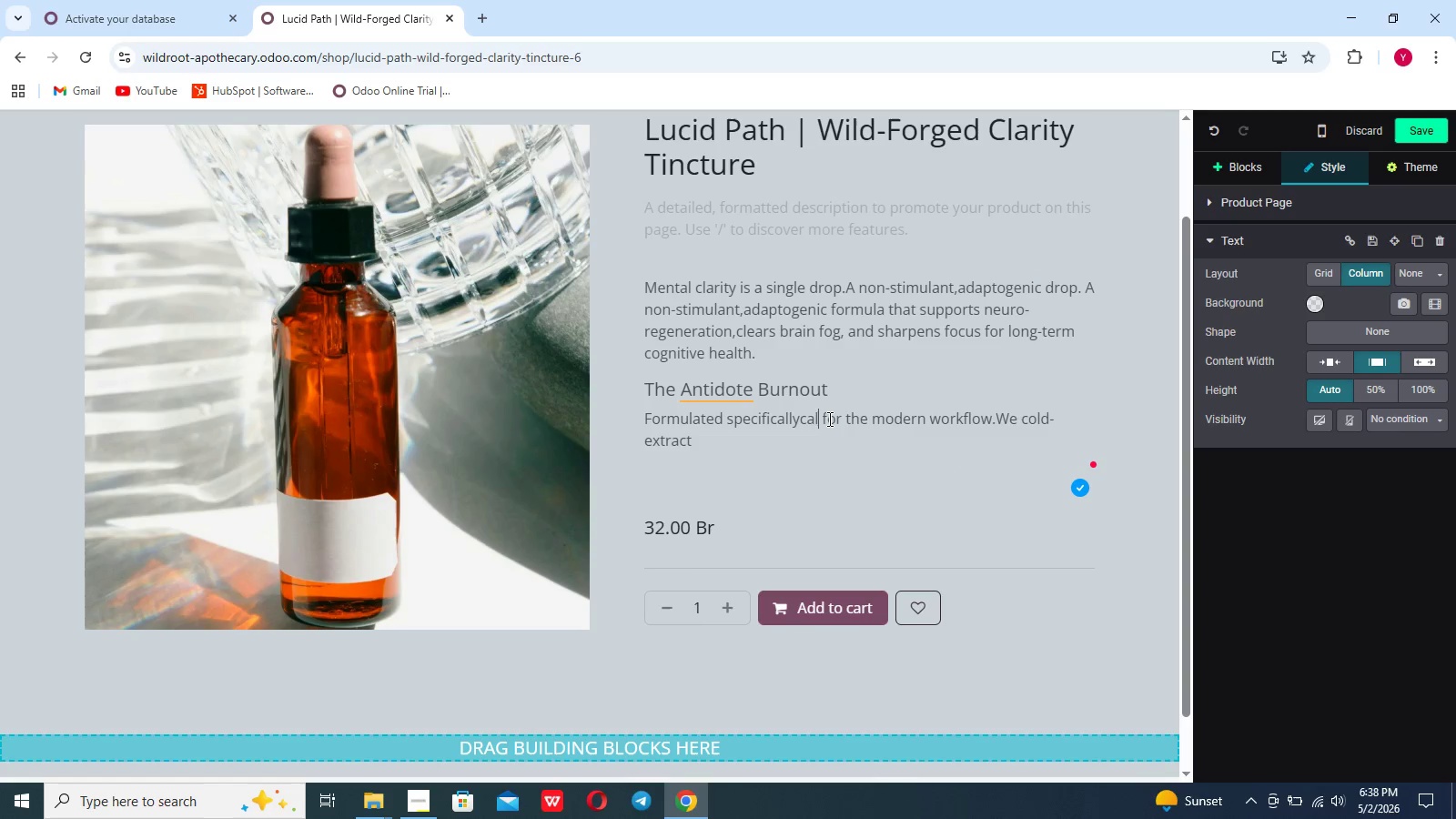 
key(Backspace)
 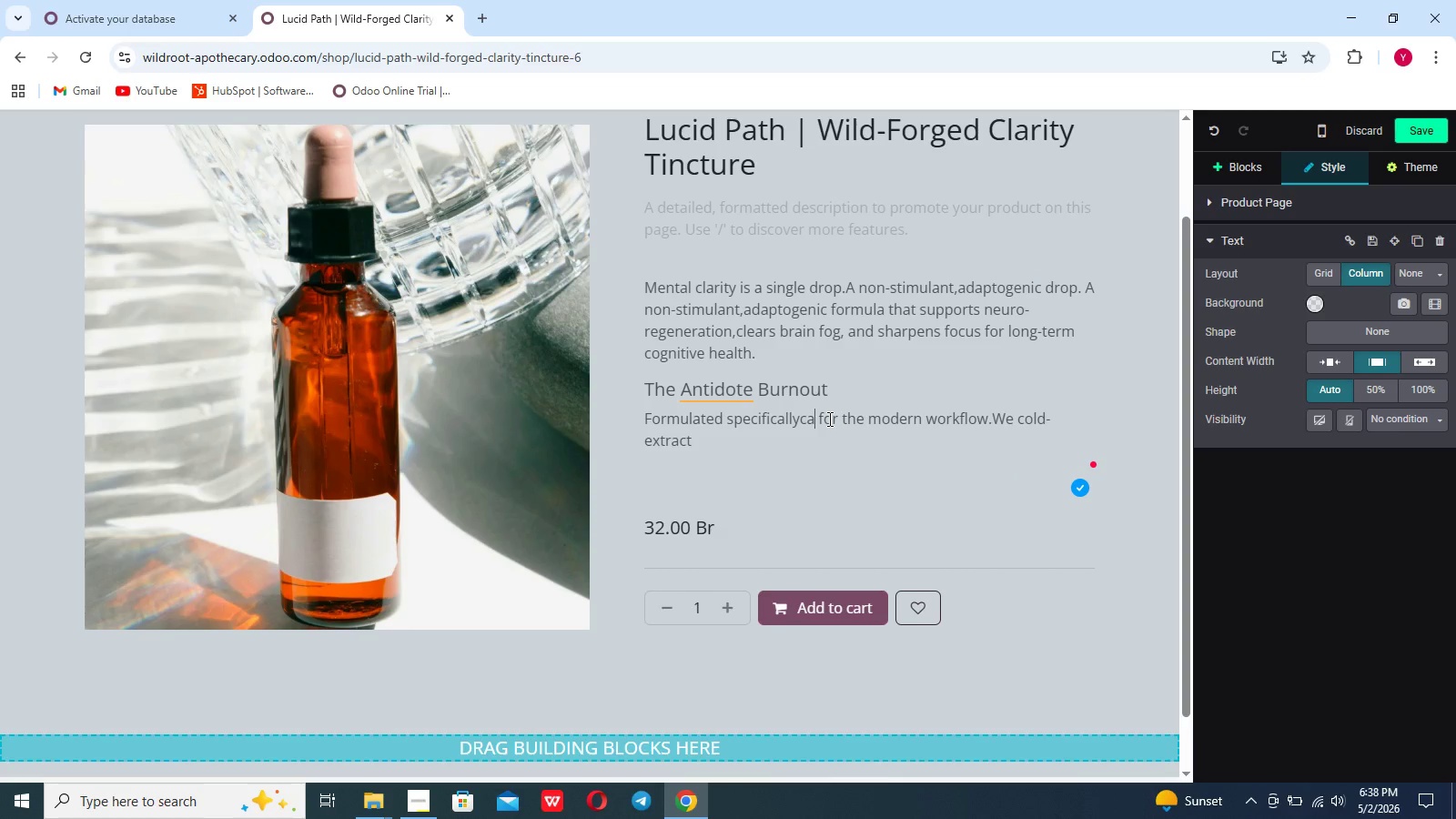 
key(Backspace)
 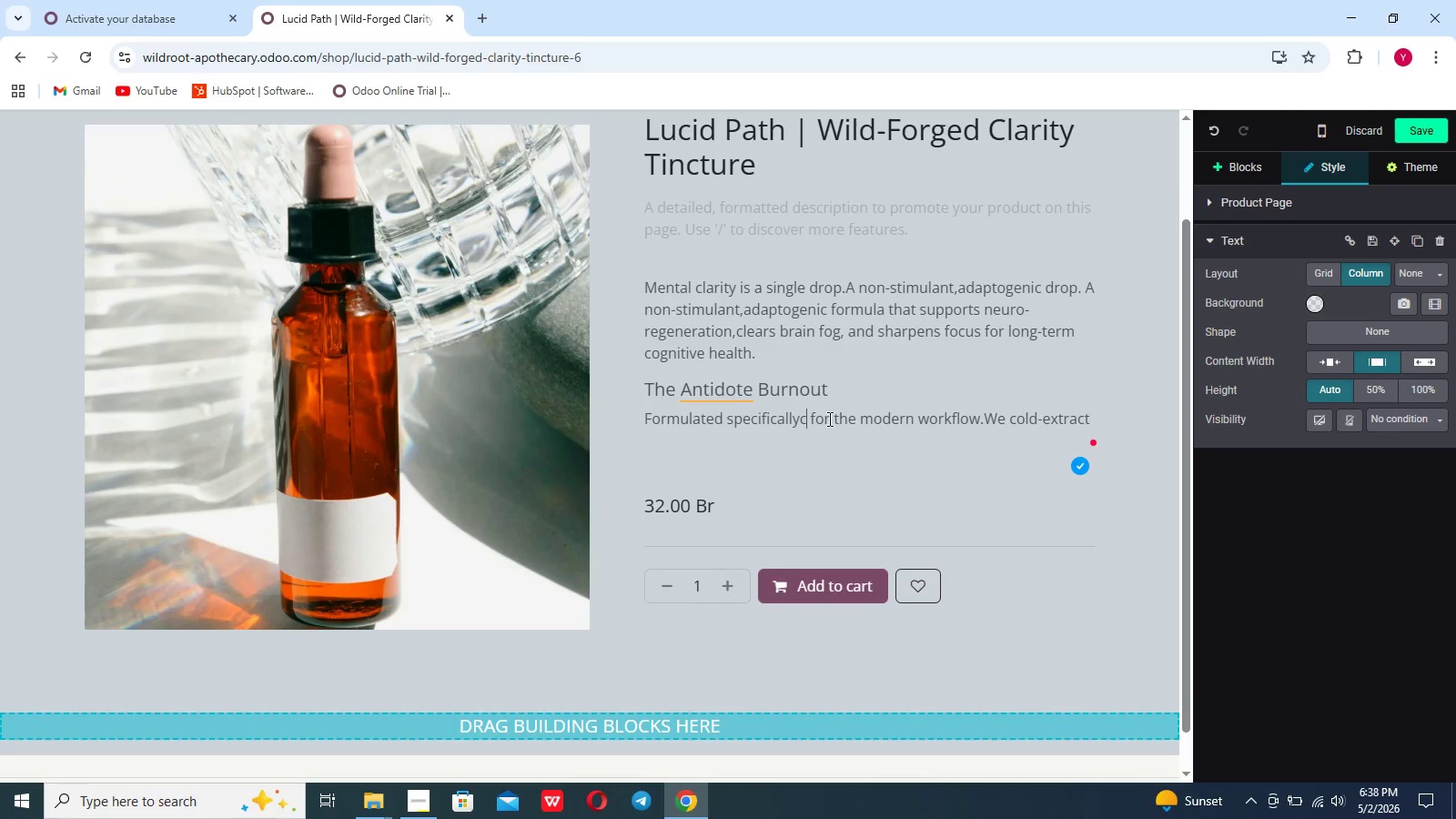 
key(Backspace)
 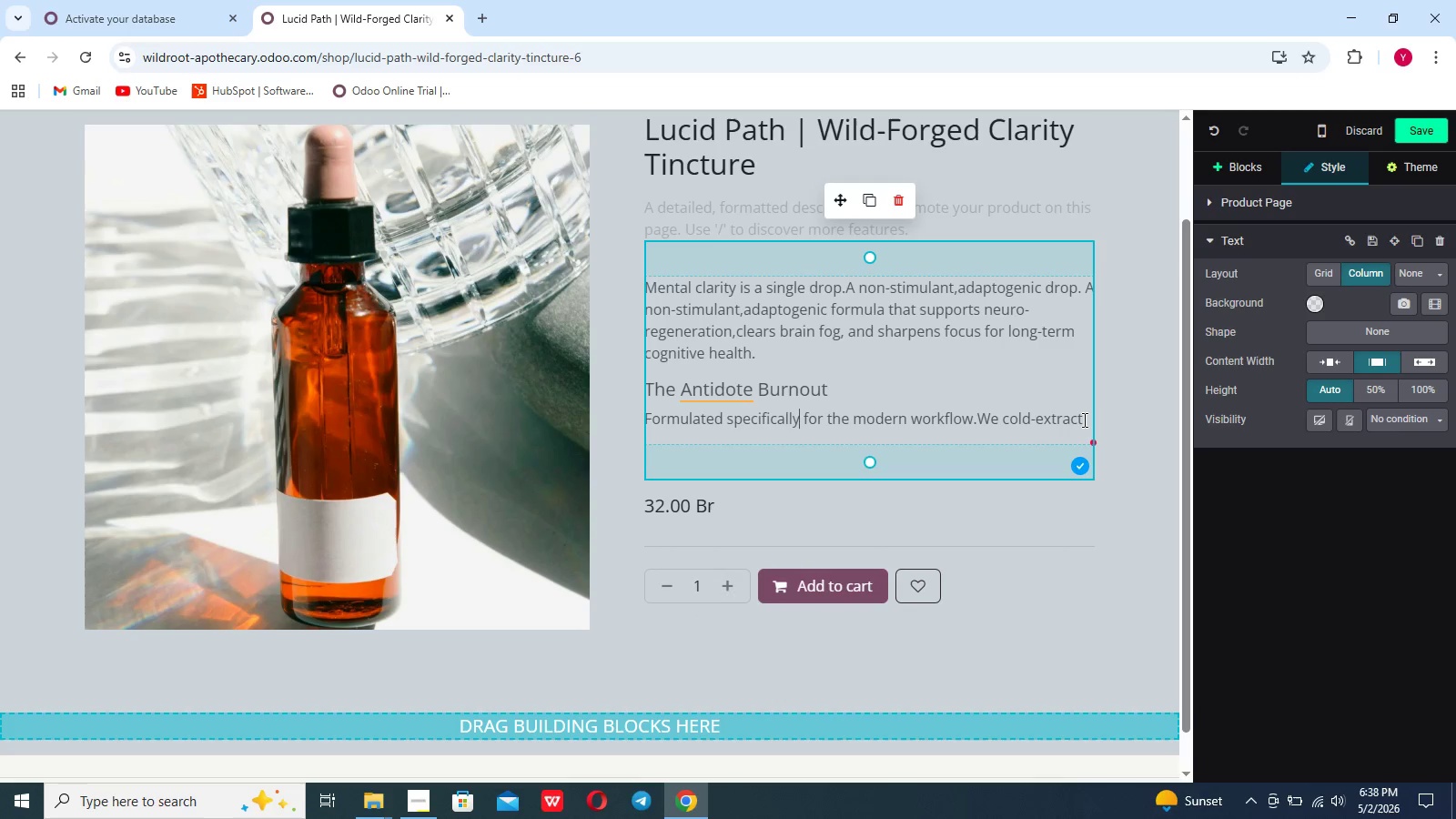 
left_click([1083, 419])
 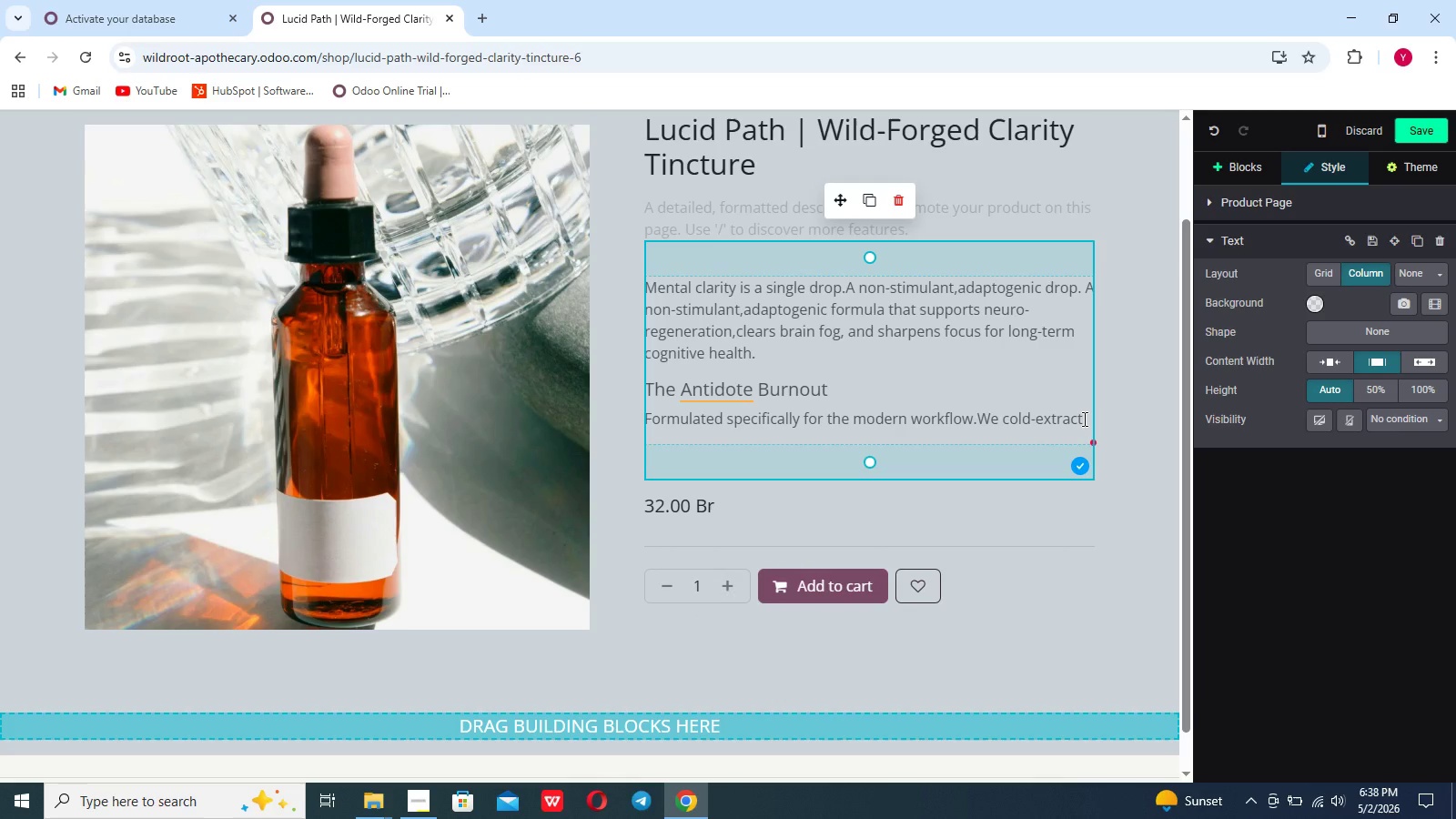 
type( wild Lion's mane and Gotu Kola to ensure maximum preservay)
key(Backspace)
type(tion of Nerve Growth Factor(NGF_)
key(Backspace)
type() stimulants. Drop it under your toungue)
 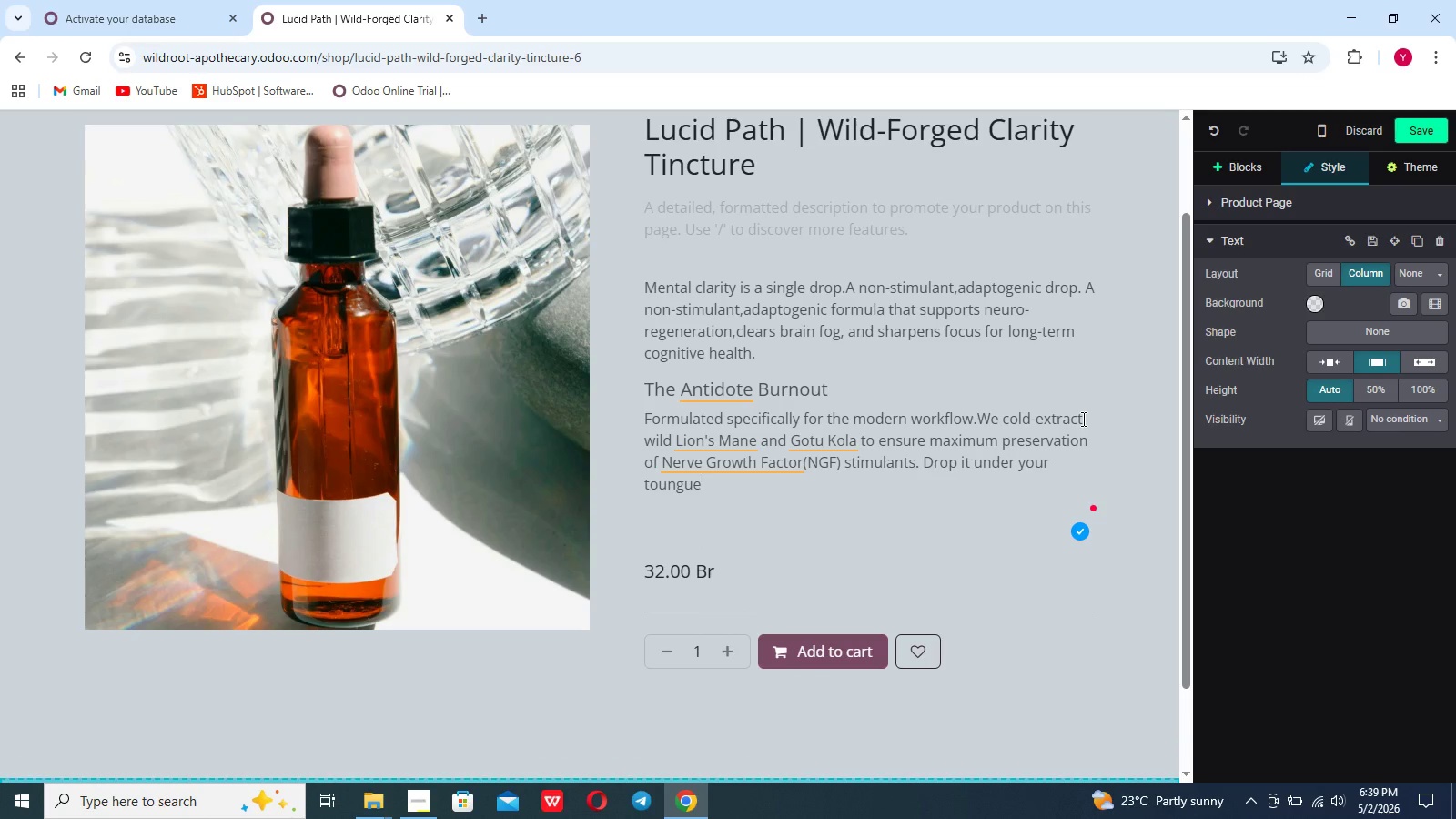 
type( or in your morning water ot )
key(Backspace)
key(Backspace)
key(Backspace)
type(to trigger systained,itter-free focus)
 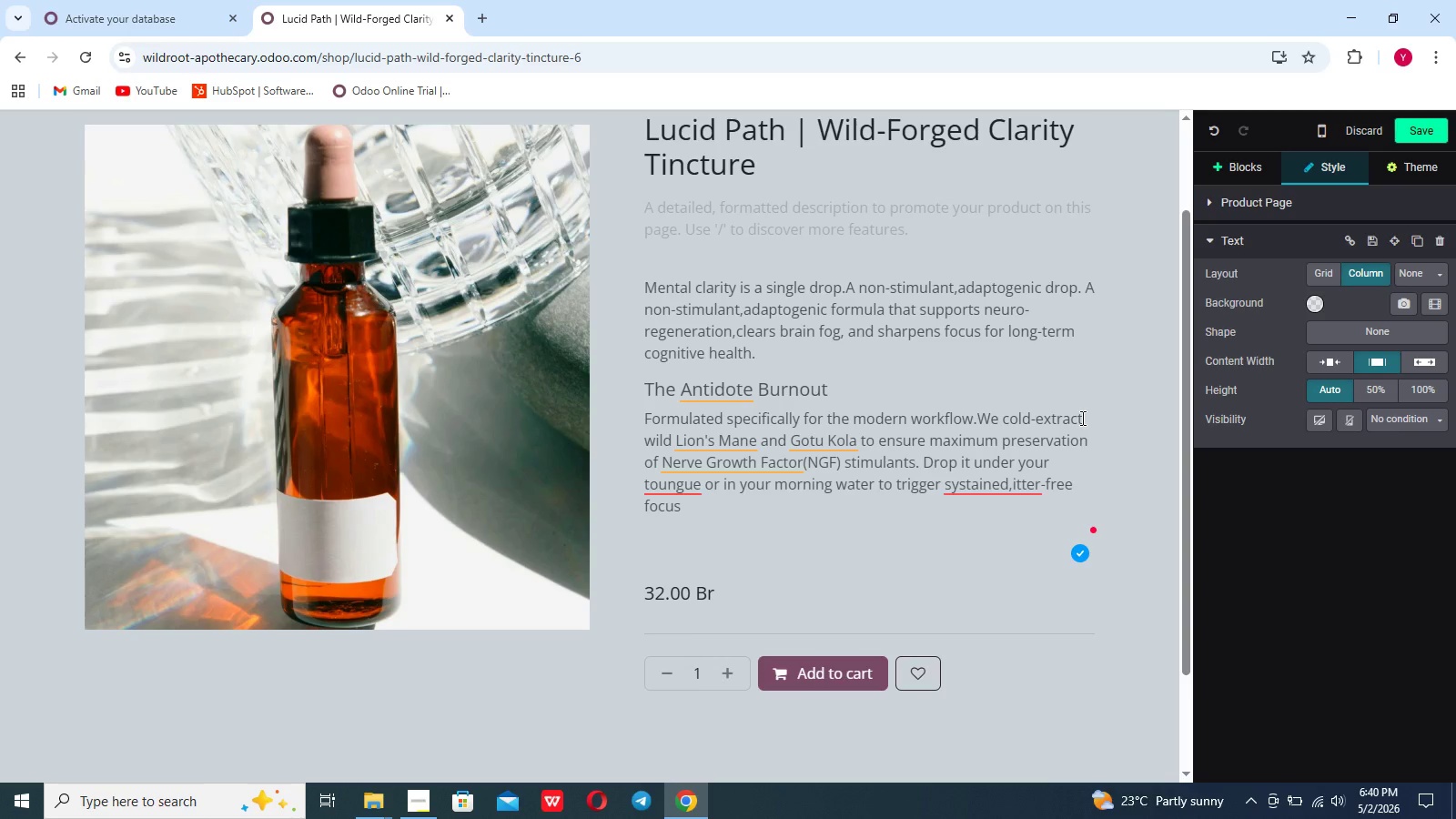 
wait(8.84)
 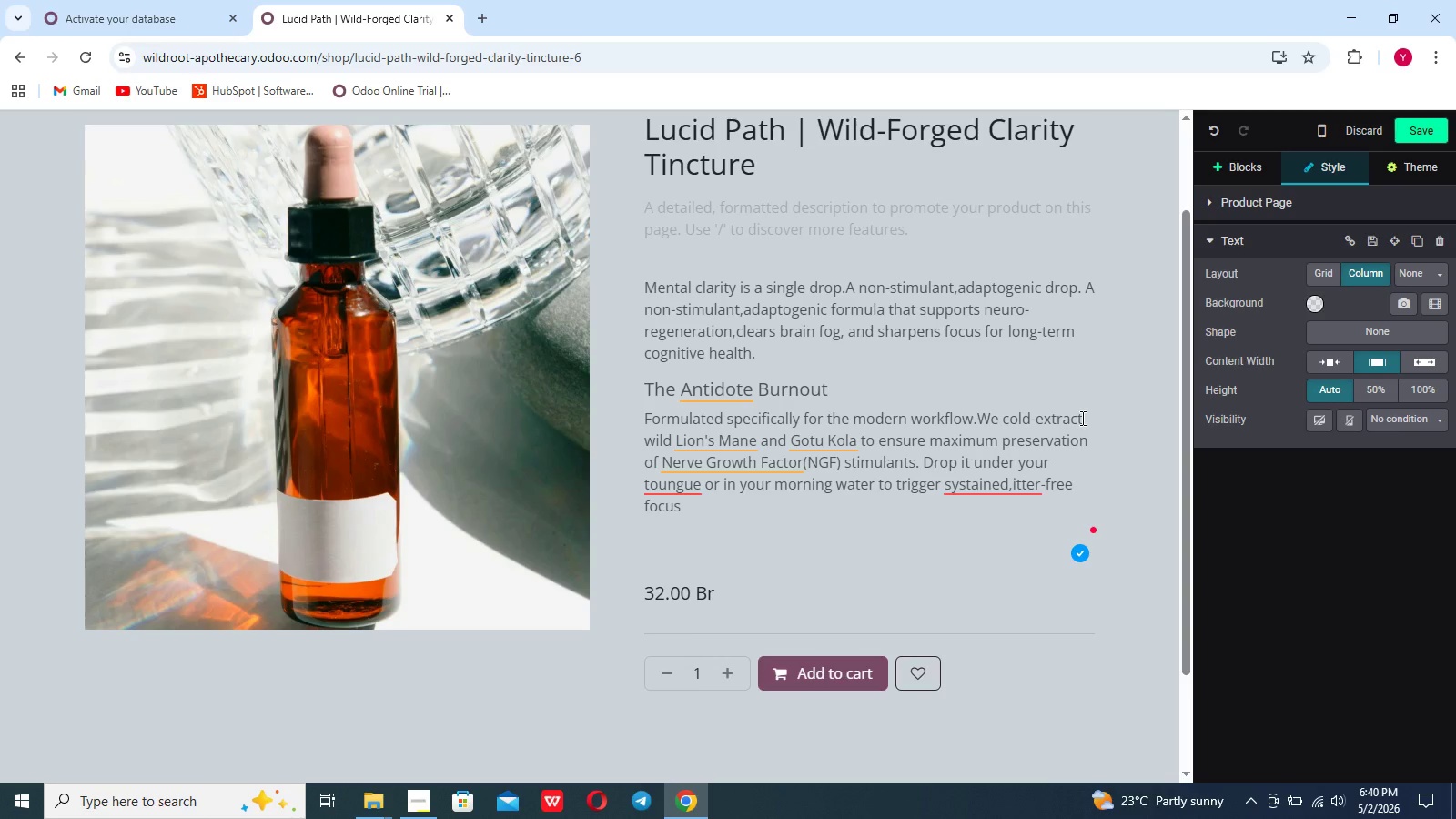 
mouse_move([1010, 500])
 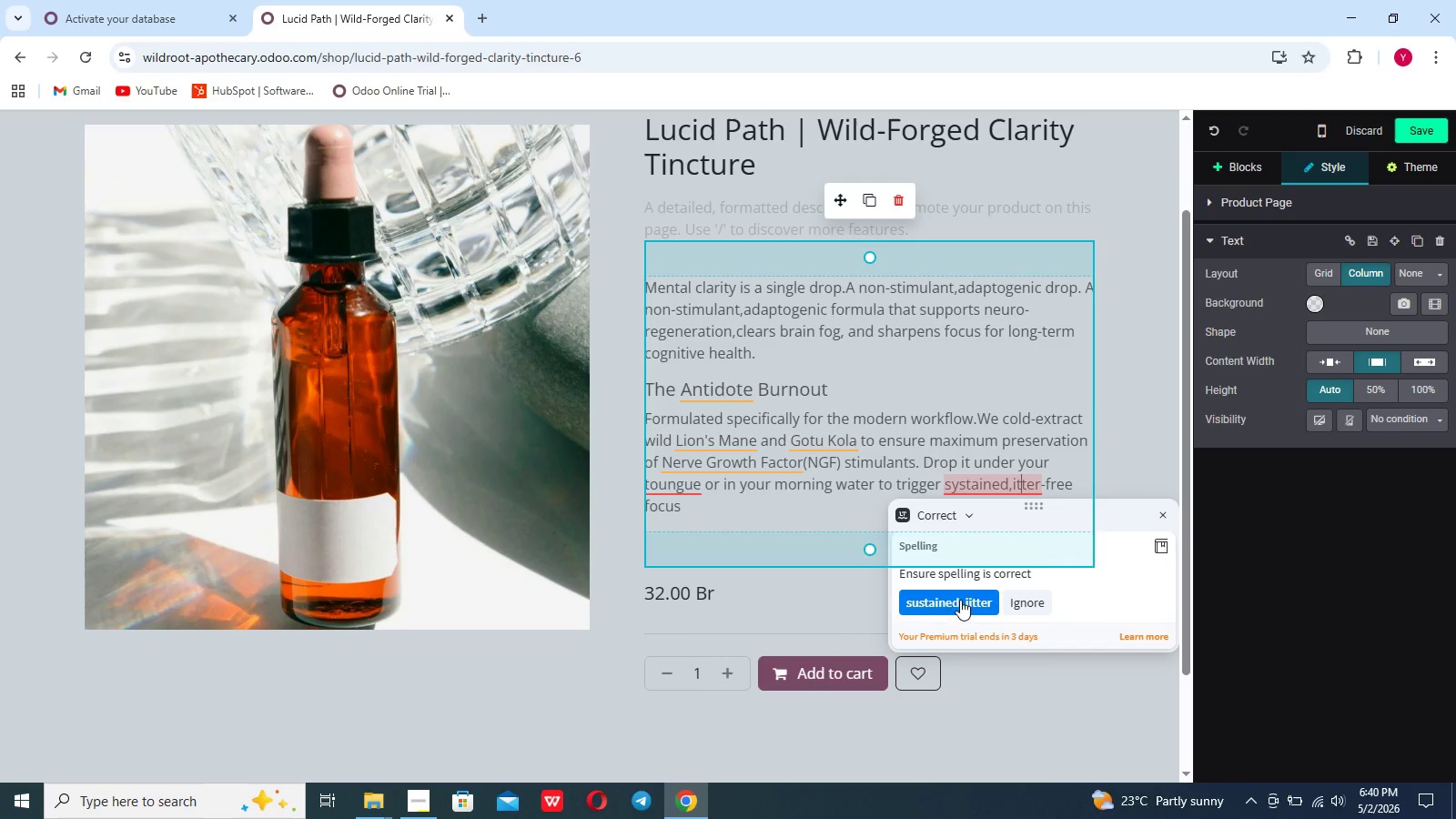 
left_click([958, 605])
 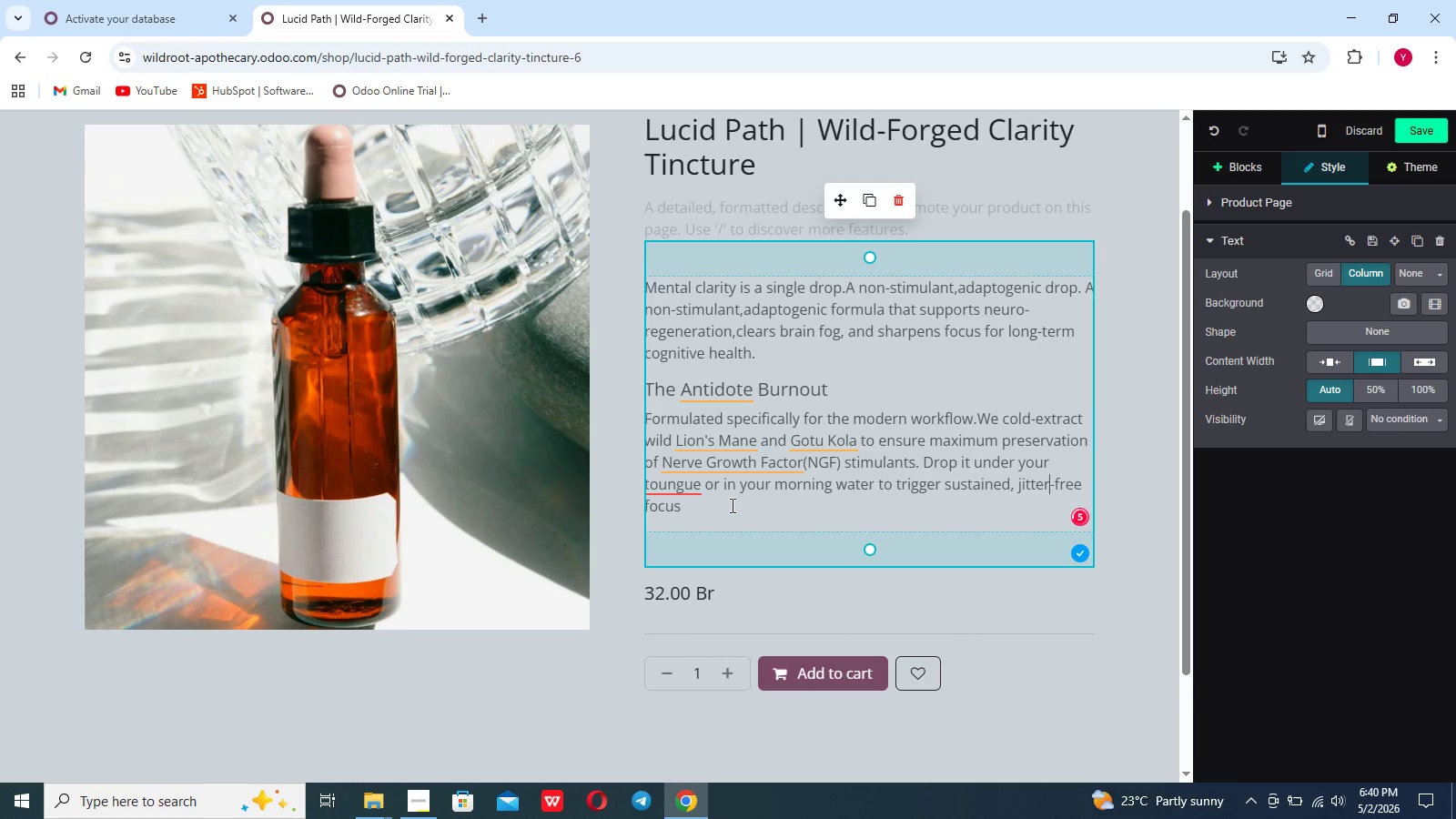 
left_click([725, 502])
 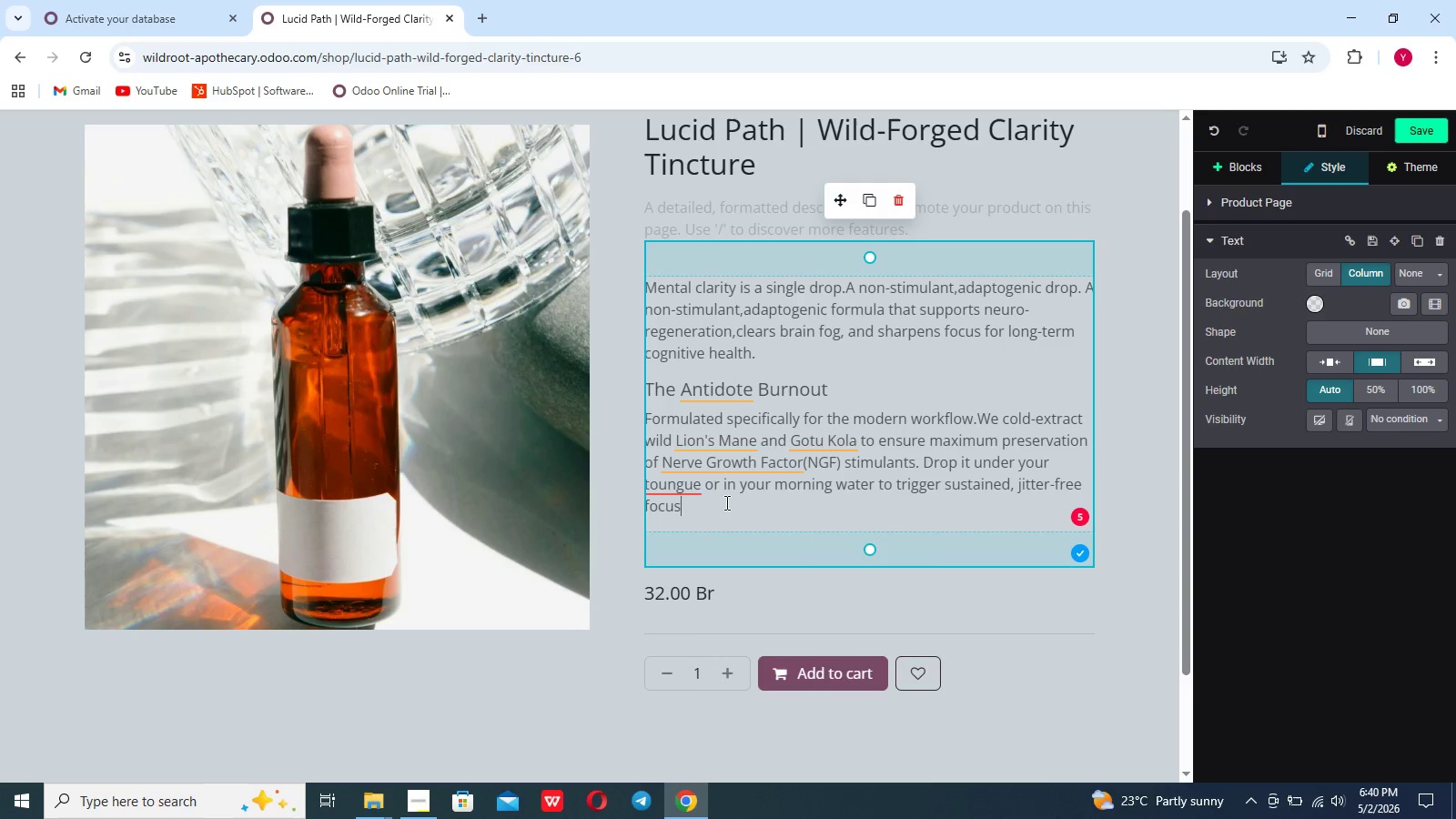 
type( that )
 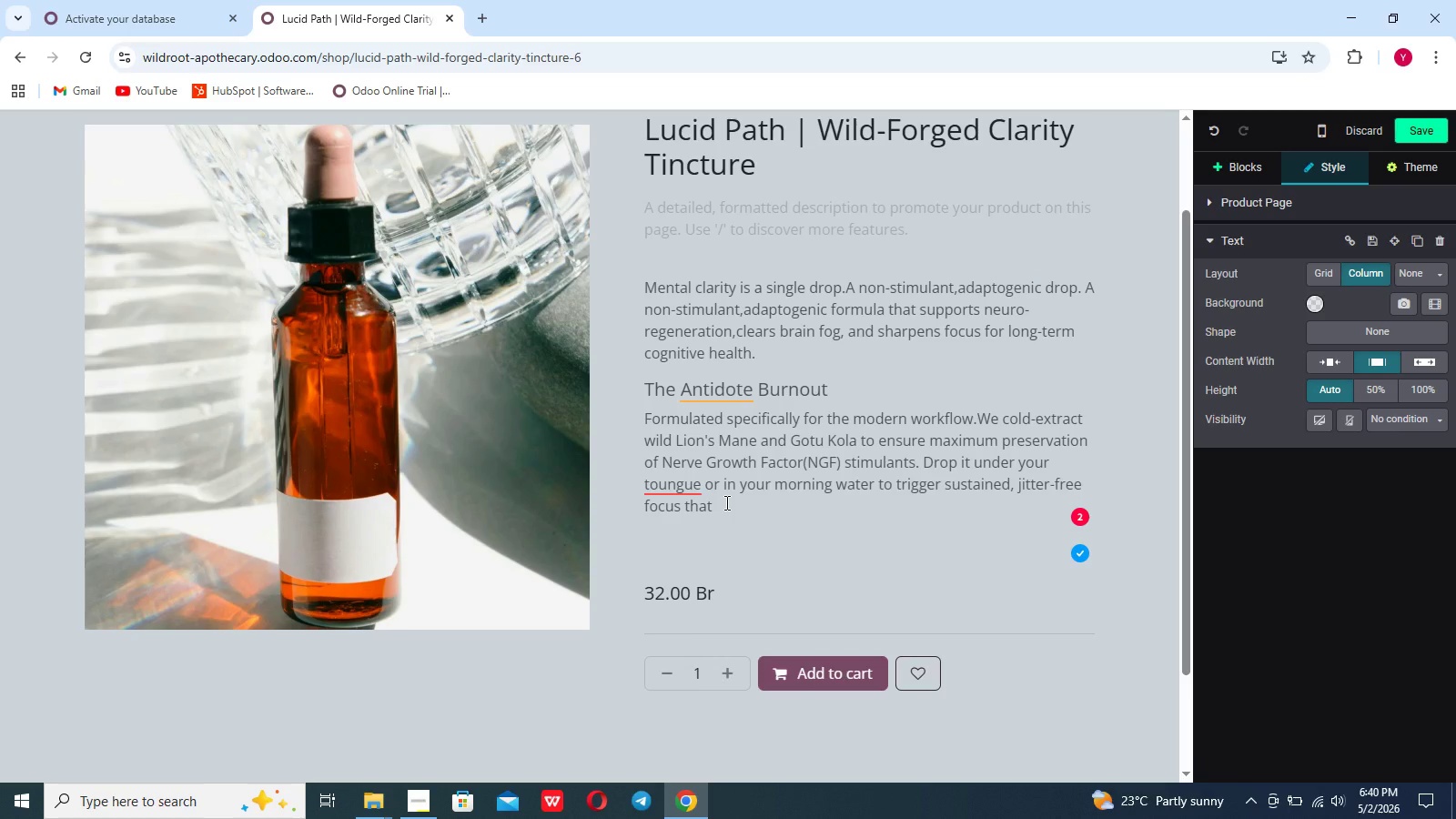 
wait(5.31)
 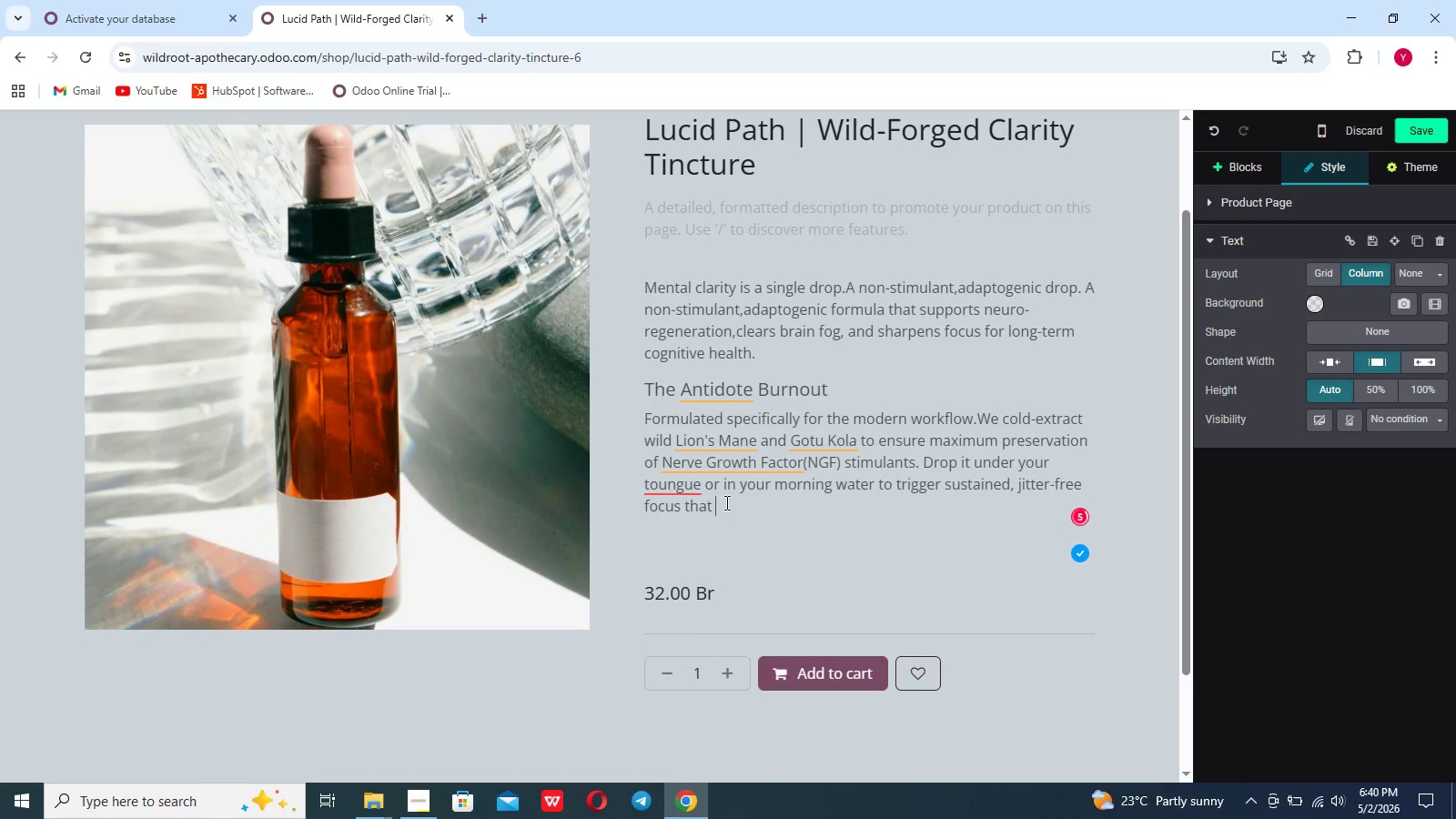 
type(focuse)
key(Backspace)
key(Backspace)
key(Backspace)
key(Backspace)
key(Backspace)
key(Backspace)
key(Backspace)
key(Backspace)
key(Backspace)
key(Backspace)
key(Backspace)
key(Backspace)
type( last through your most demanding projects)
 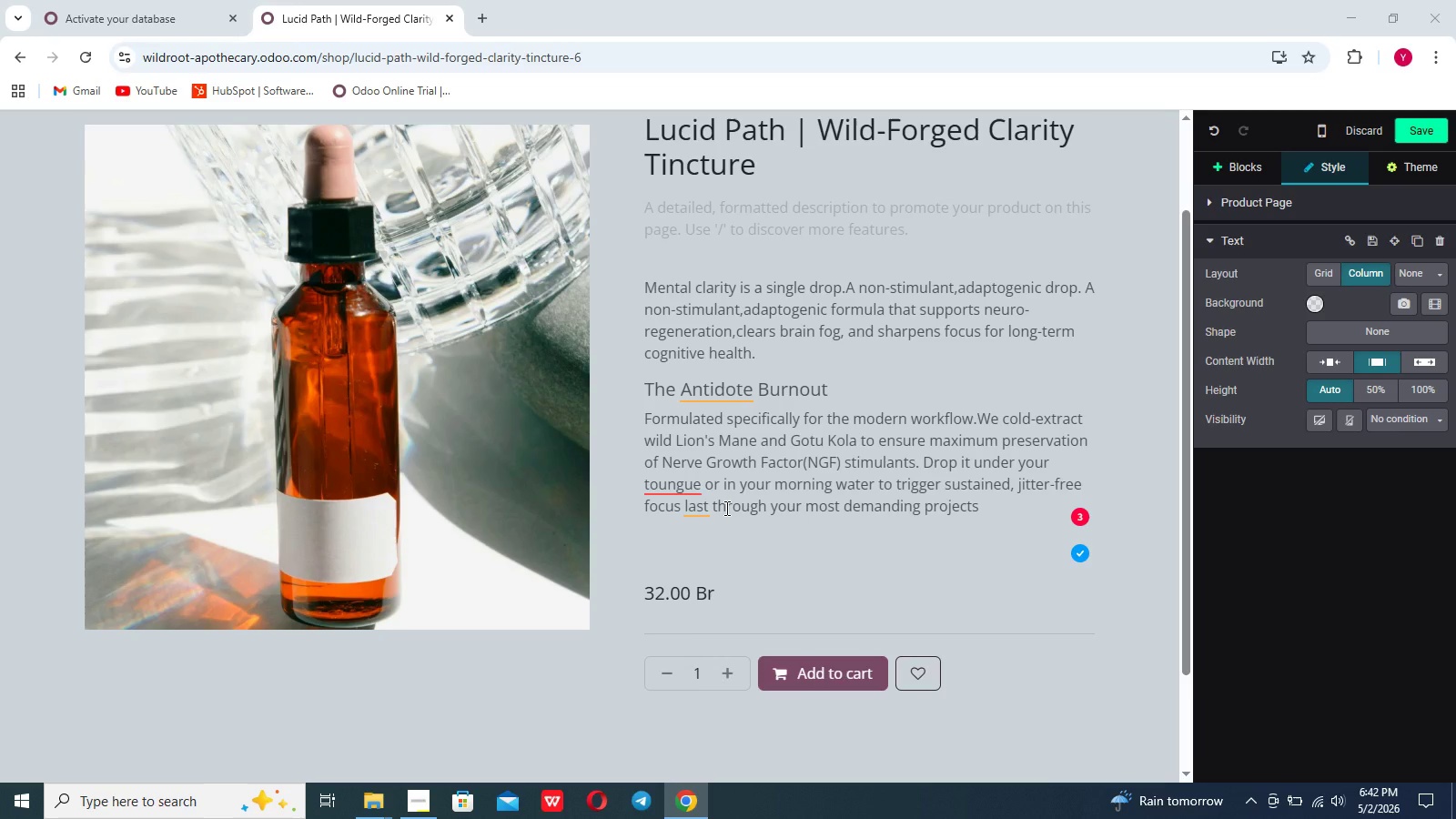 
wait(52.77)
 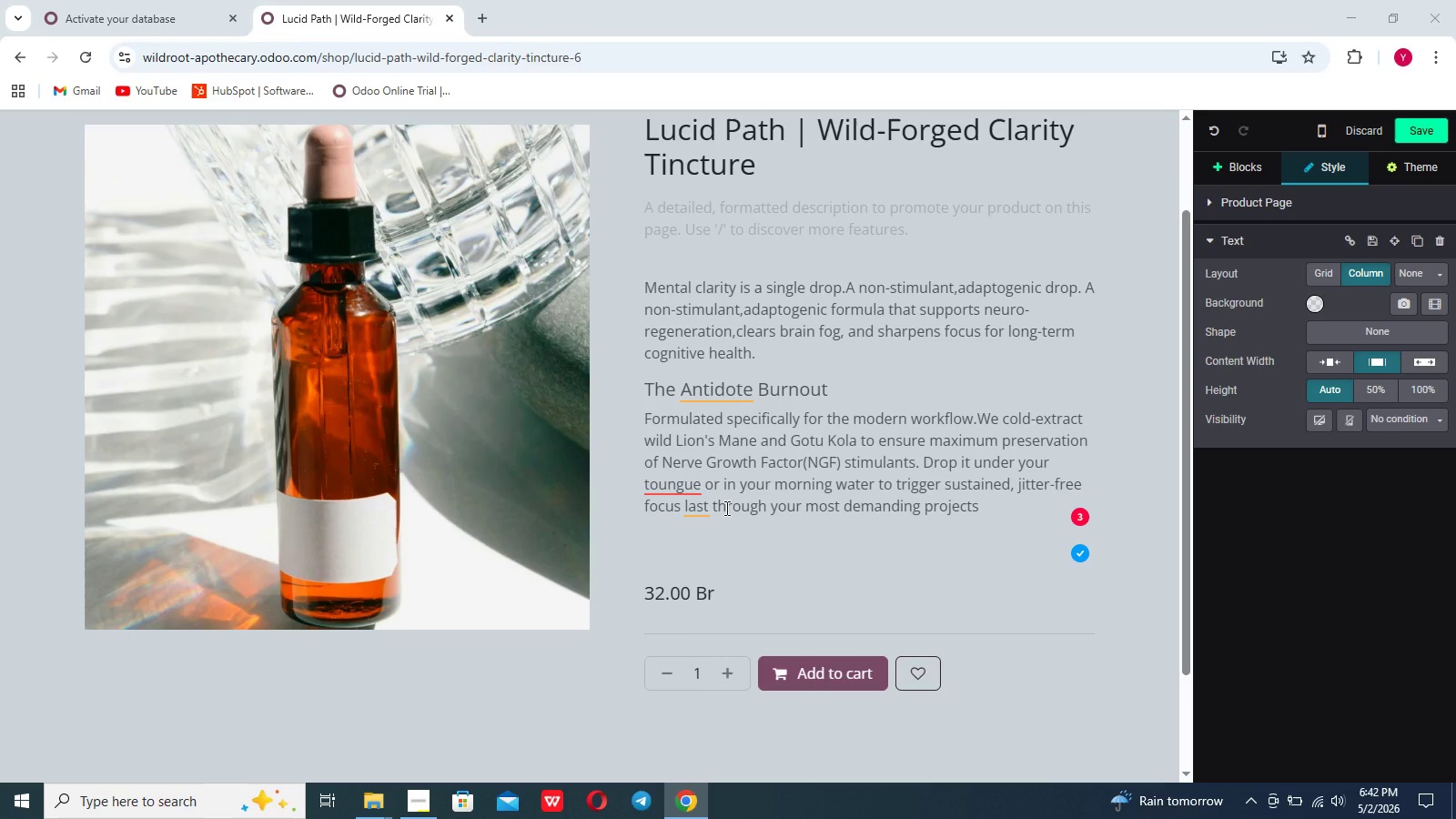 
left_click([997, 516])
 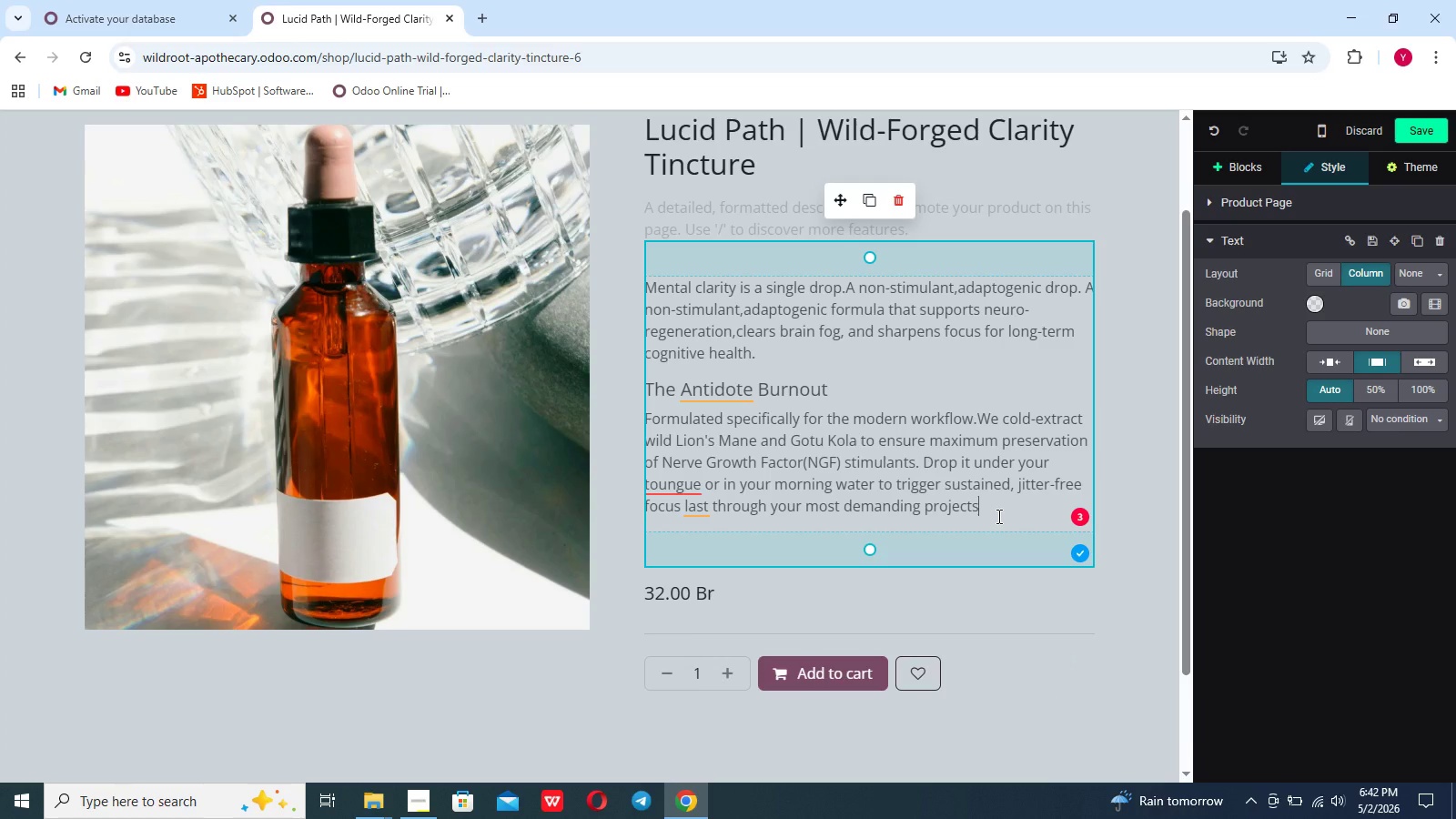 
key(Space)
 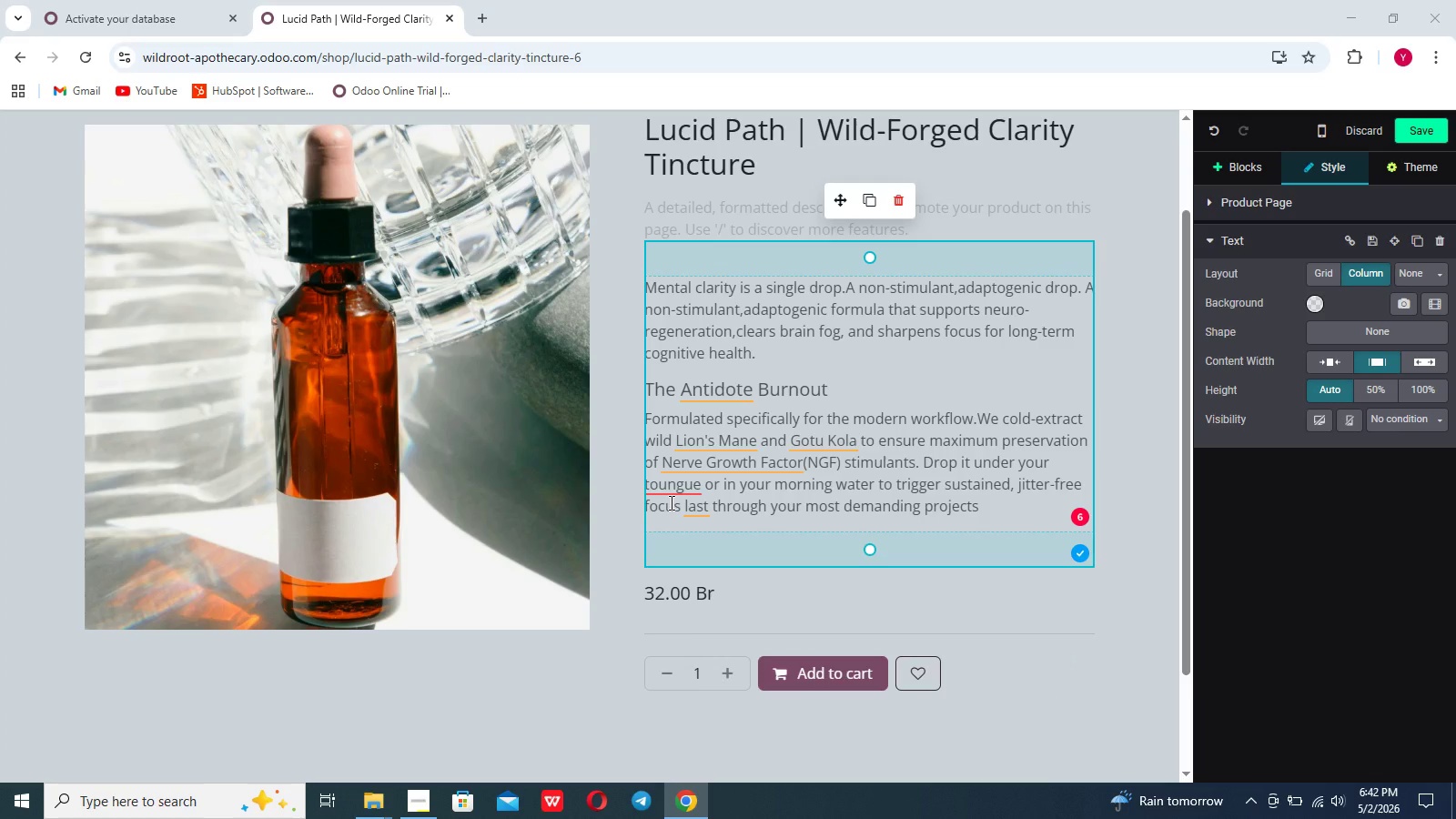 
wait(17.64)
 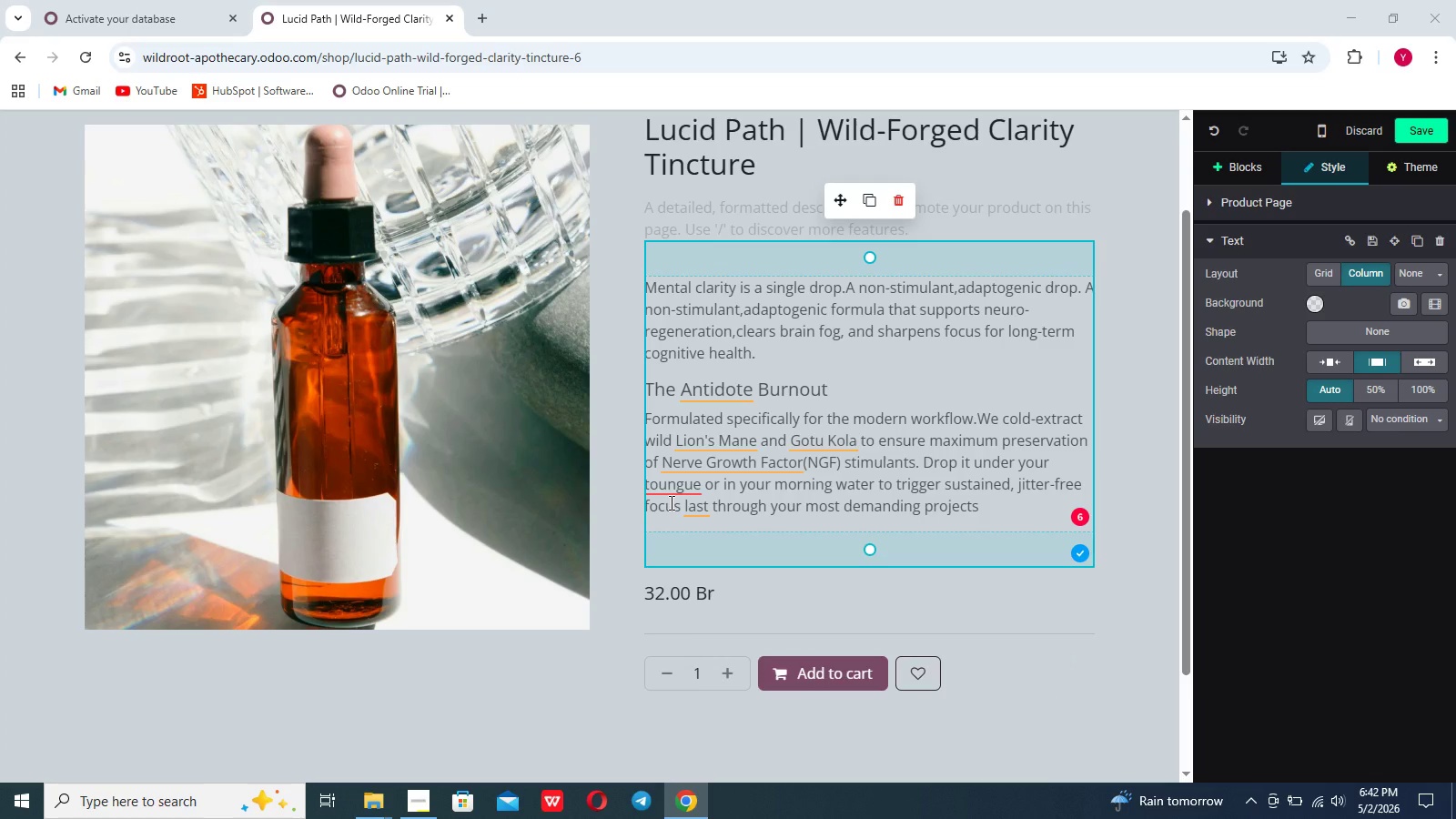 
double_click([670, 485])
 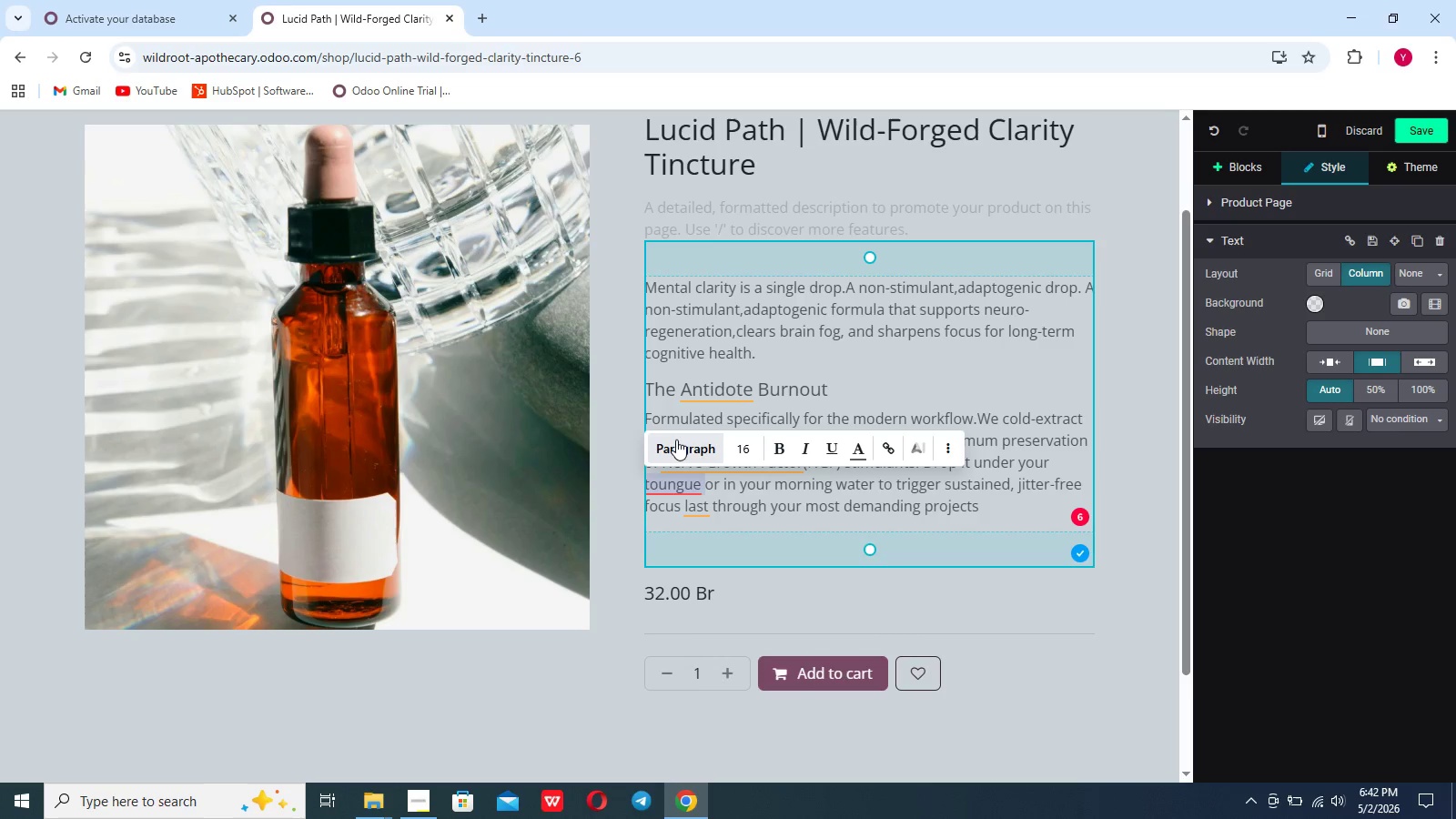 
left_click([671, 481])
 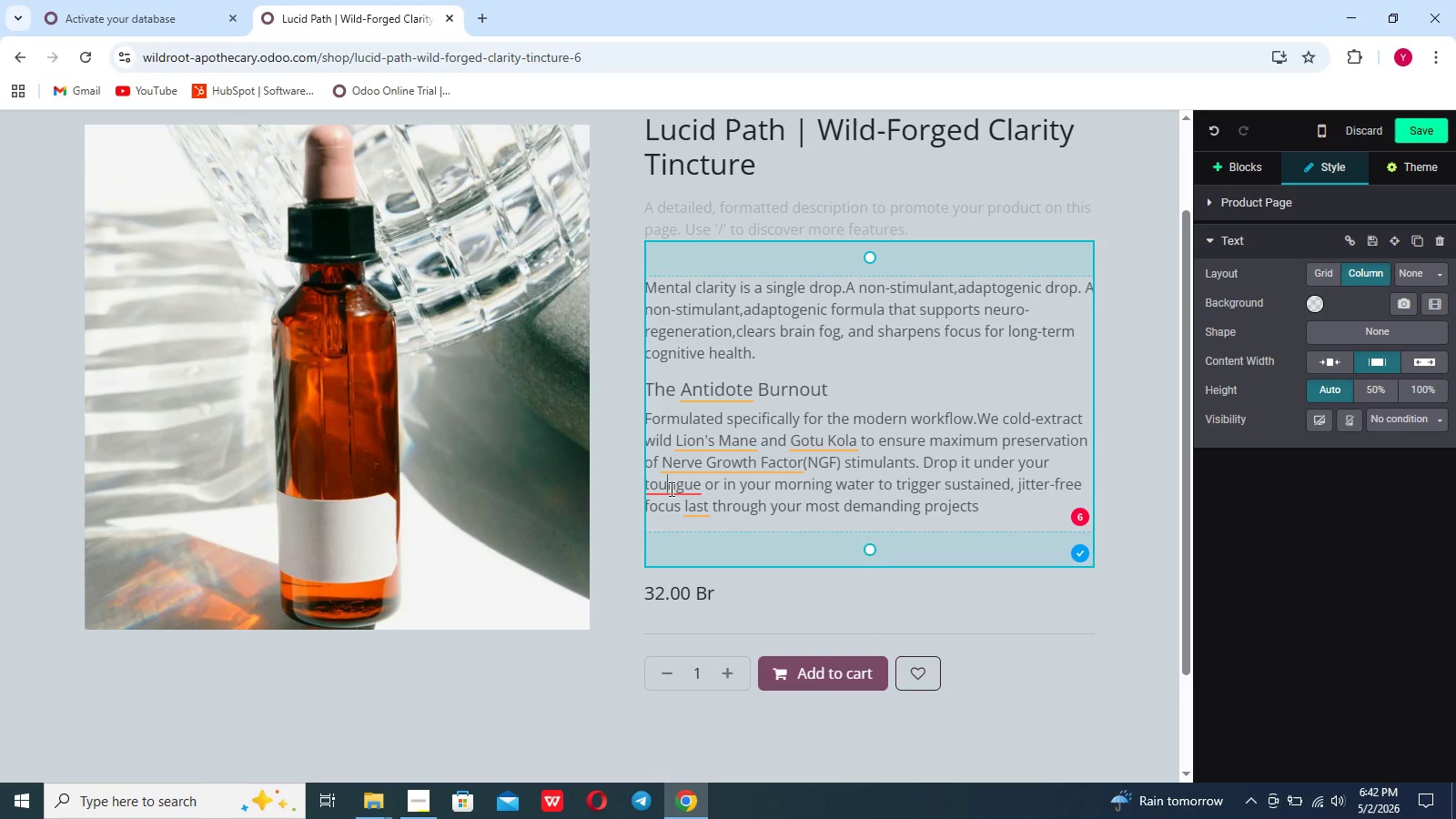 
left_click([669, 493])
 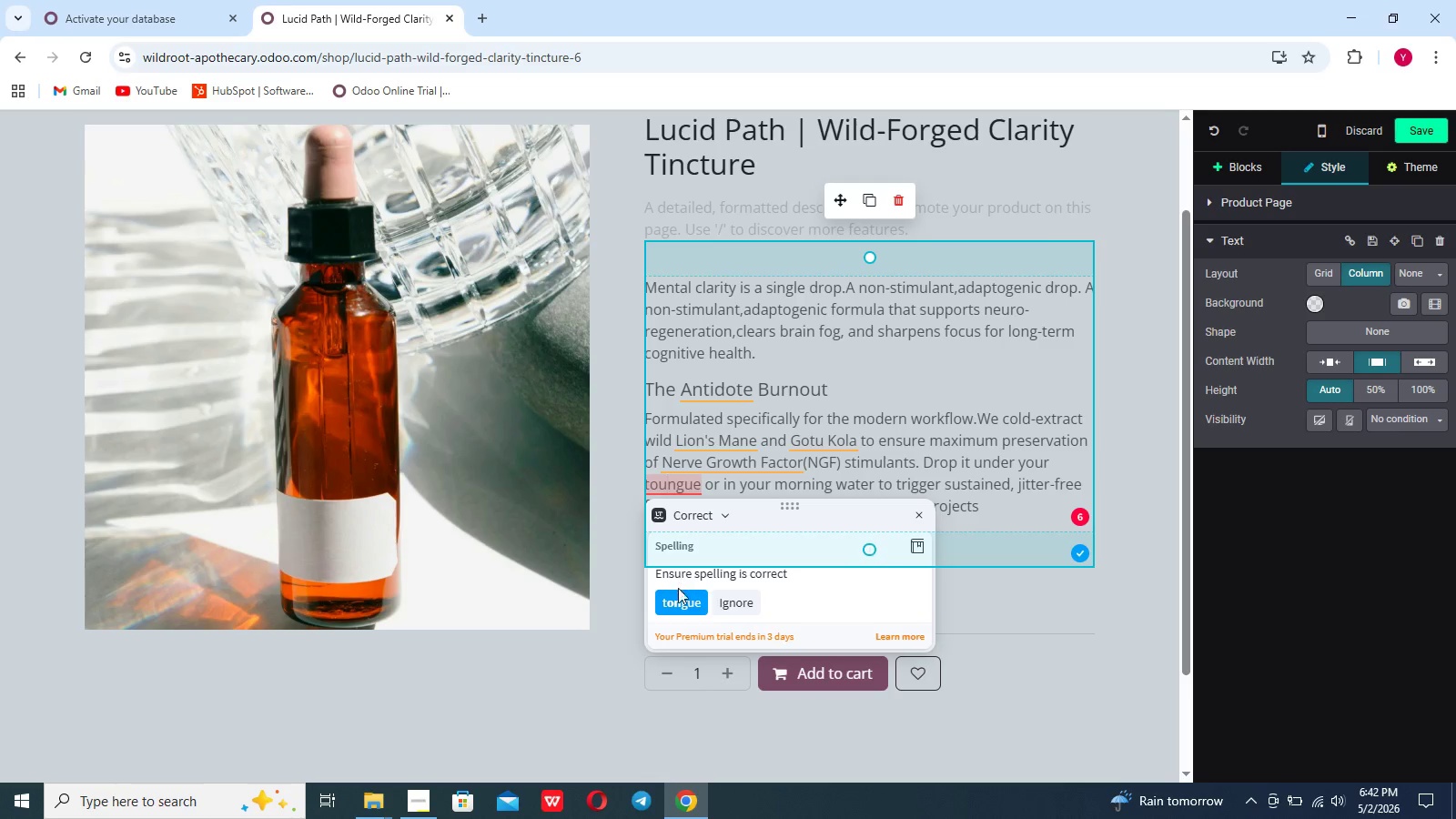 
left_click([678, 597])
 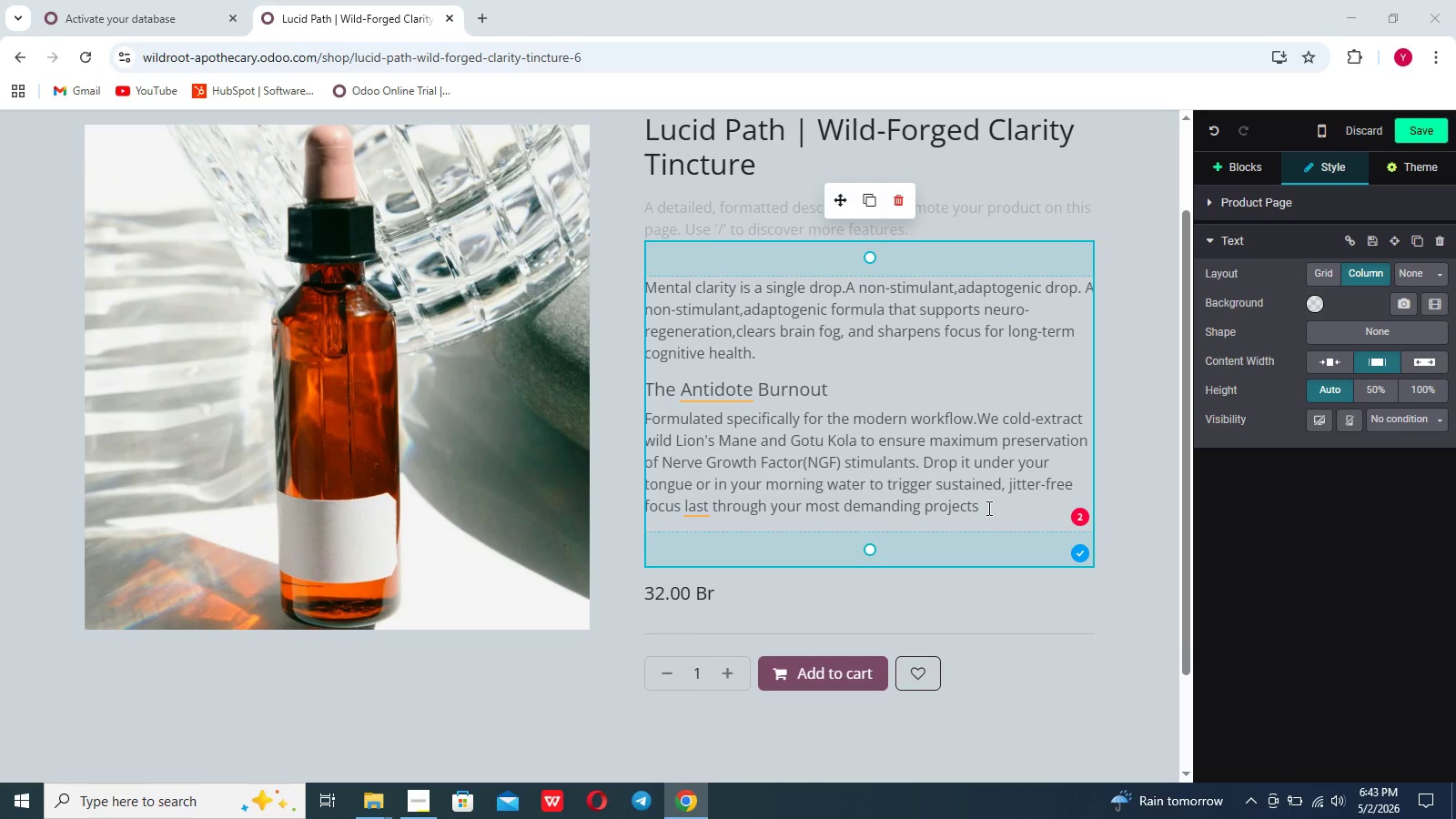 
wait(36.08)
 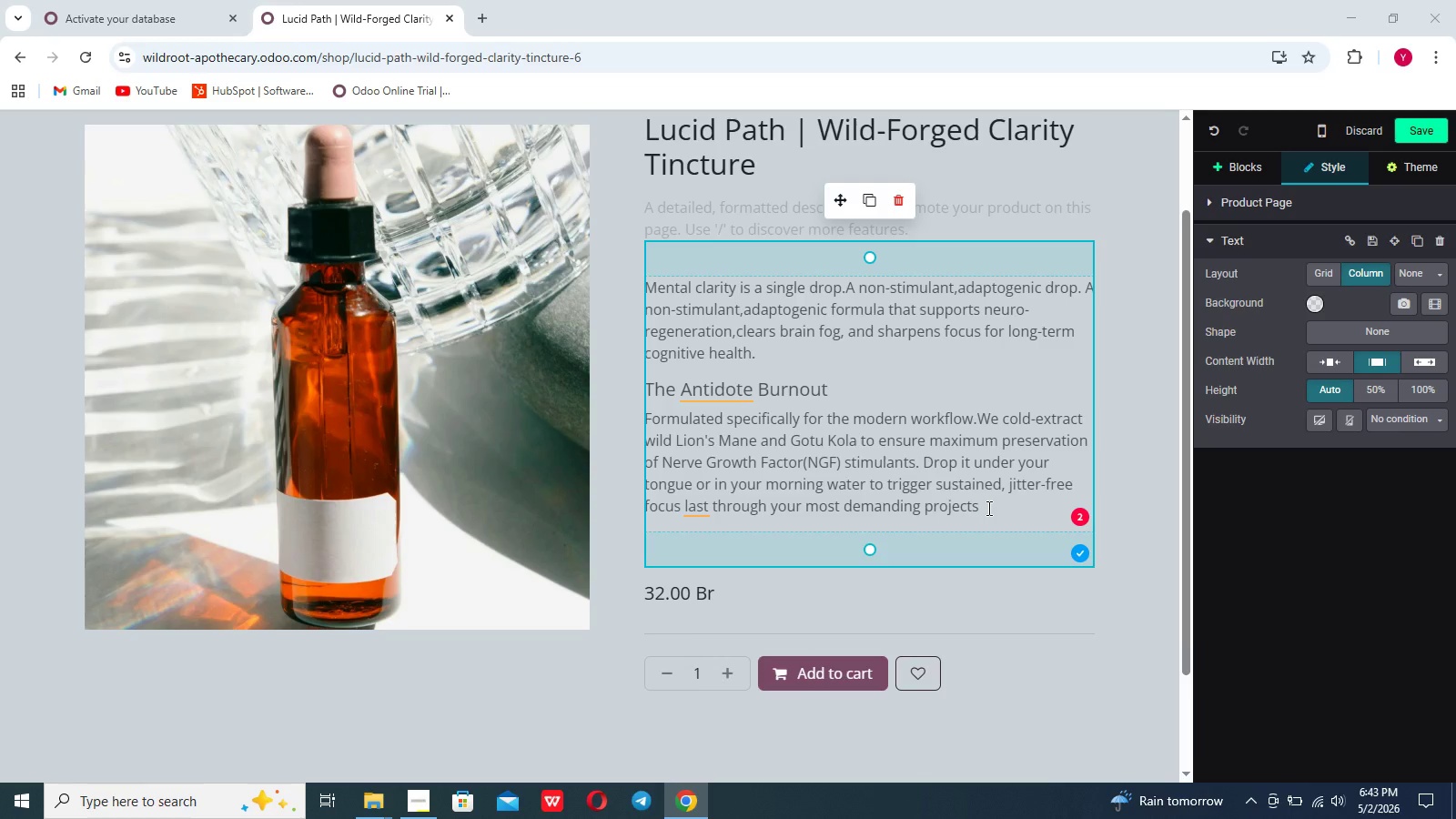 
left_click([995, 512])
 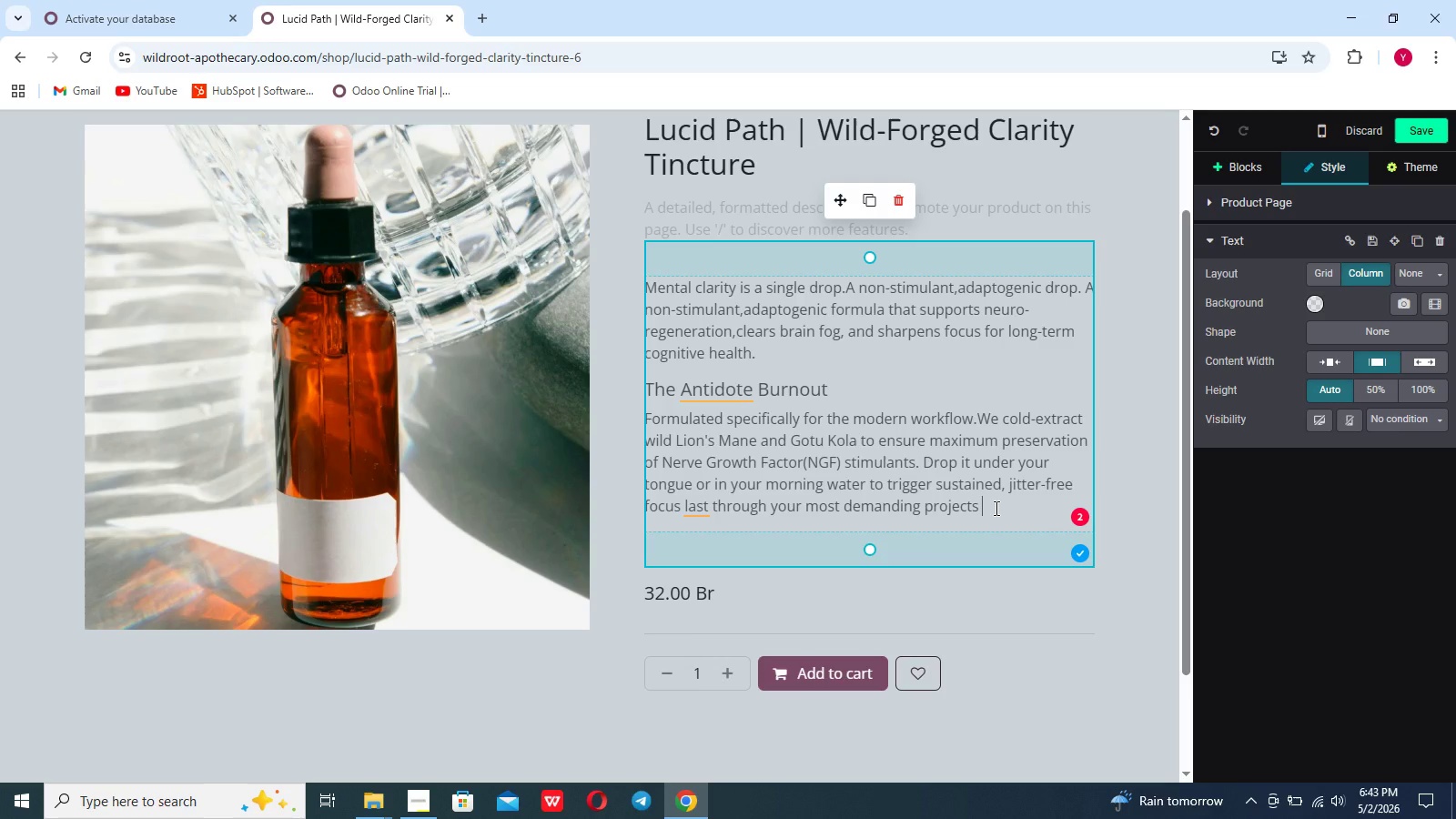 
wait(8.42)
 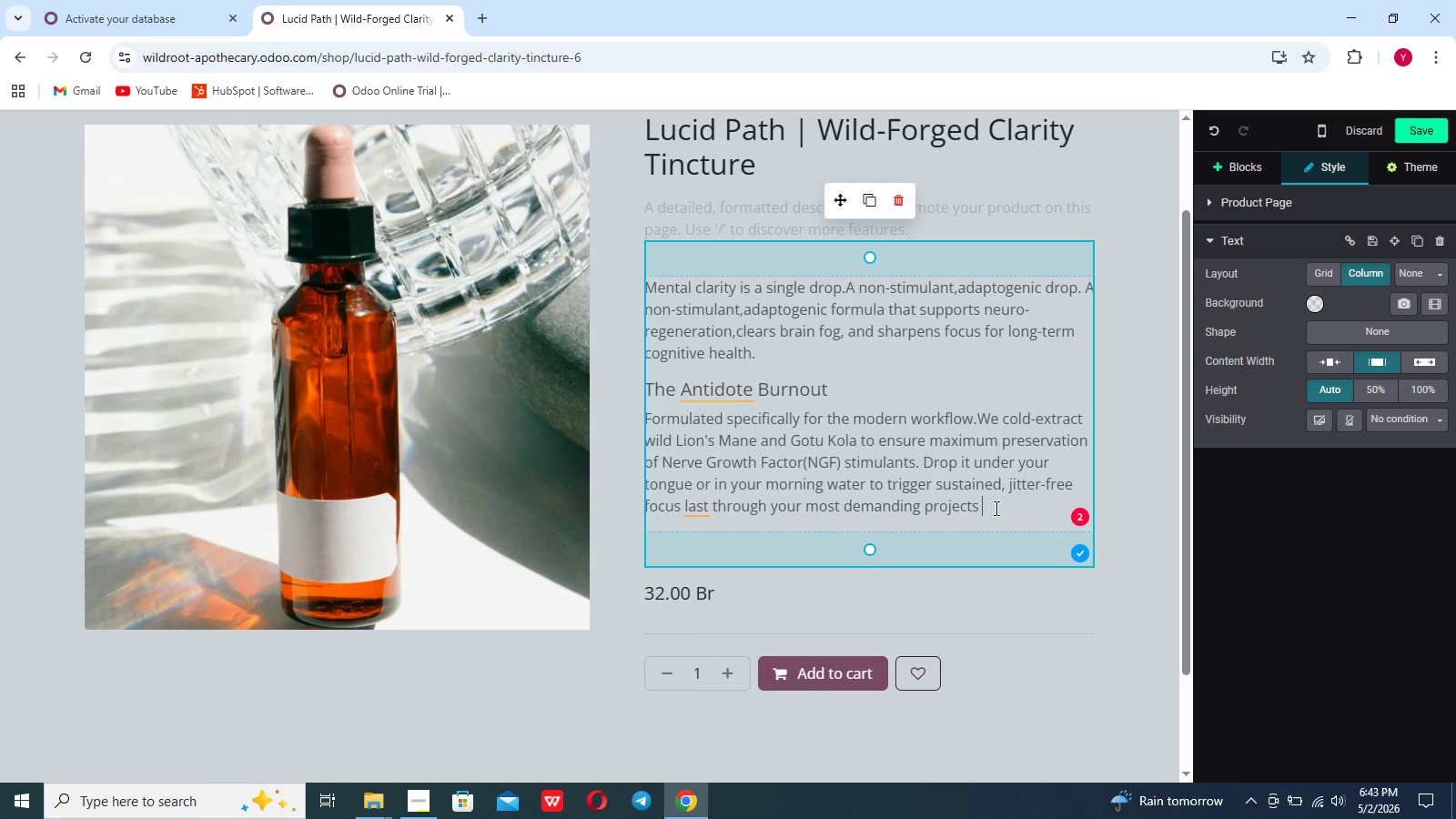 
left_click([726, 396])
 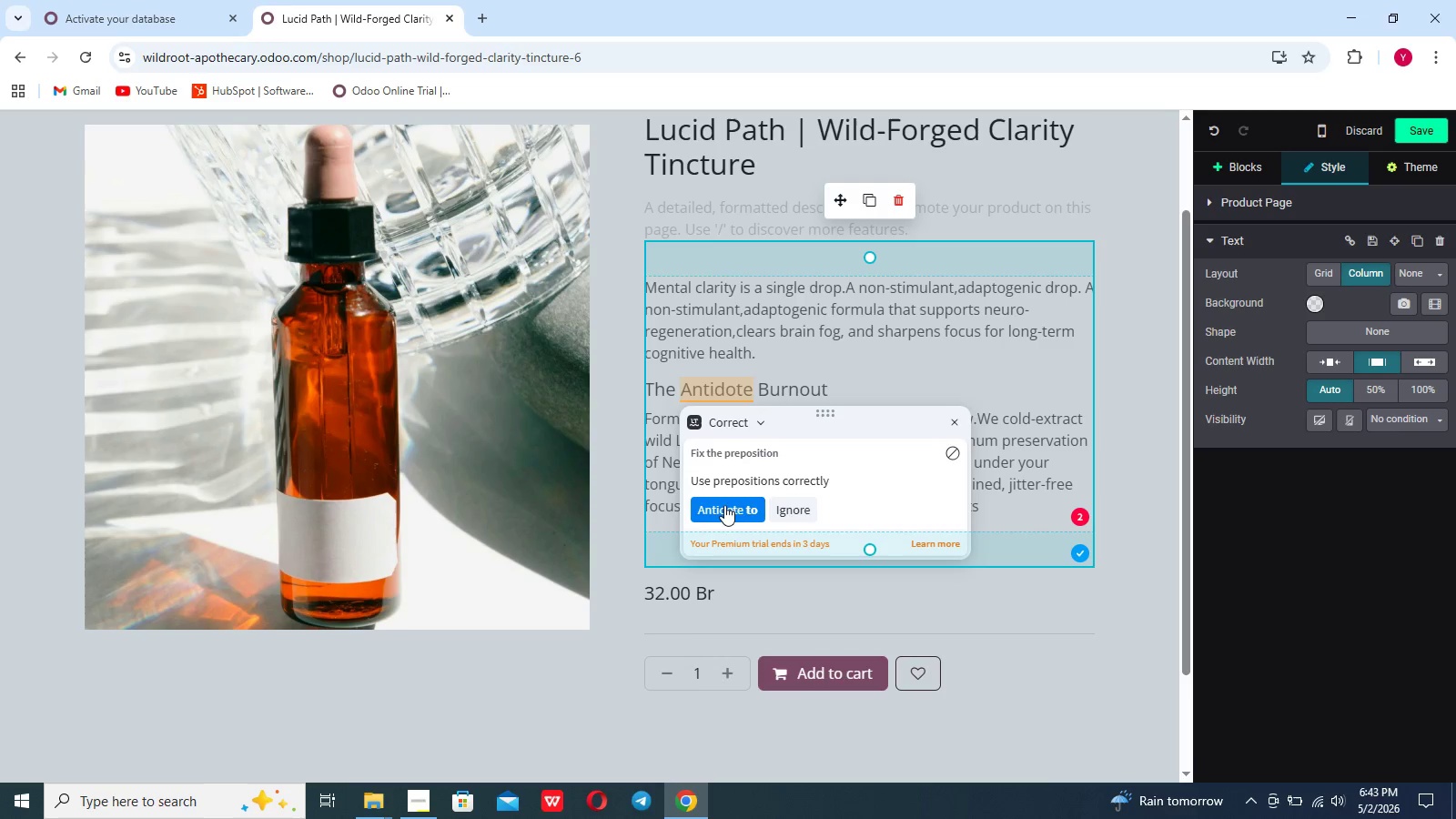 
left_click([724, 508])
 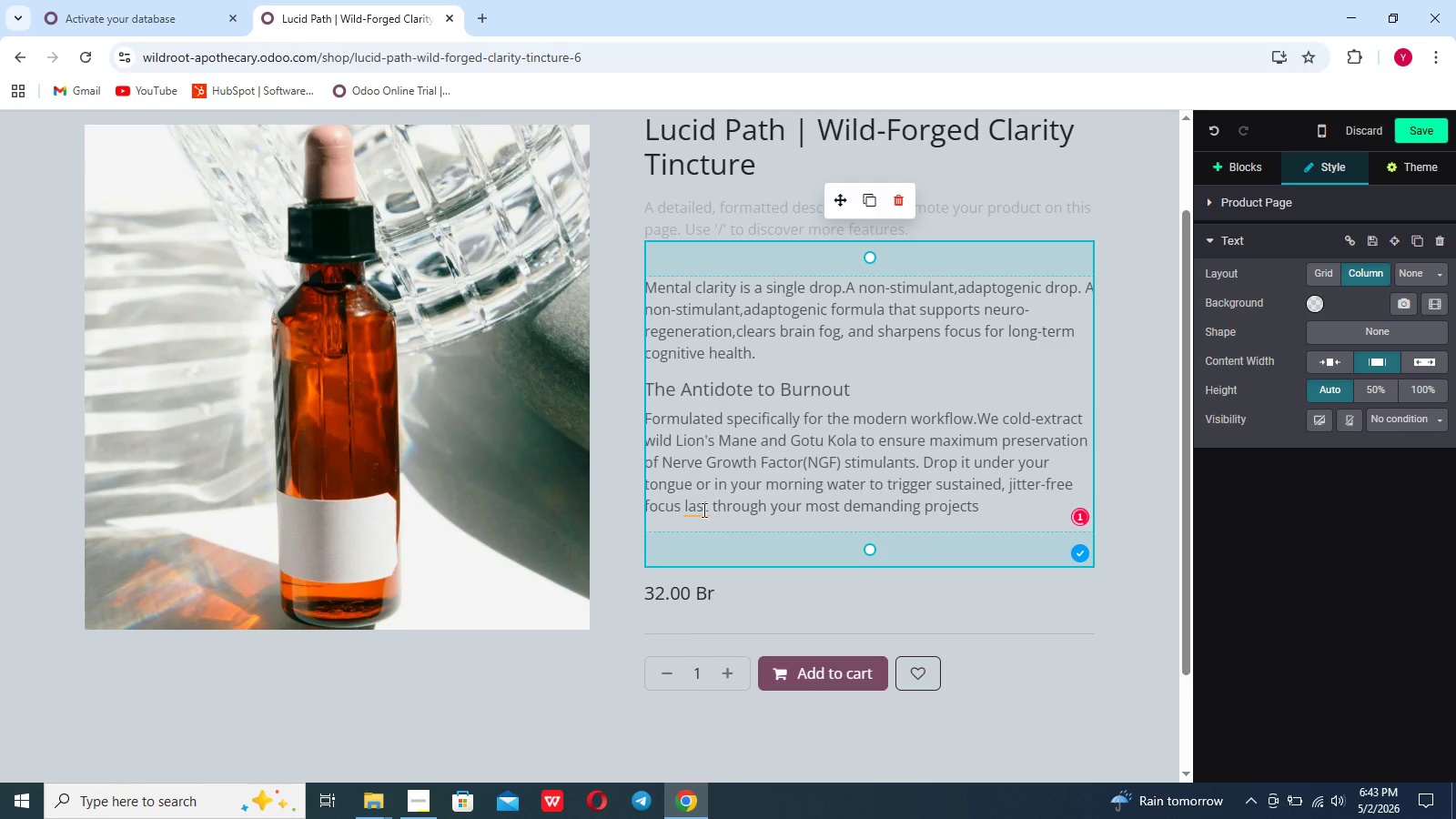 
left_click([701, 510])
 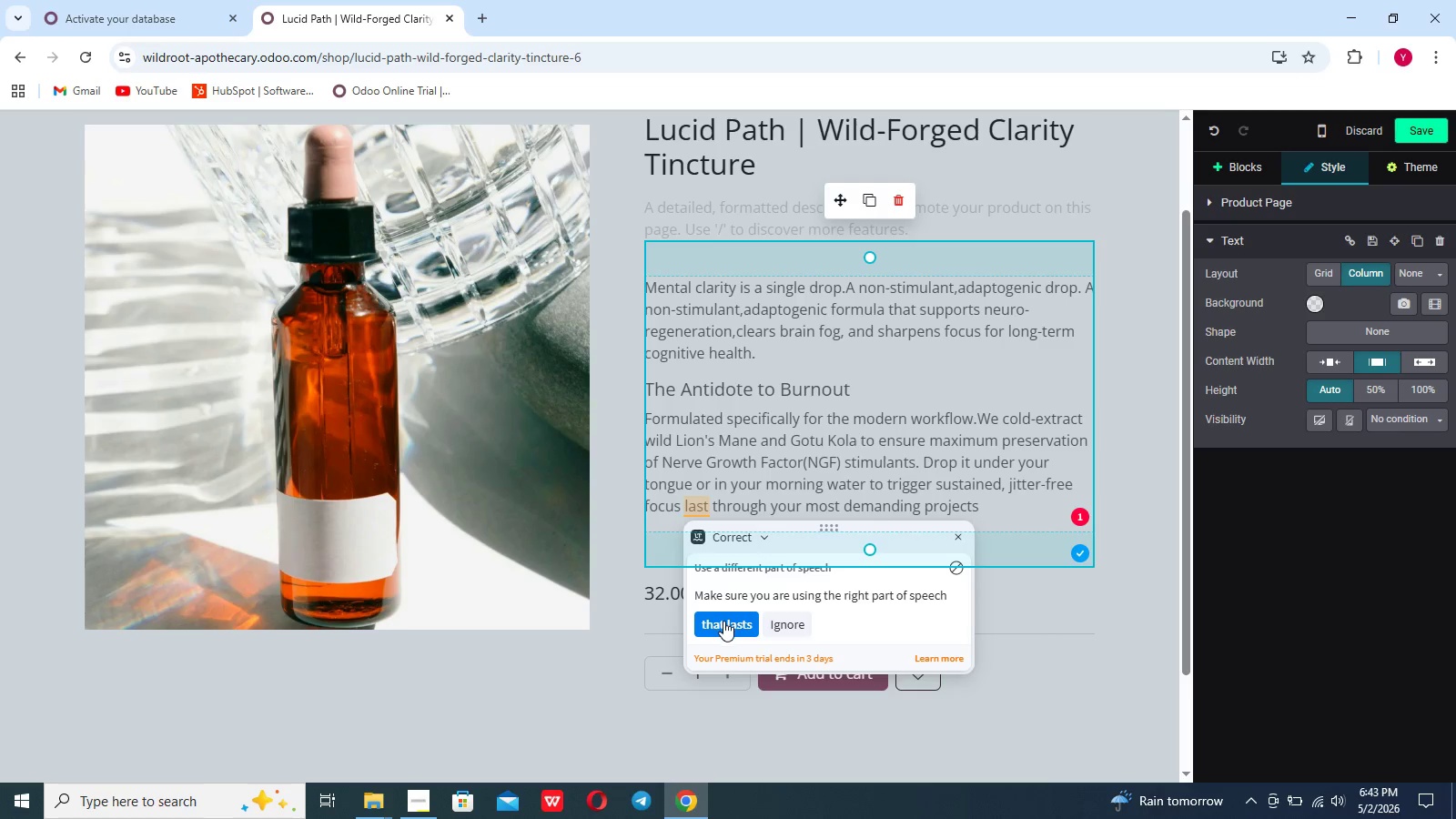 
left_click([723, 621])
 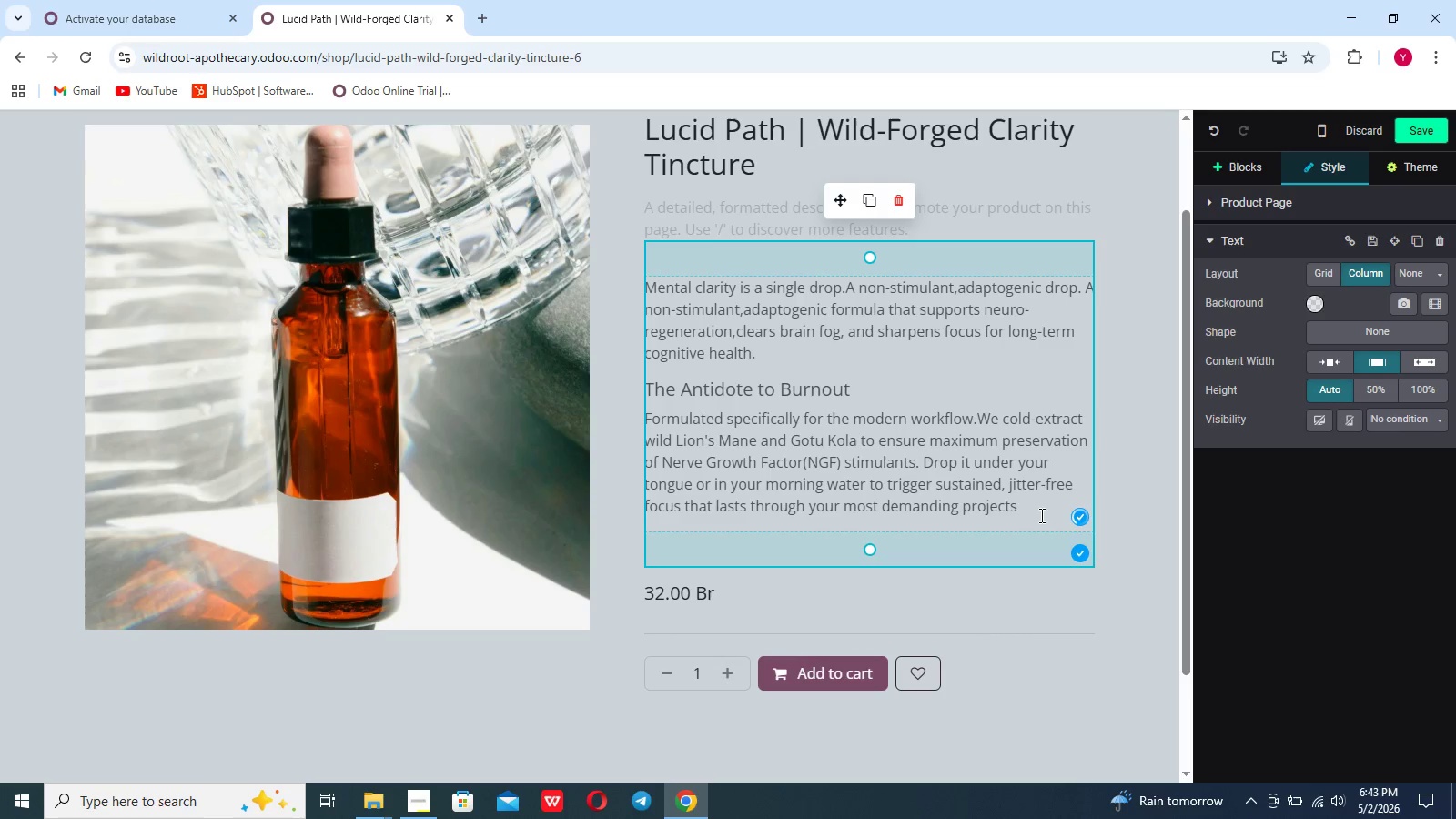 
left_click([1037, 516])
 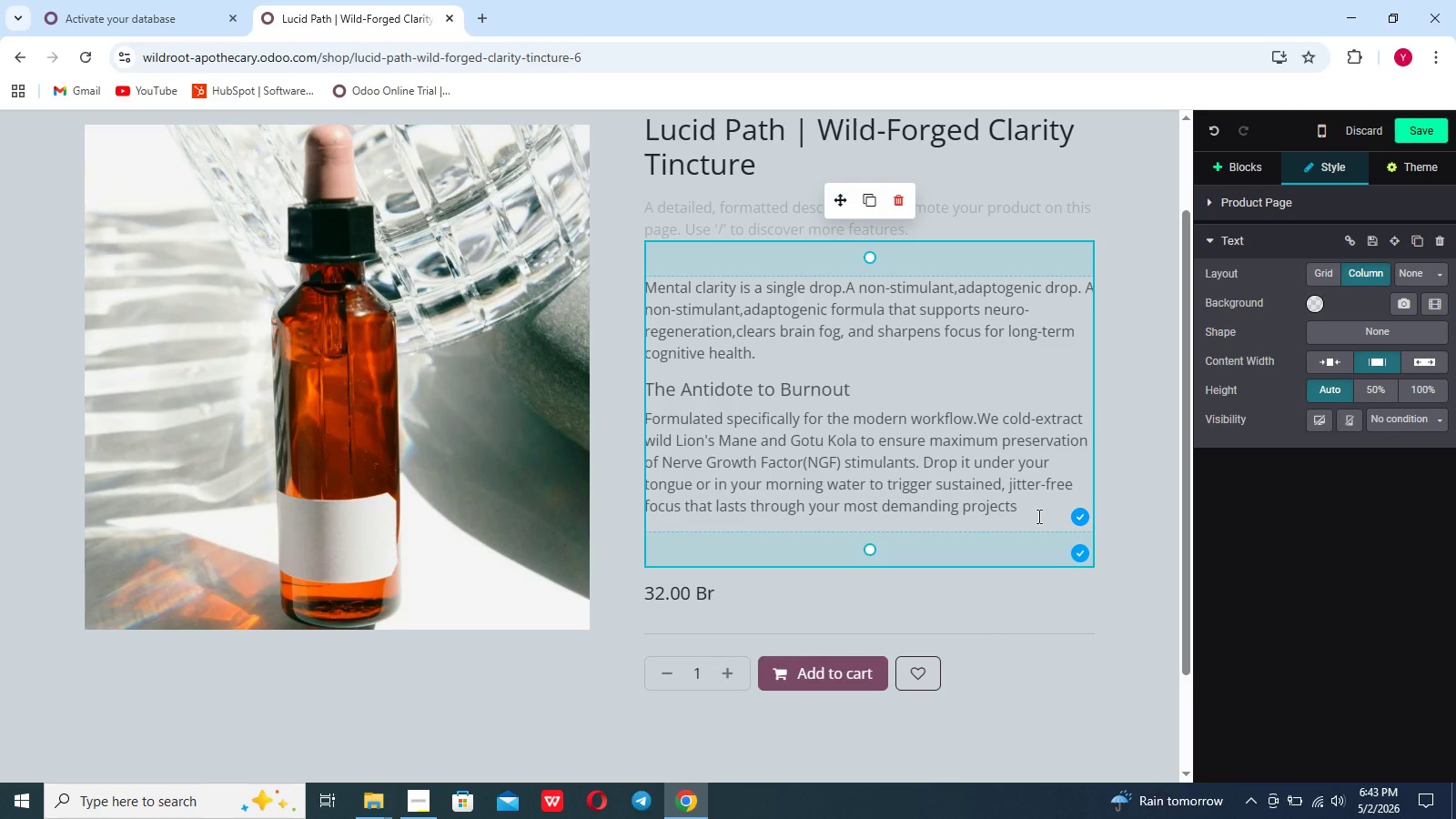 
key(Backspace)
 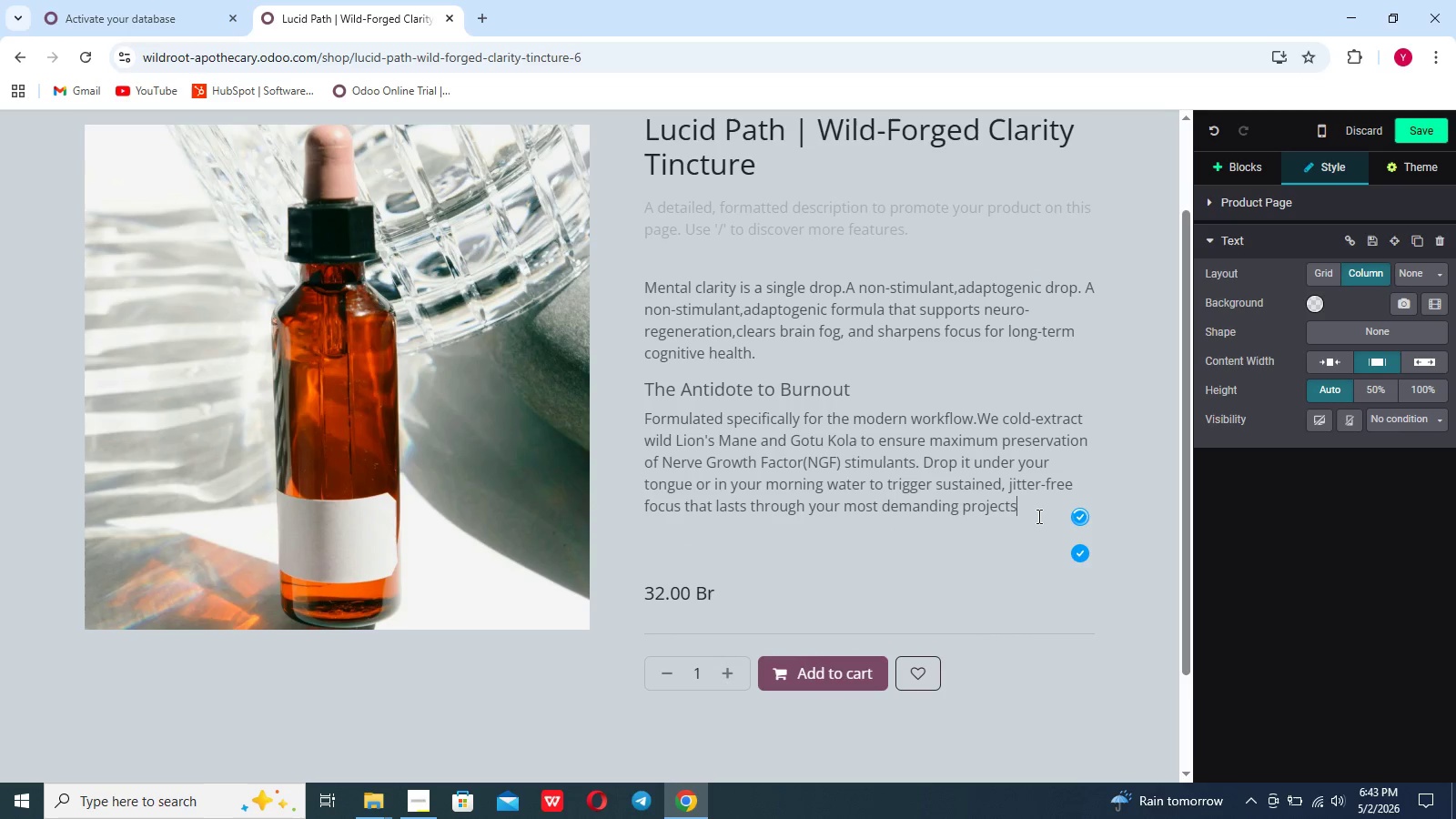 
key(Period)
 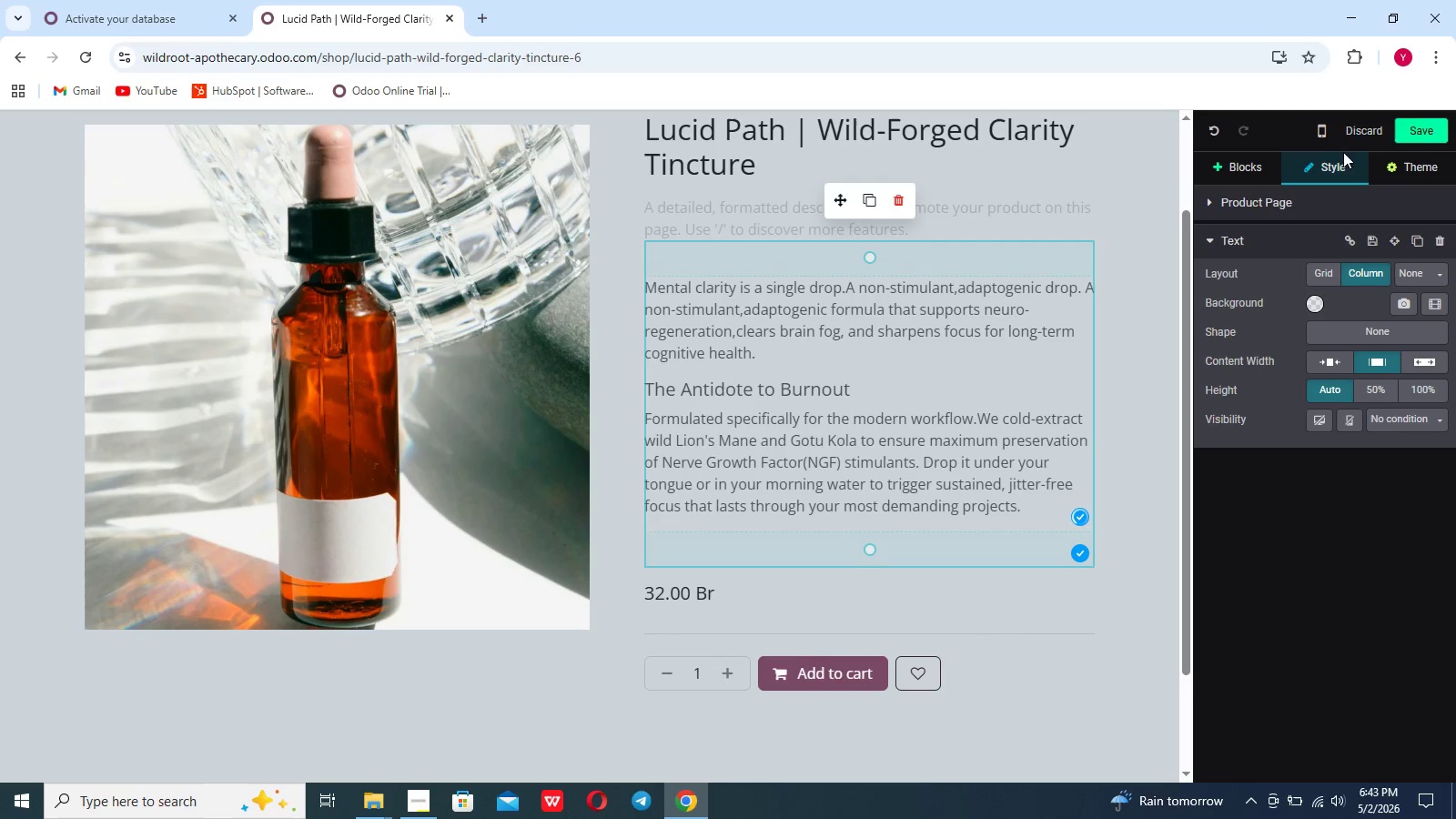 
left_click([1438, 130])
 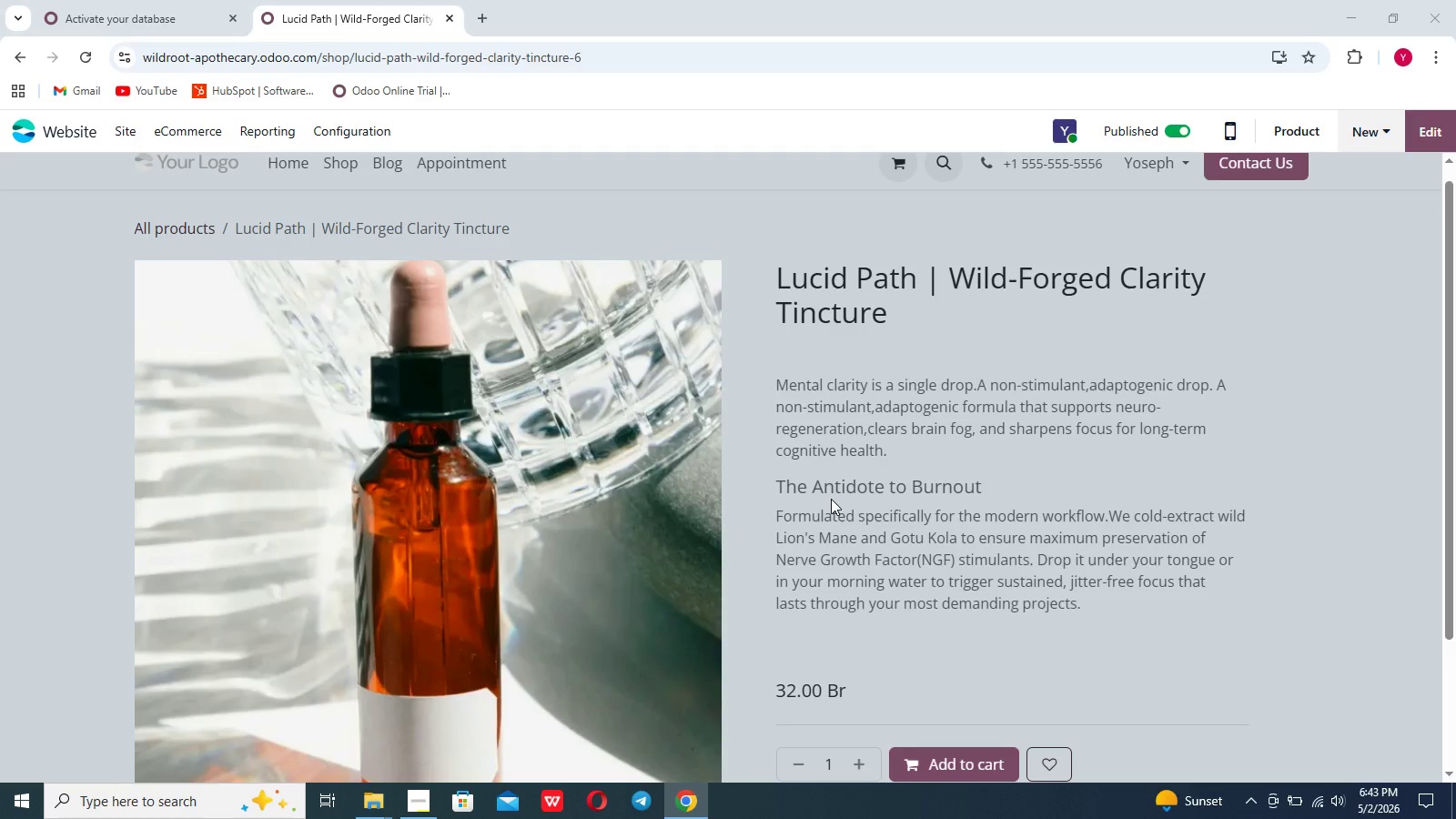 
wait(23.08)
 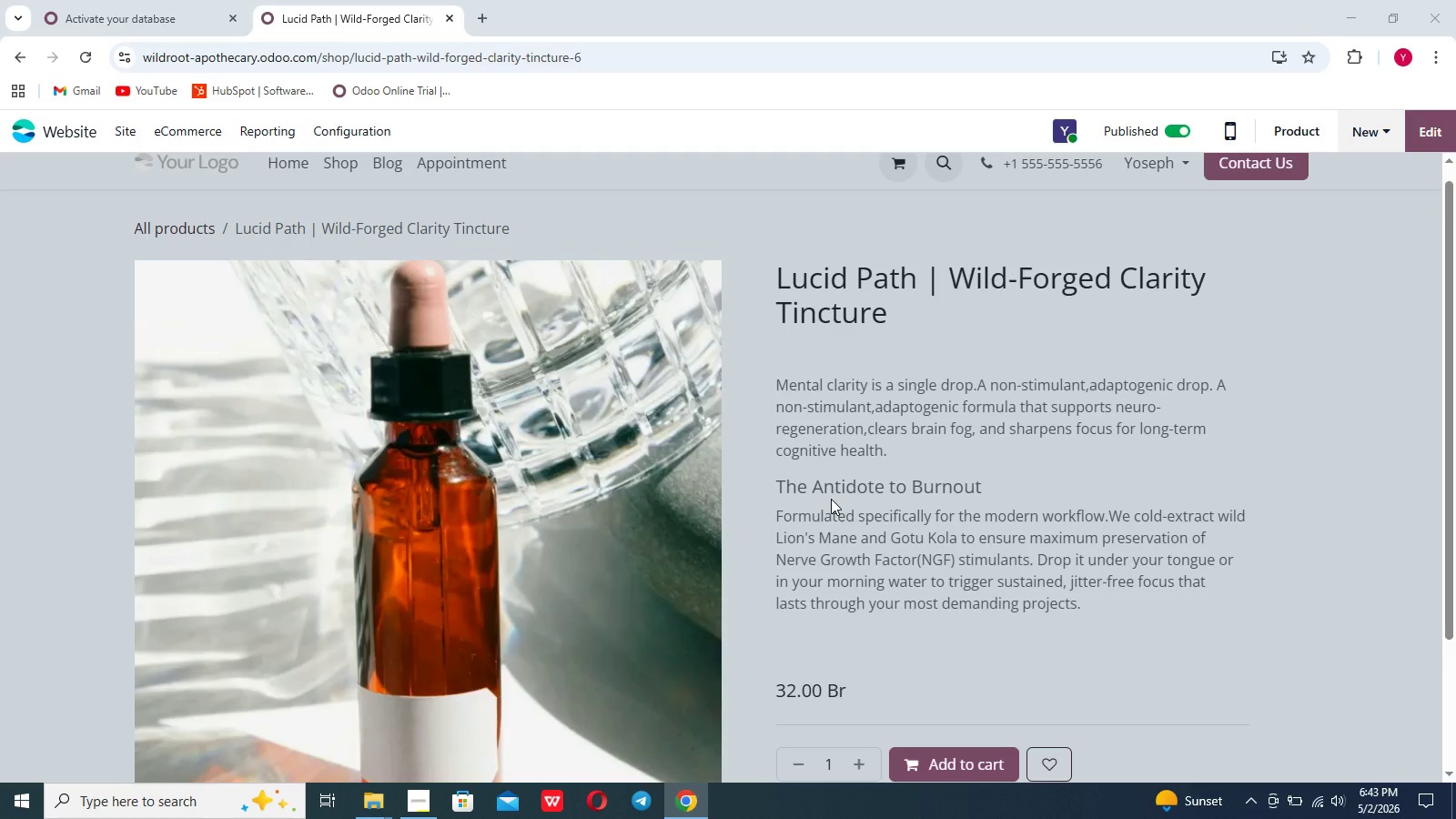 
left_click([1442, 126])
 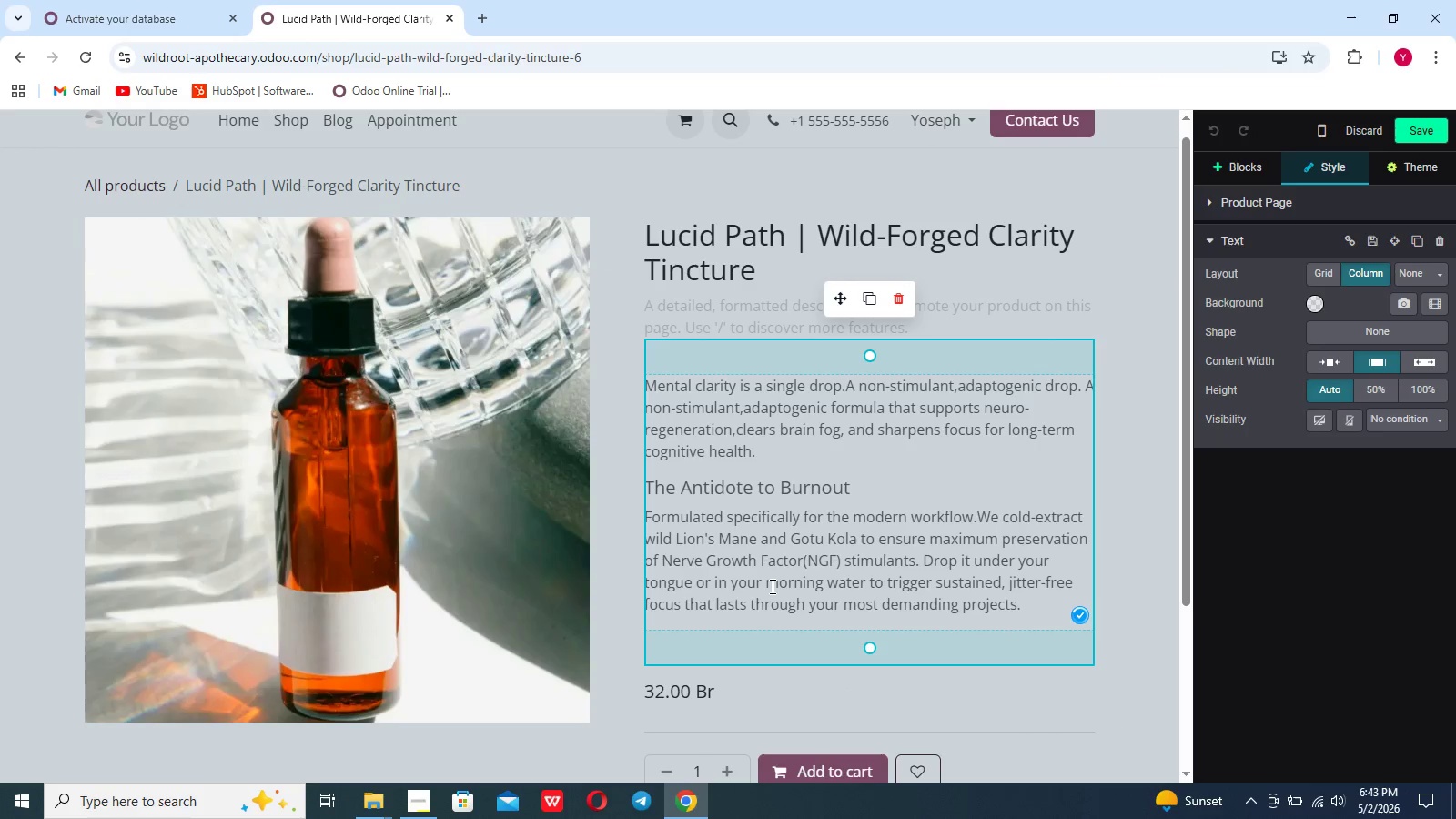 
wait(5.12)
 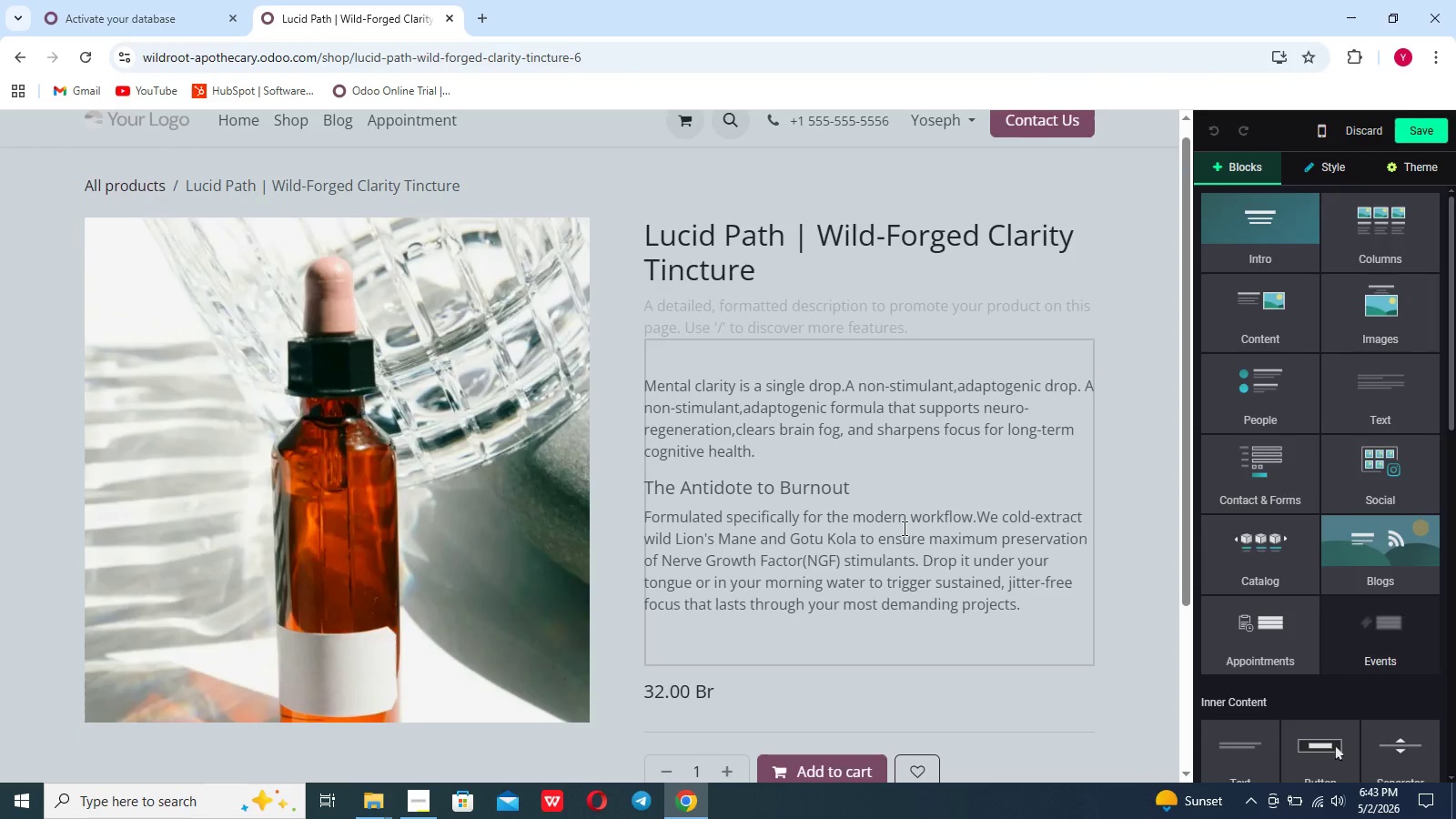 
left_click([733, 566])
 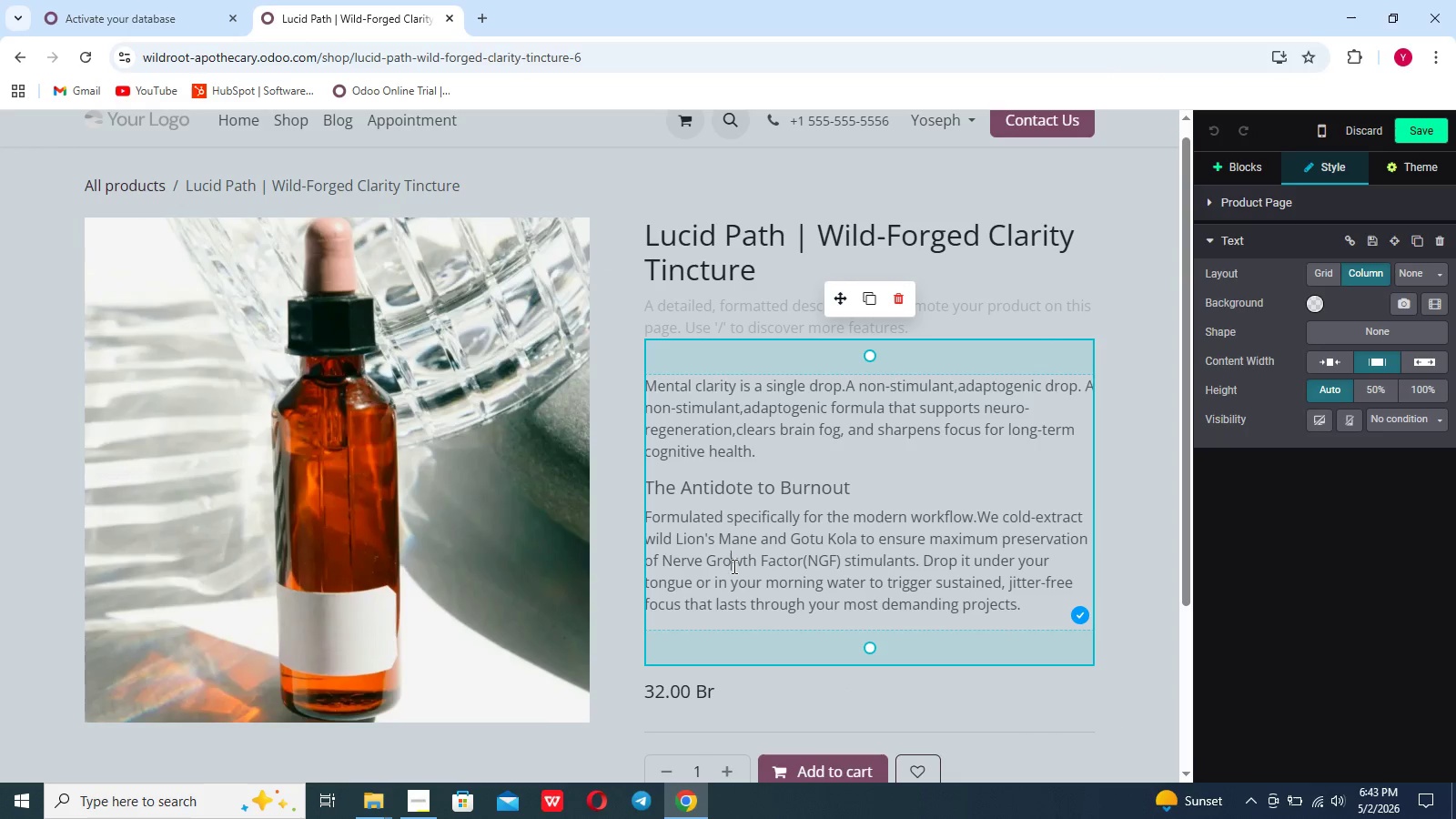 
left_click([691, 564])
 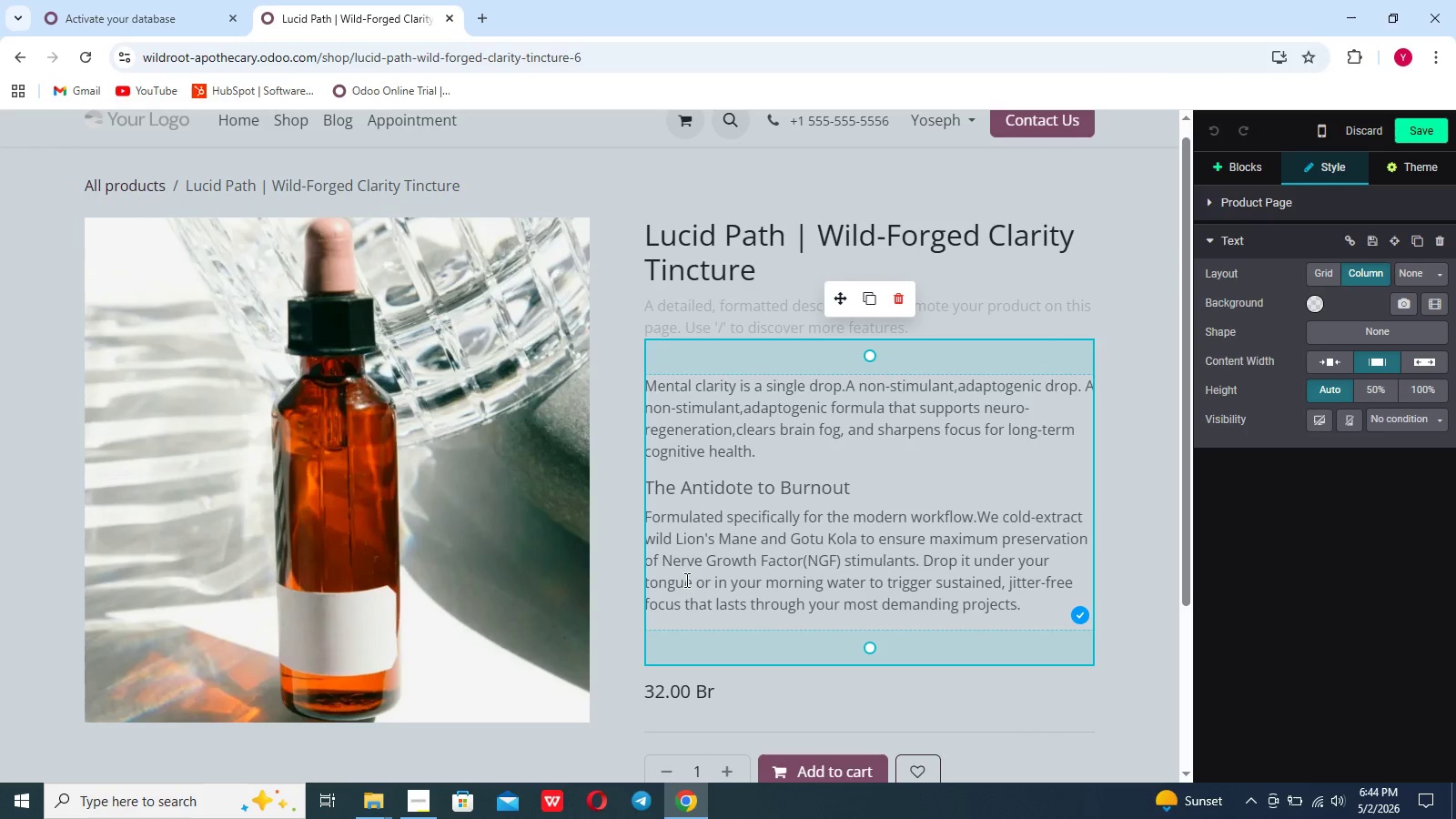 
left_click([679, 589])
 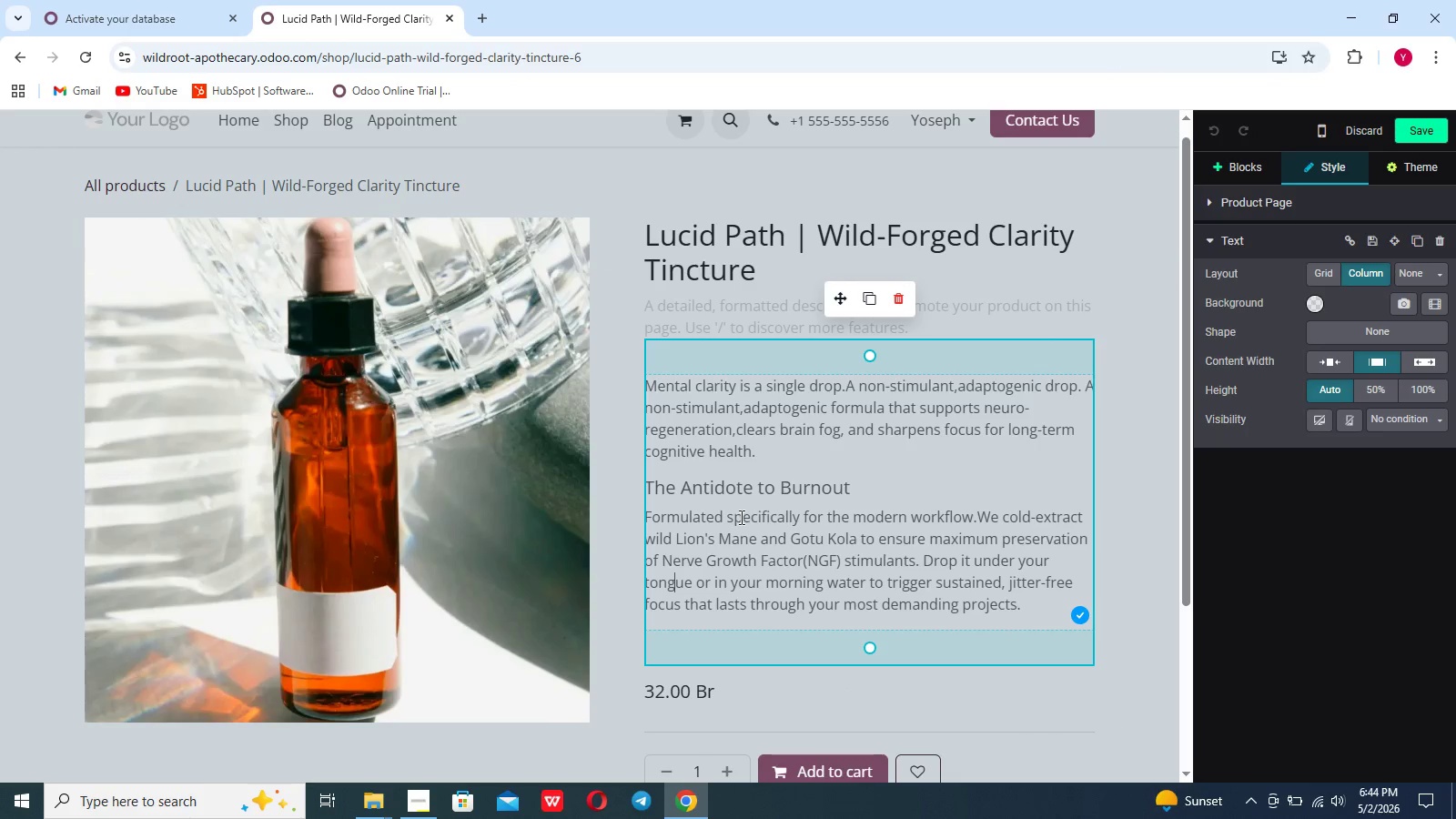 
left_click([738, 531])
 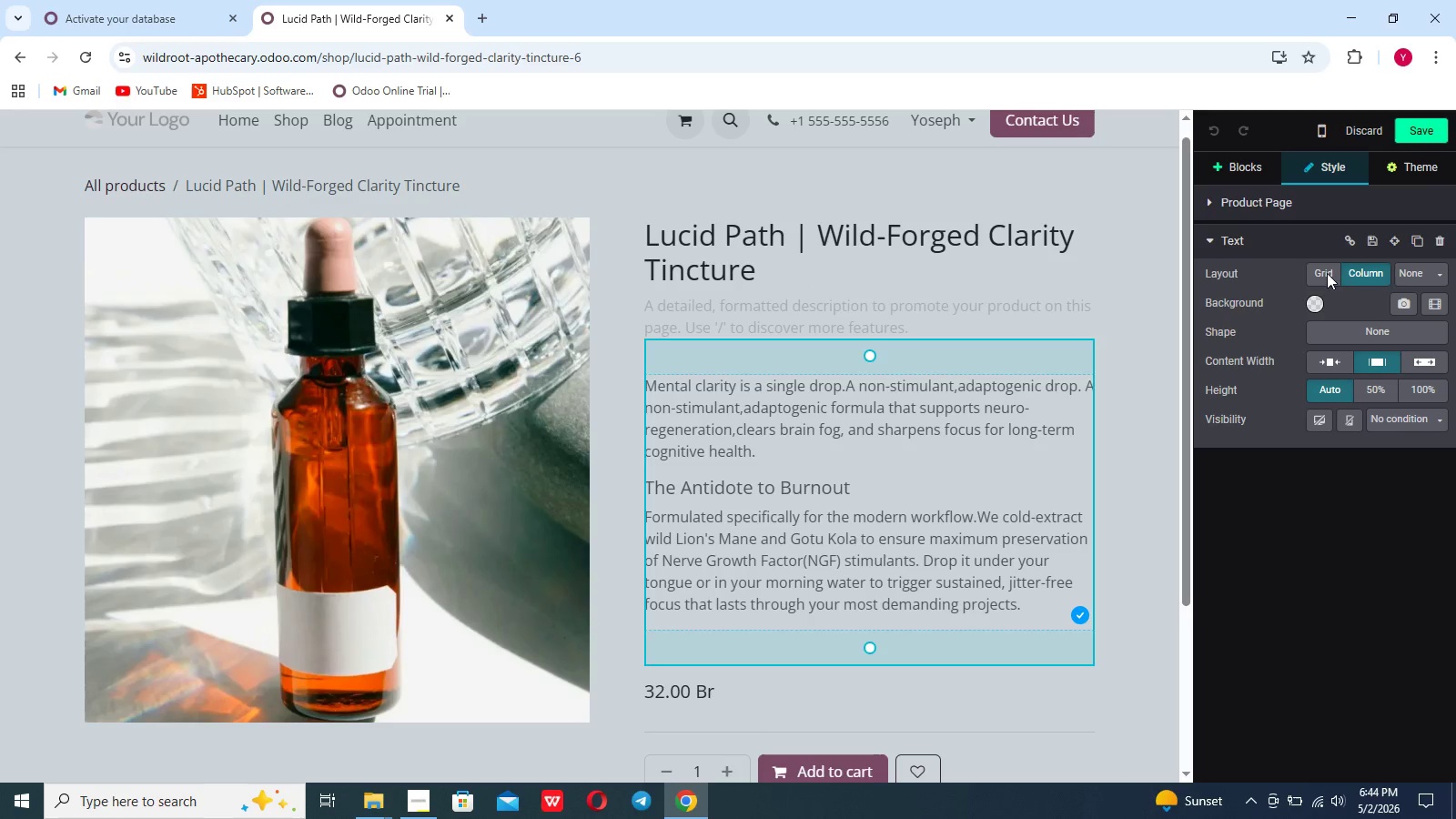 
left_click([1410, 138])
 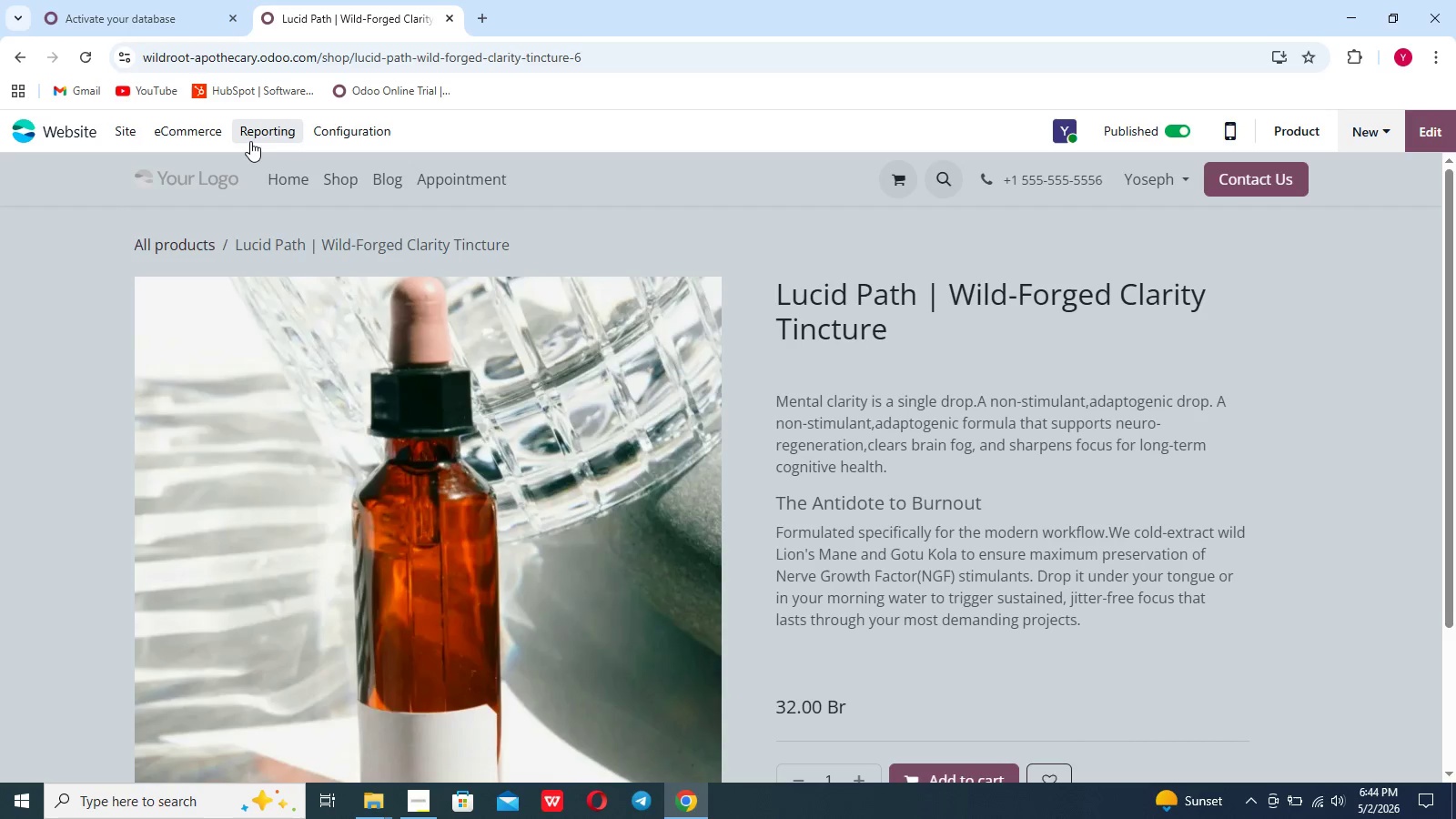 
left_click([394, 174])
 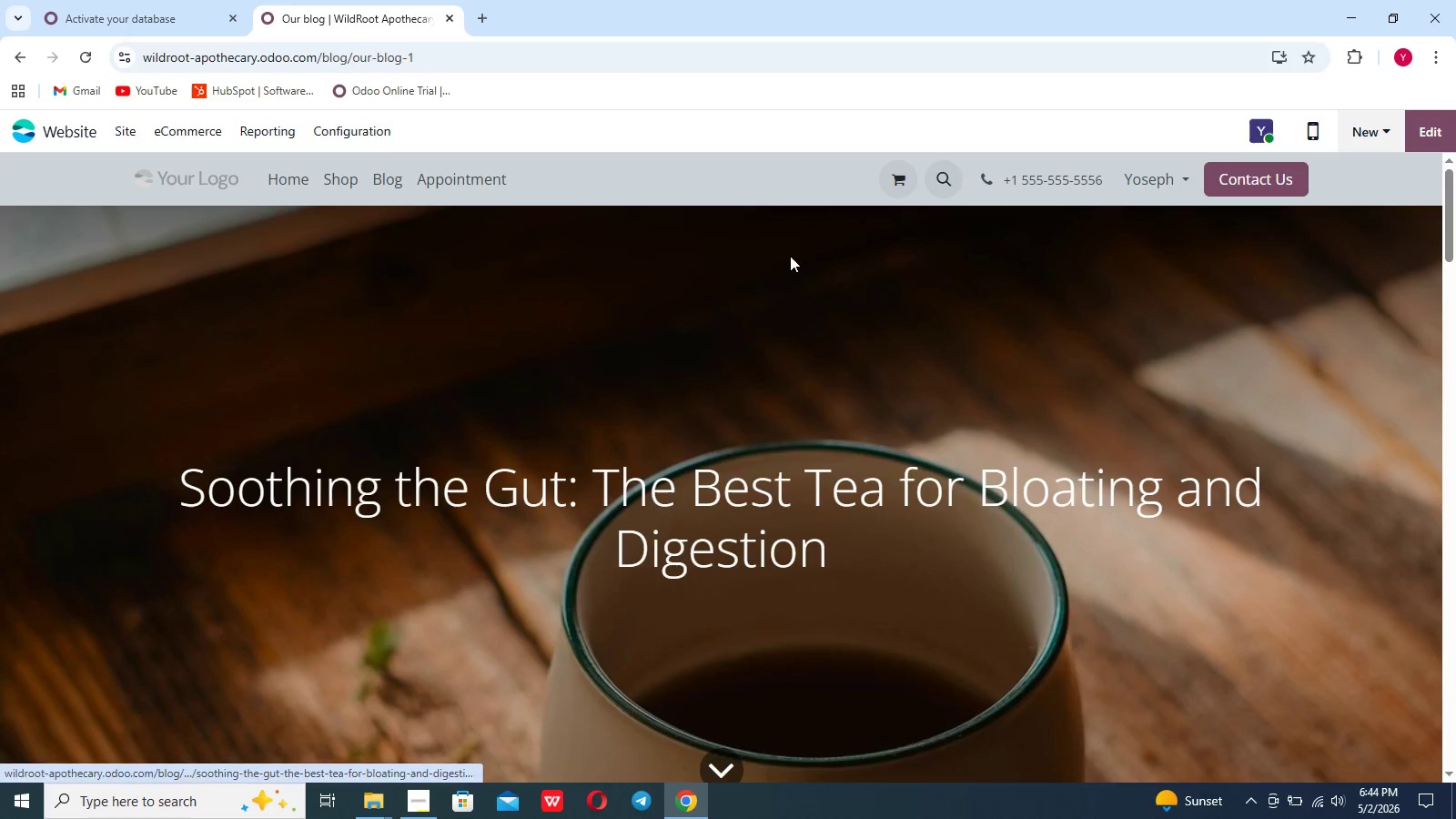 
left_click([1142, 125])
 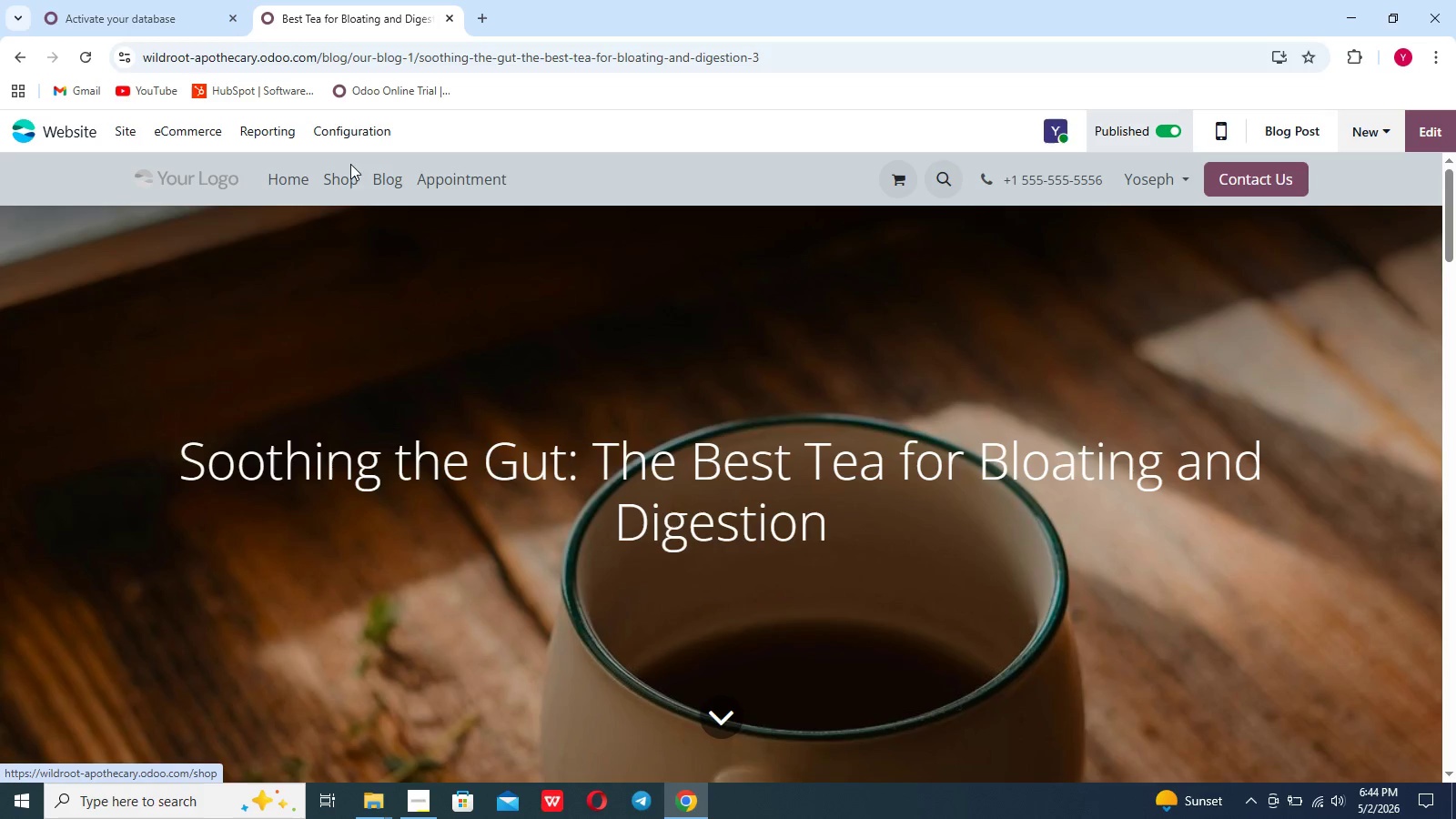 
left_click([391, 183])
 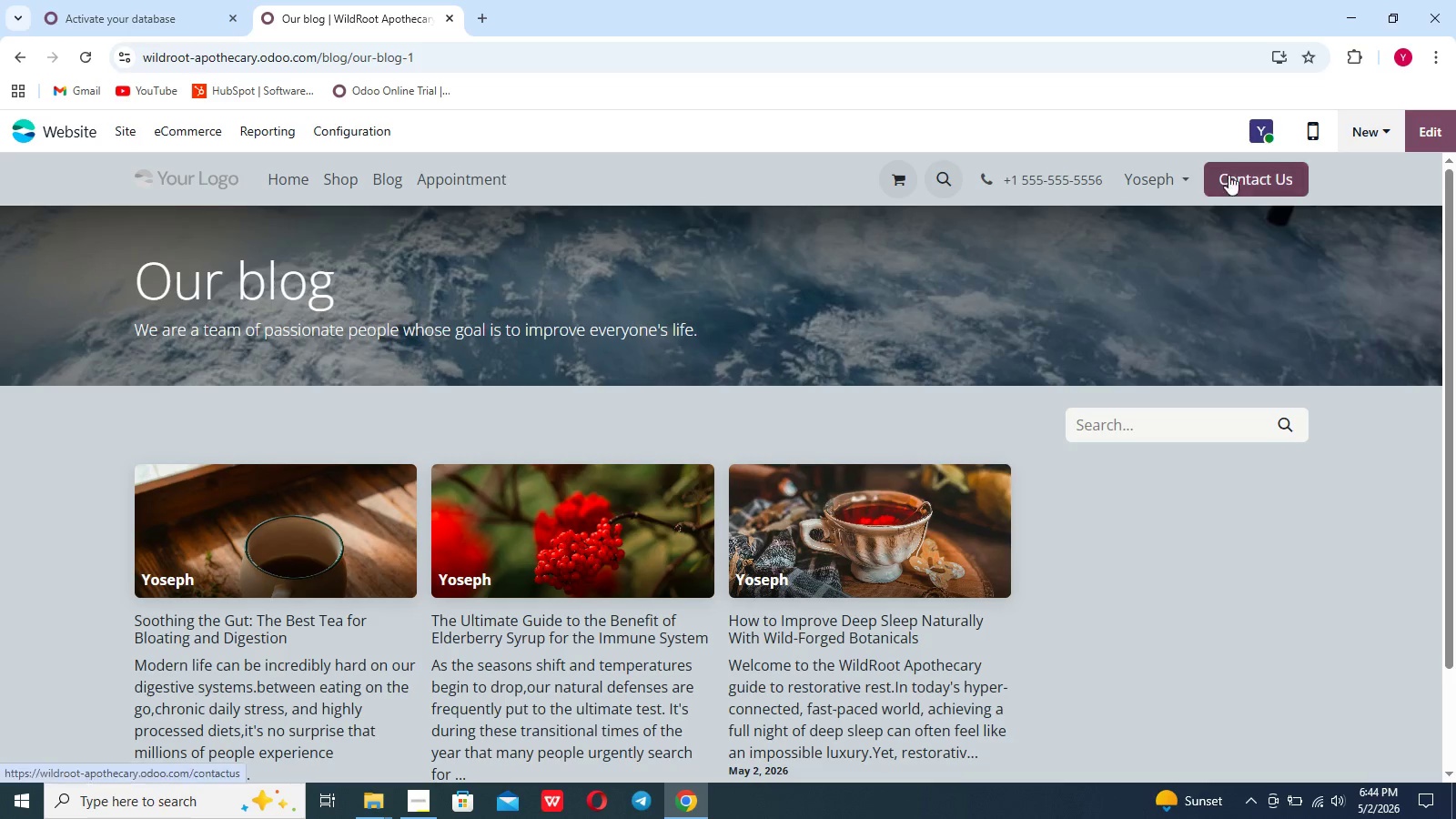 
left_click([1371, 123])
 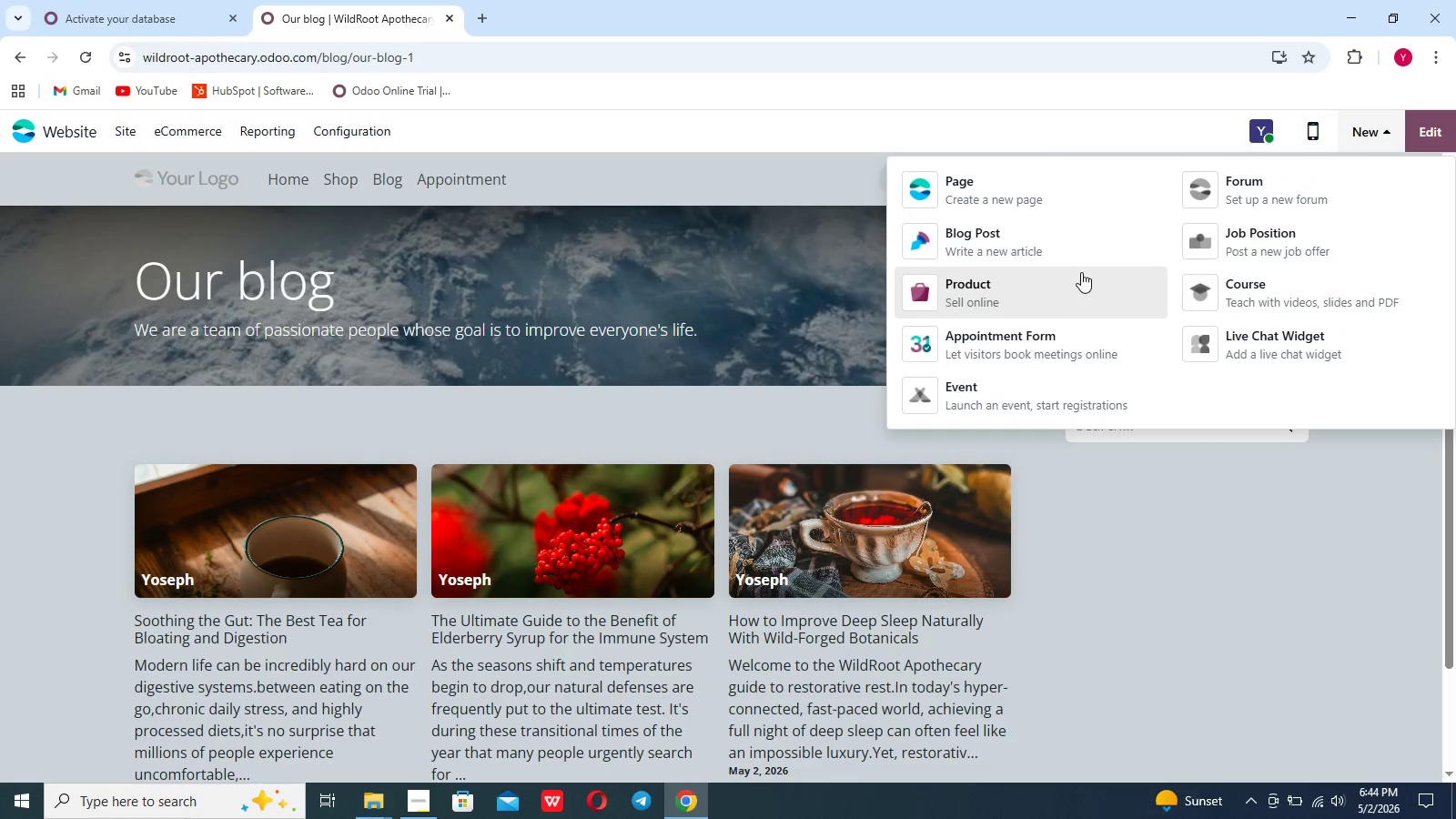 
left_click([1054, 245])
 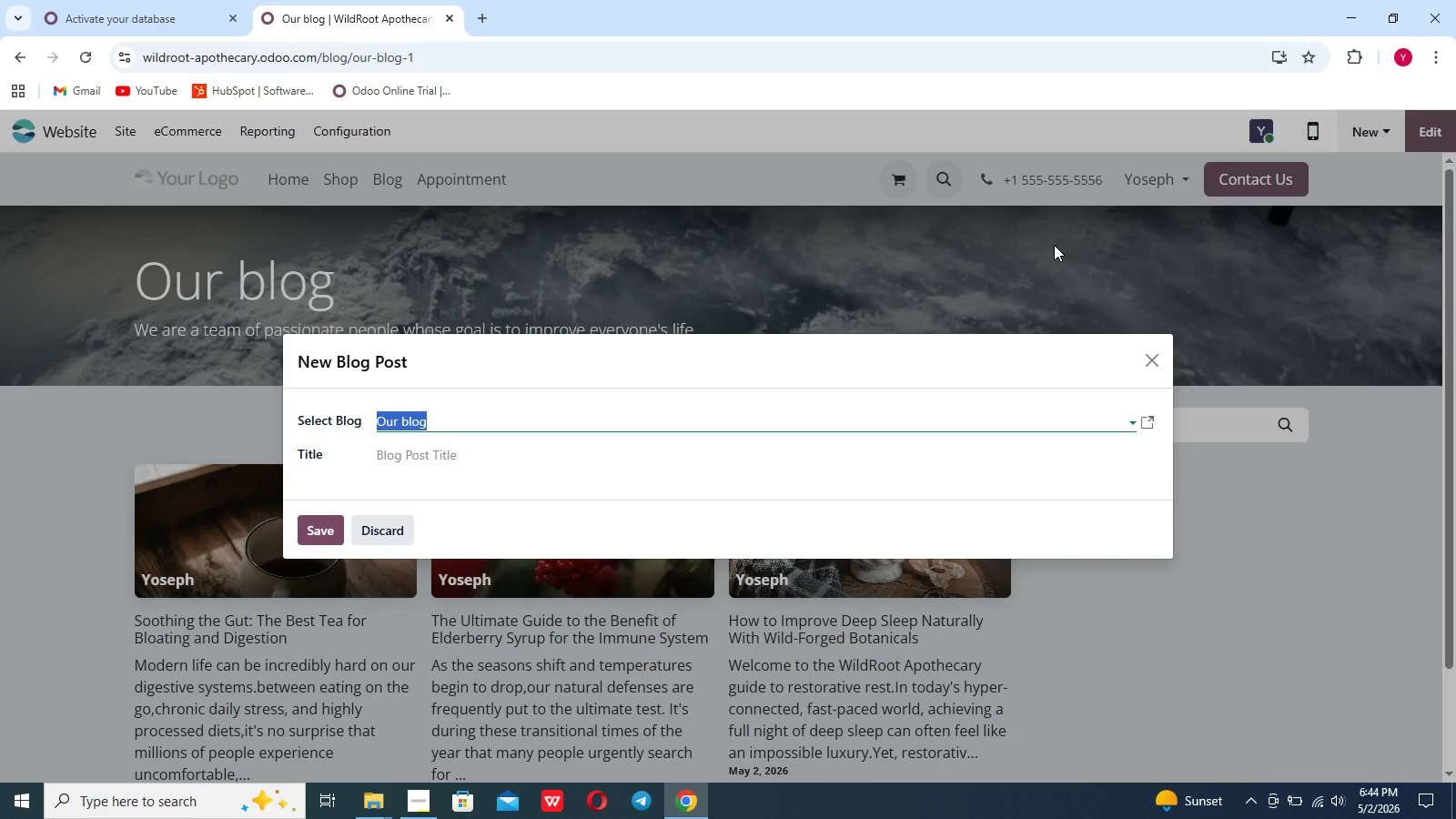 
wait(12.03)
 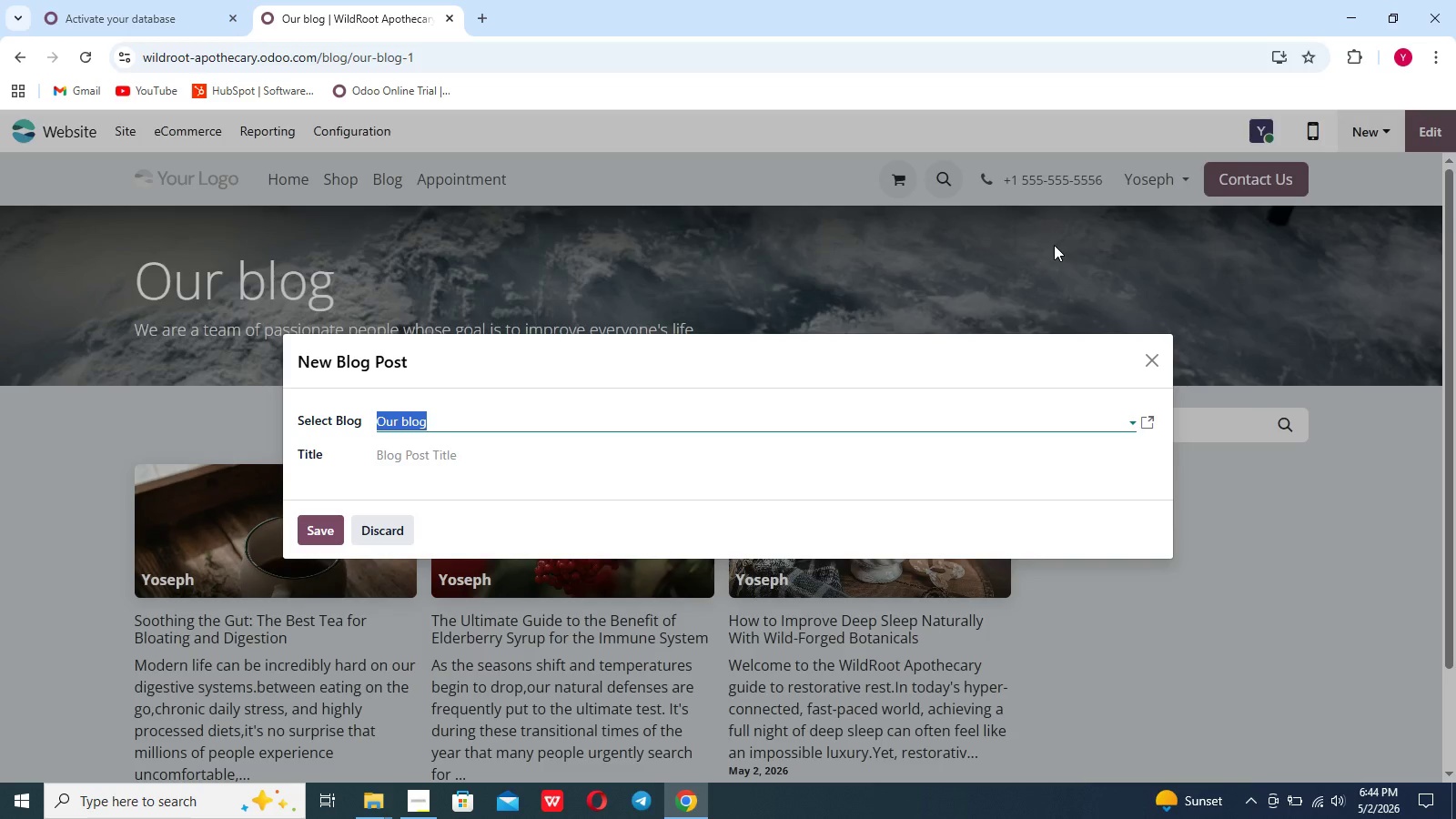 
type(Sg)
key(Backspace)
type(harp)
 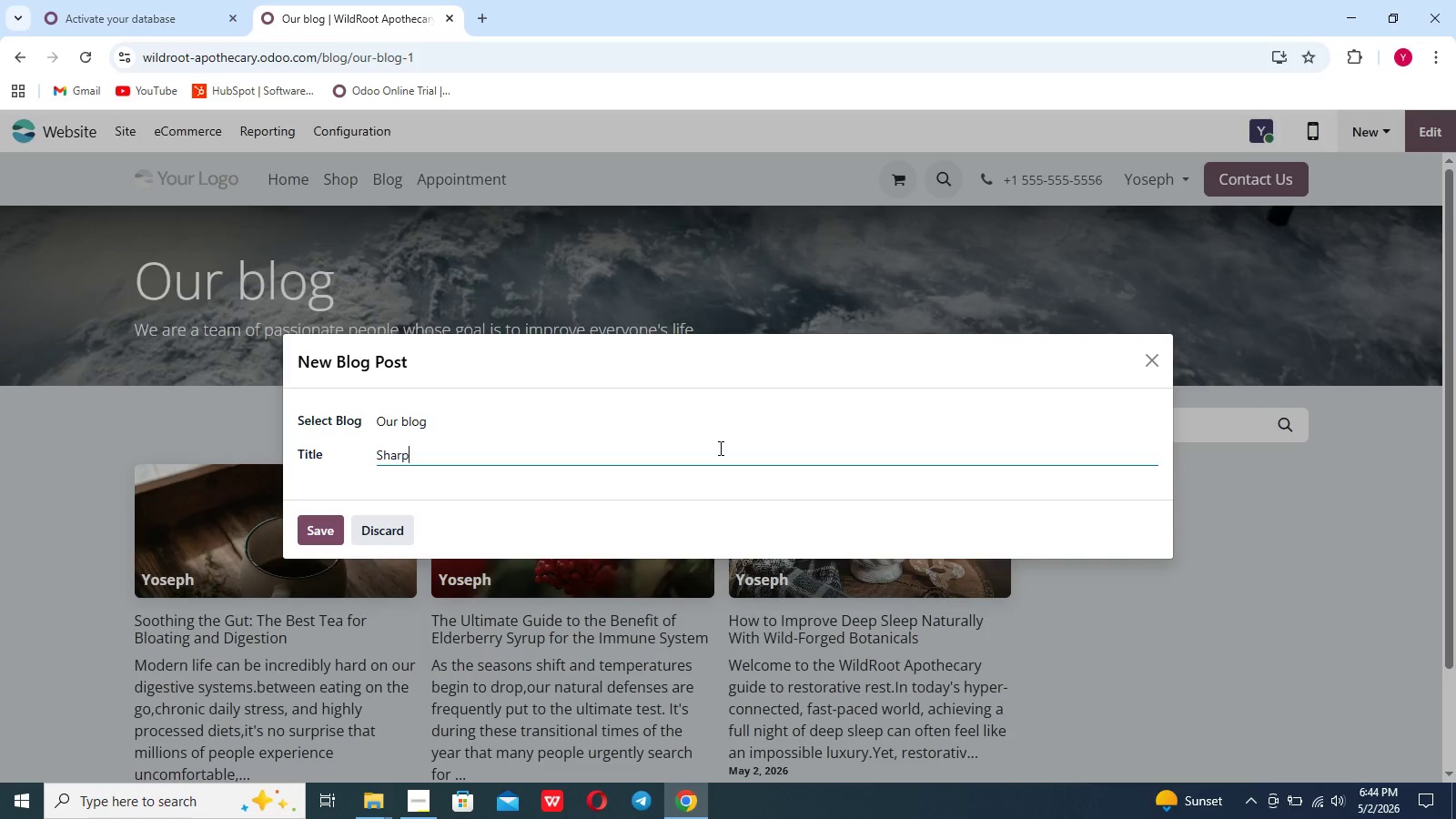 
type(rning the Mind : Wild-Forged Herbs for FOcus and Mental Clarity)
 